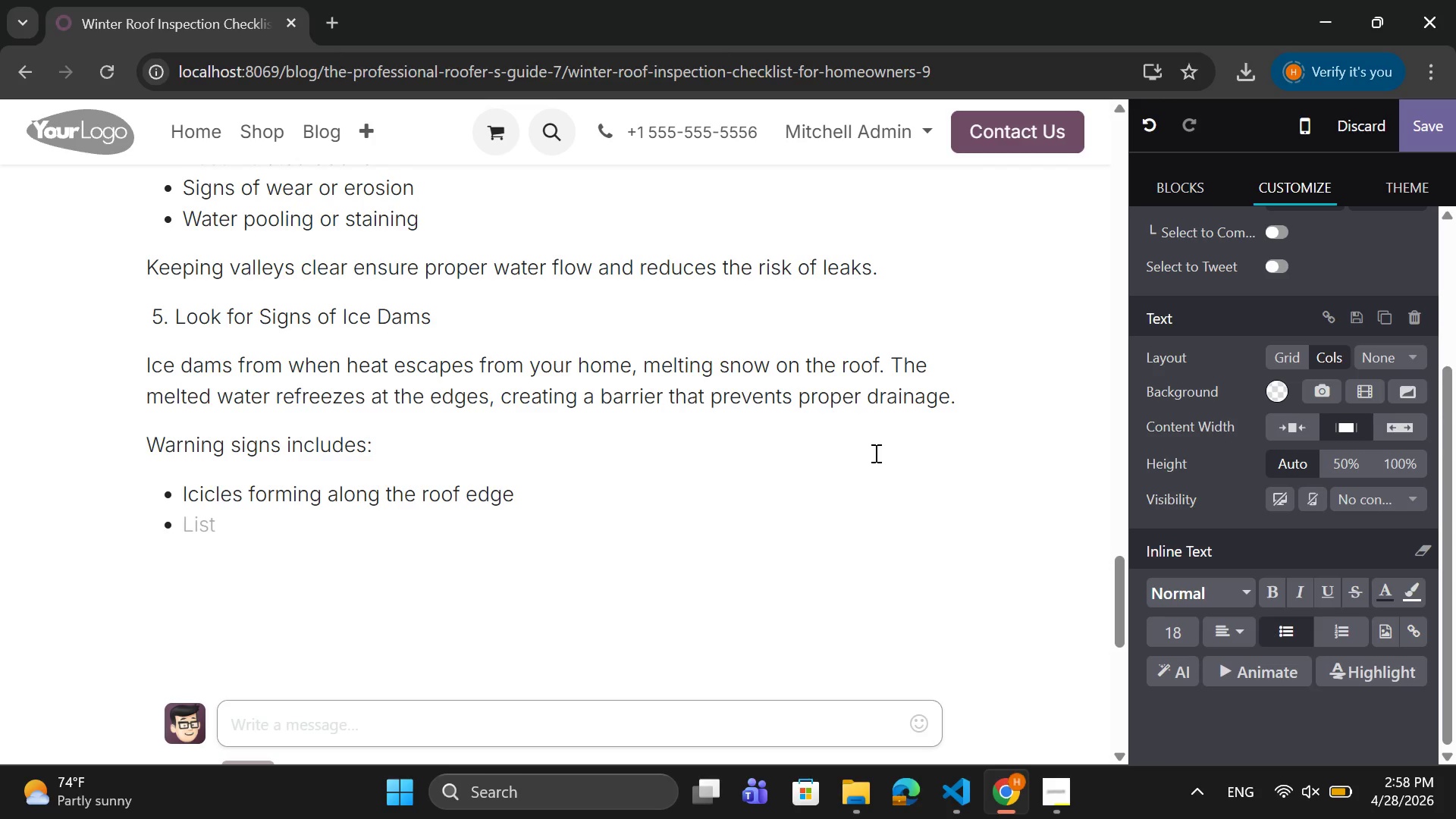 
type(Water stains on ceilings ot)
key(Backspace)
type(r walls)
 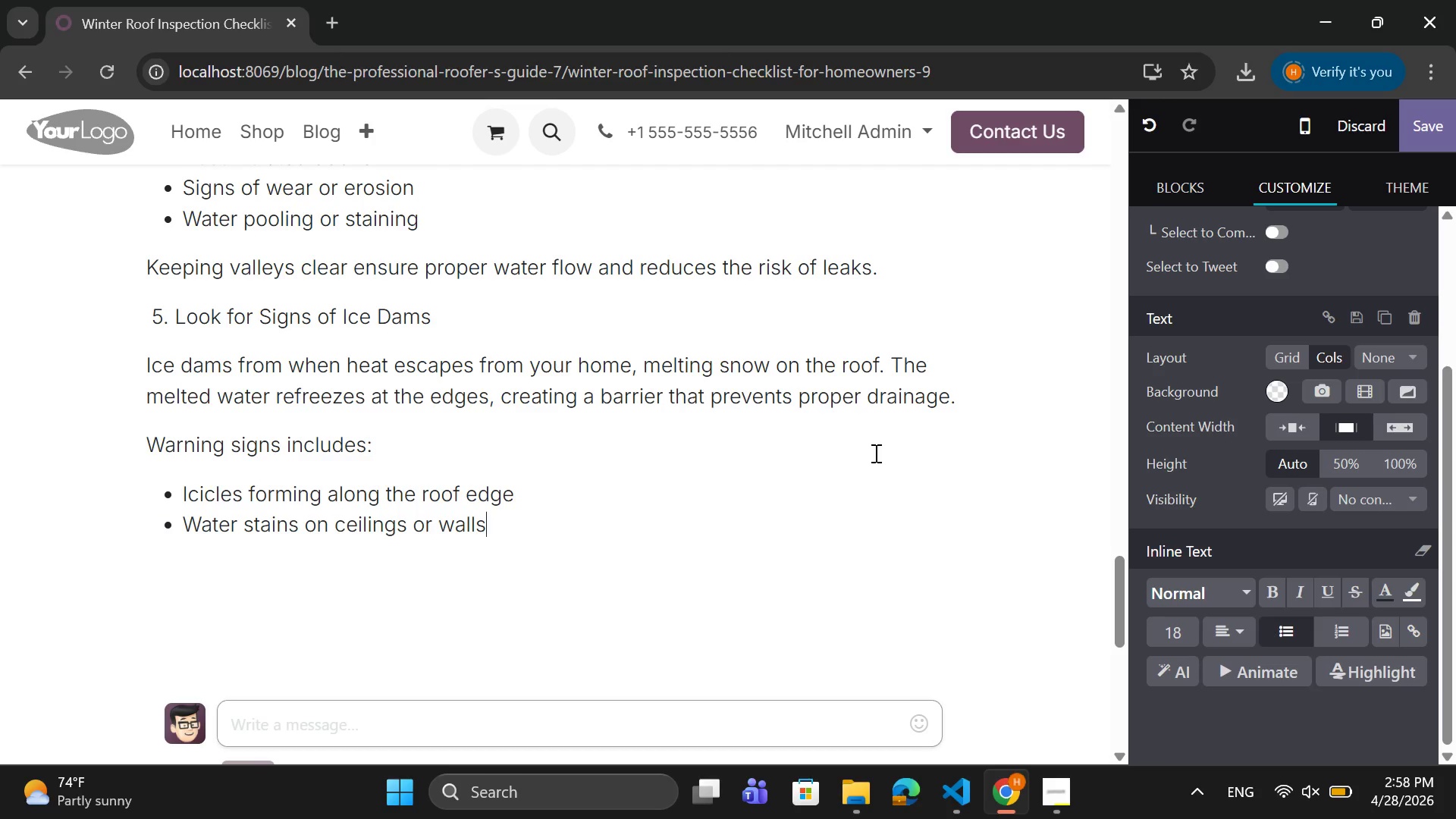 
key(Enter)
 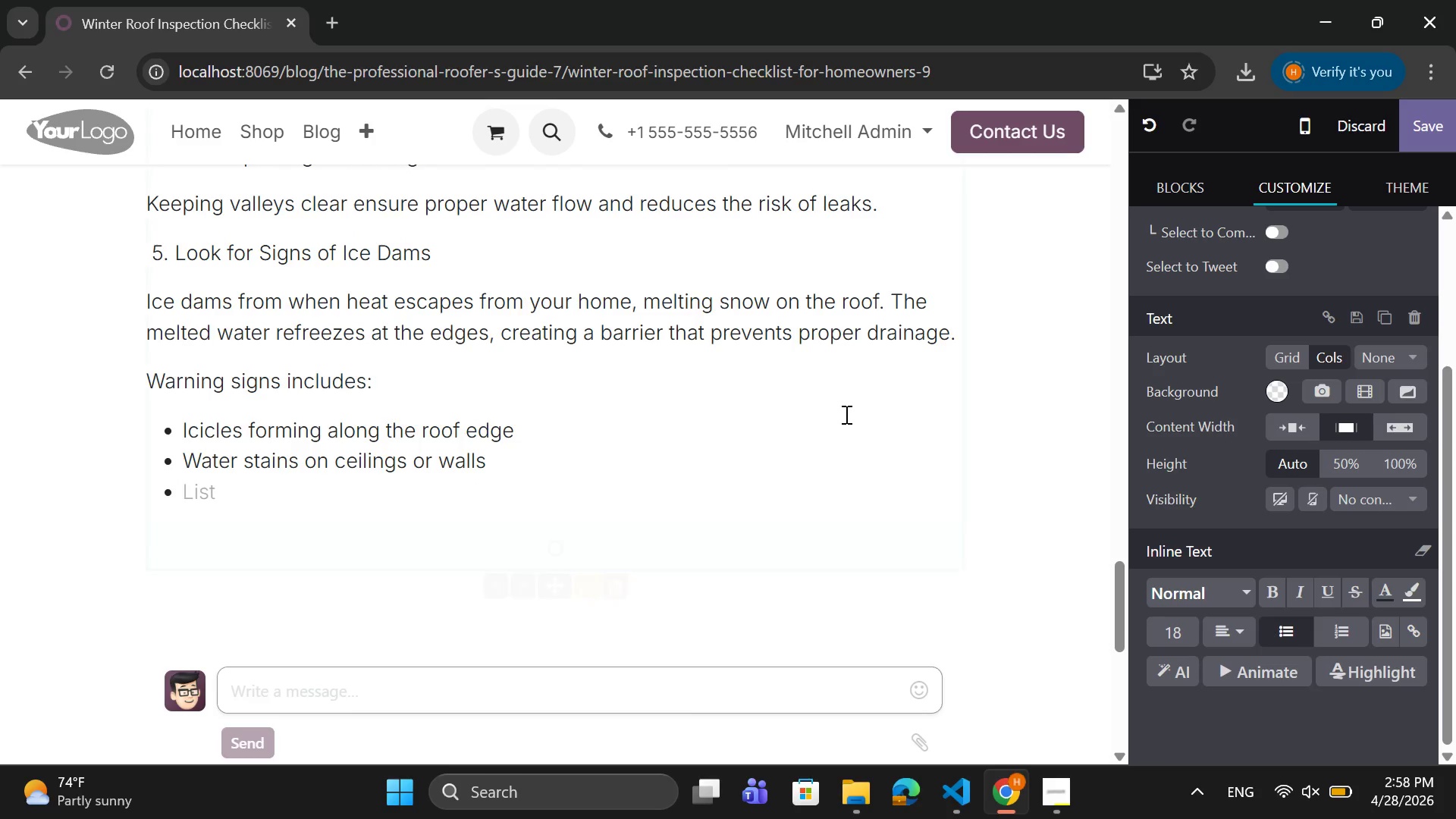 
type(Ice buildup in gutters)
 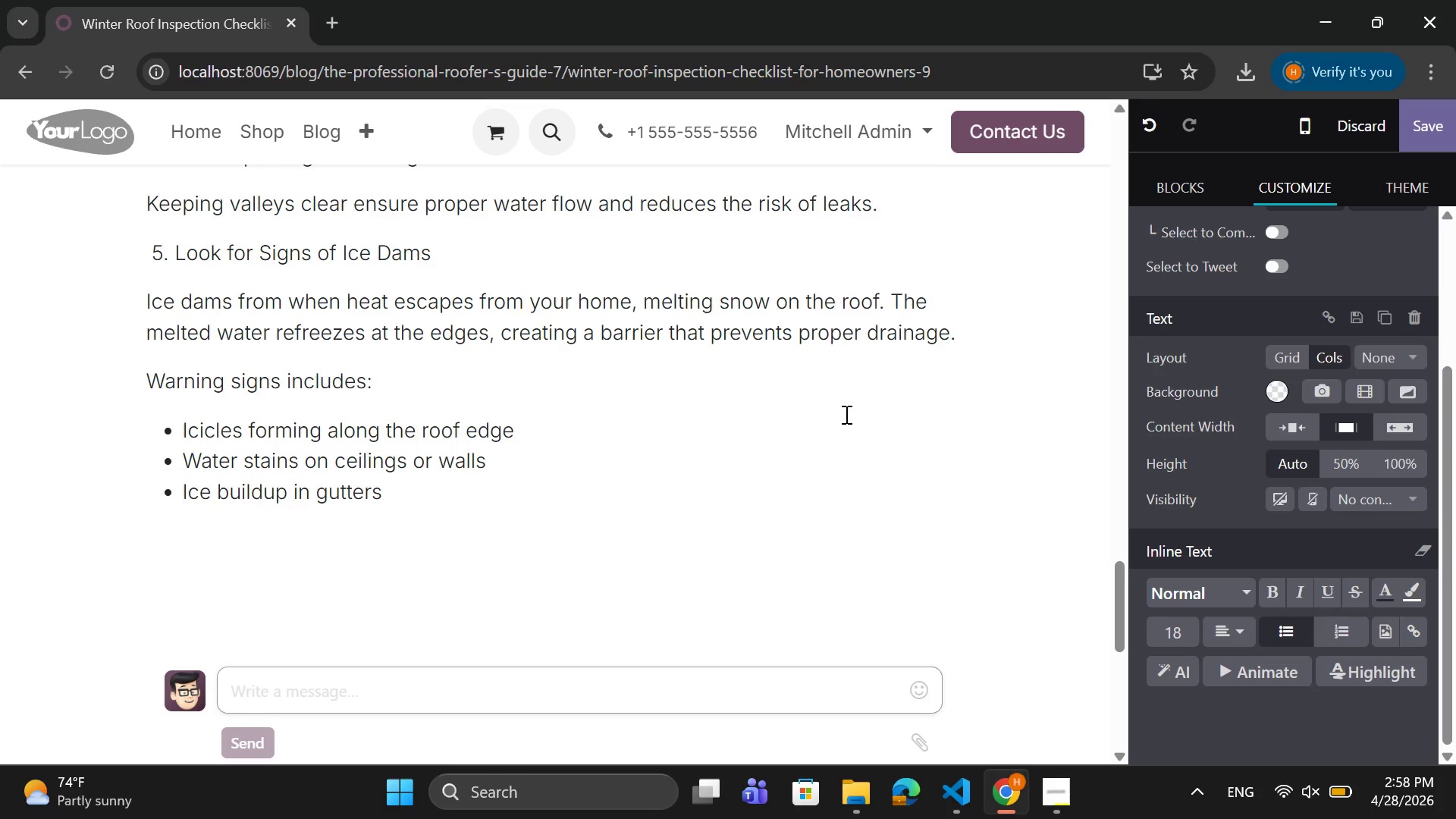 
key(Enter)
 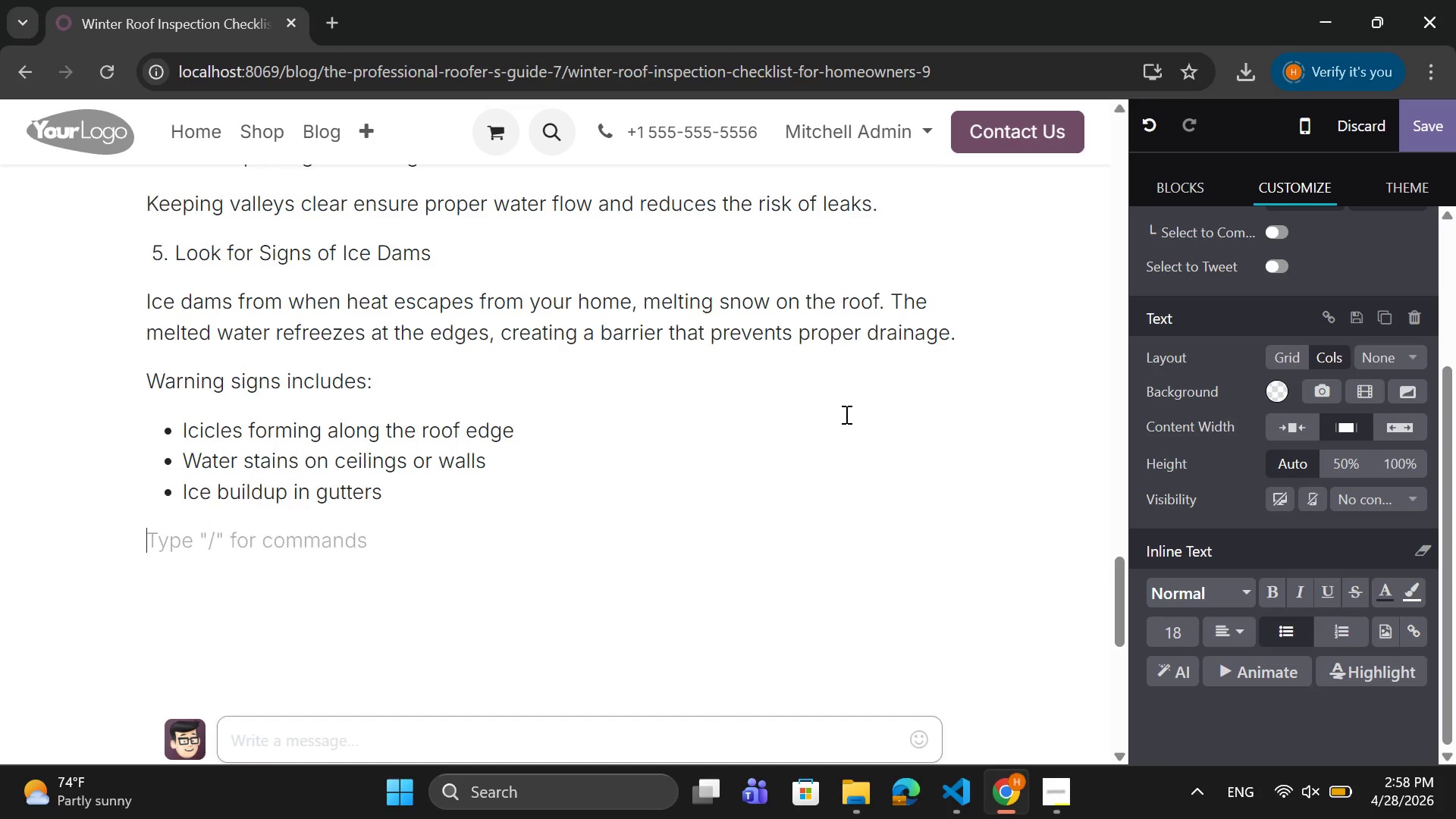 
key(Backspace)
type(AAddressing insulation)
 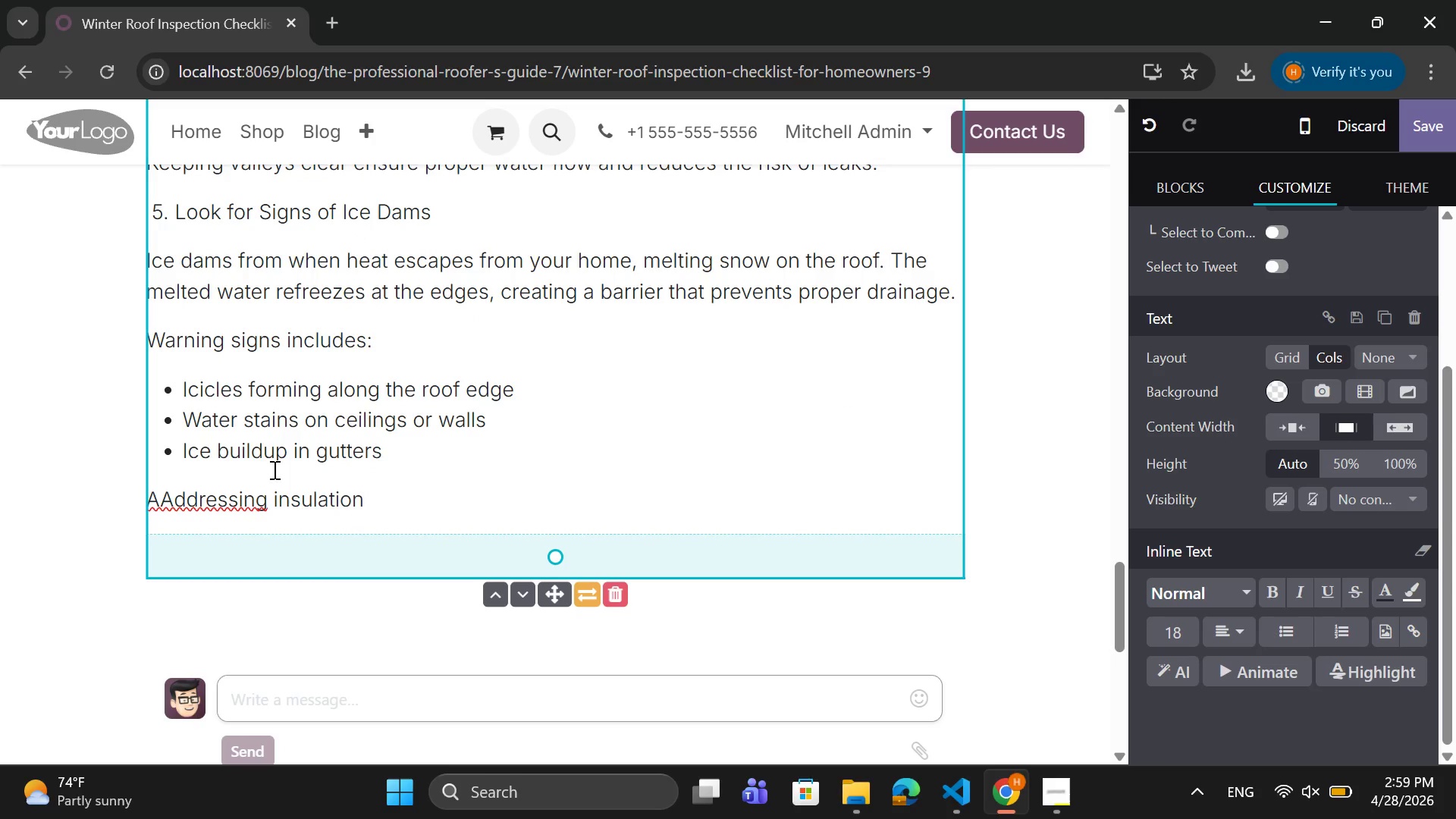 
left_click([162, 497])
 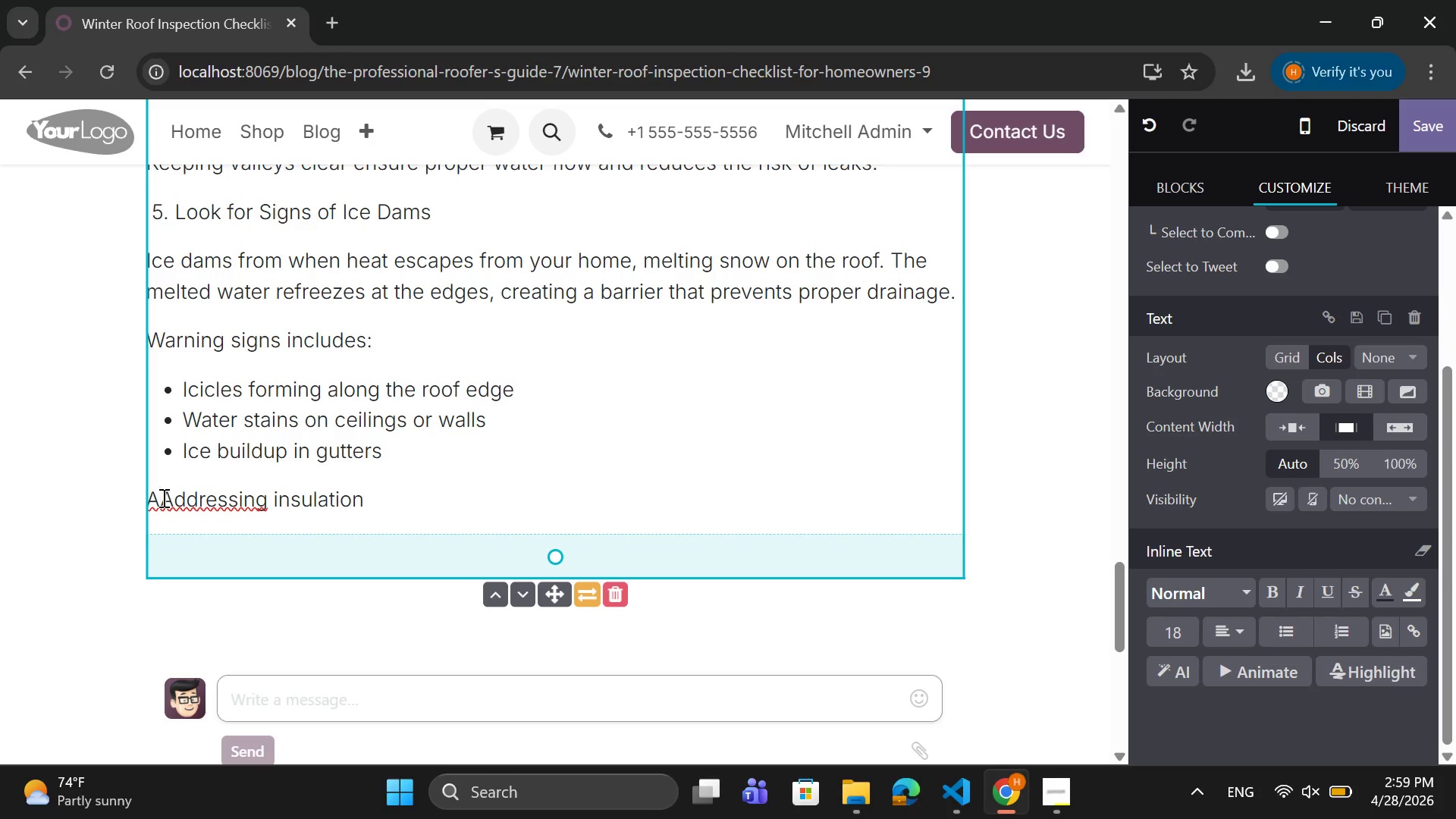 
key(Backspace)
 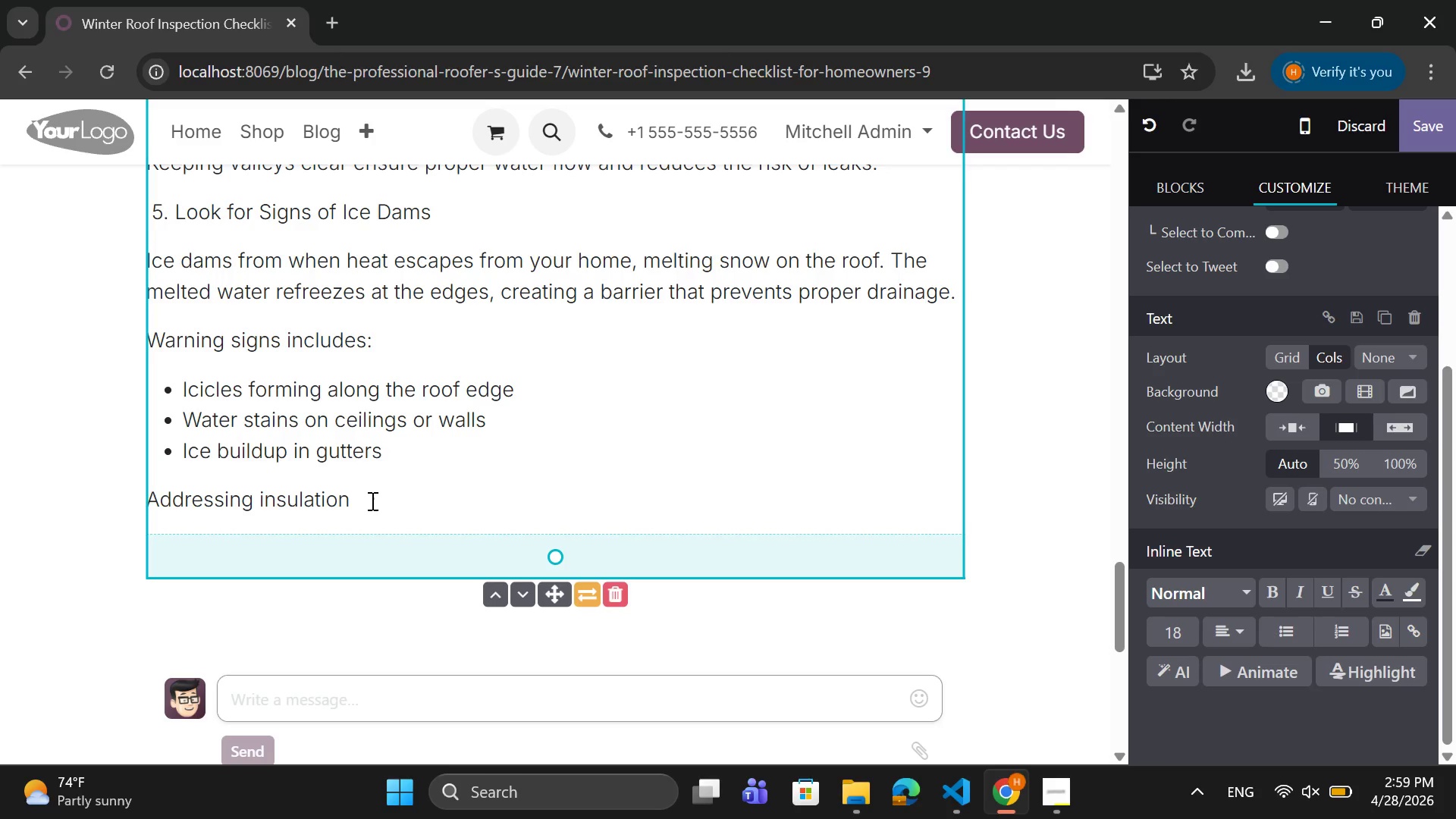 
left_click([369, 500])
 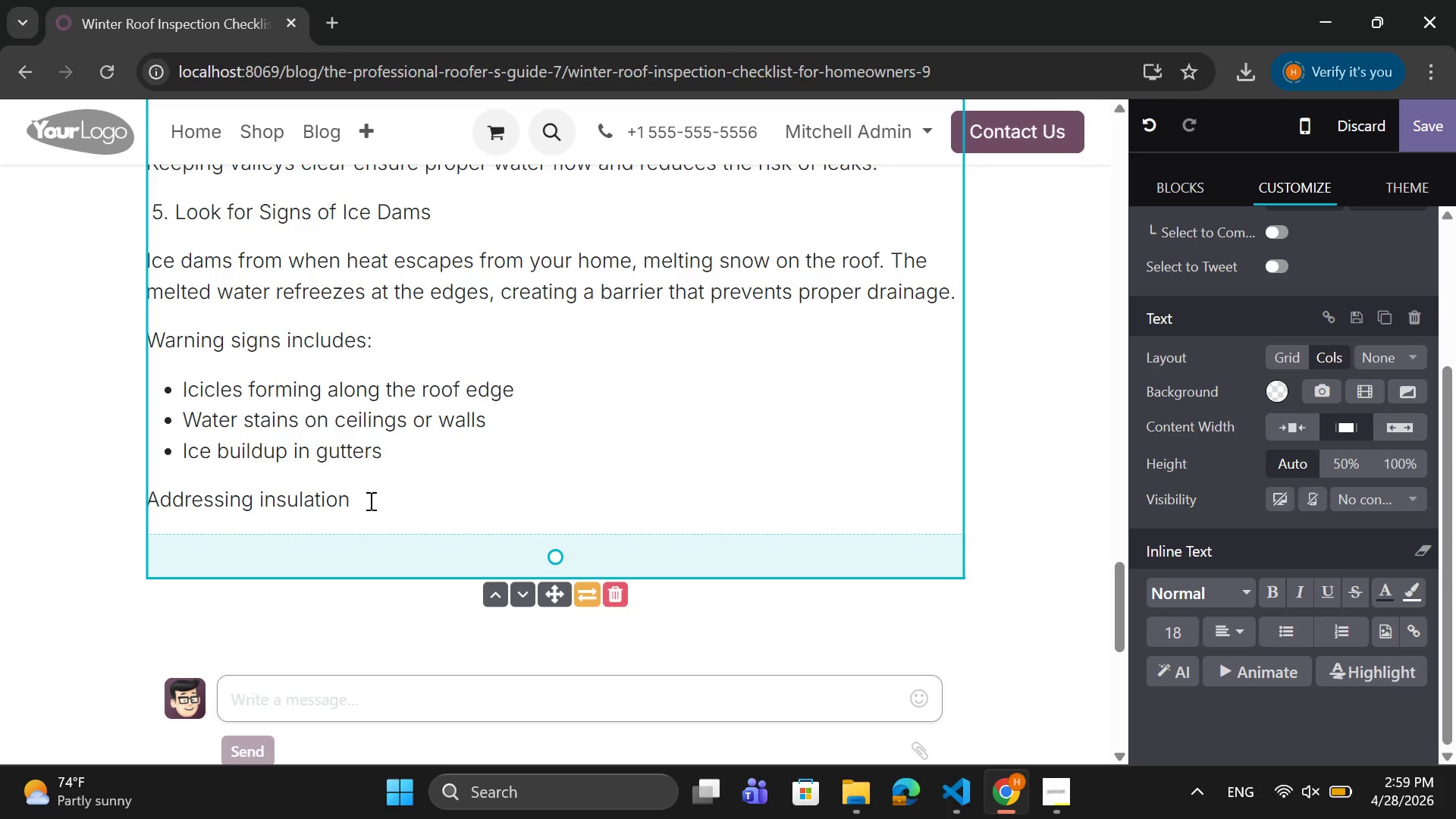 
type( and ventila)
key(Backspace)
type(a)
 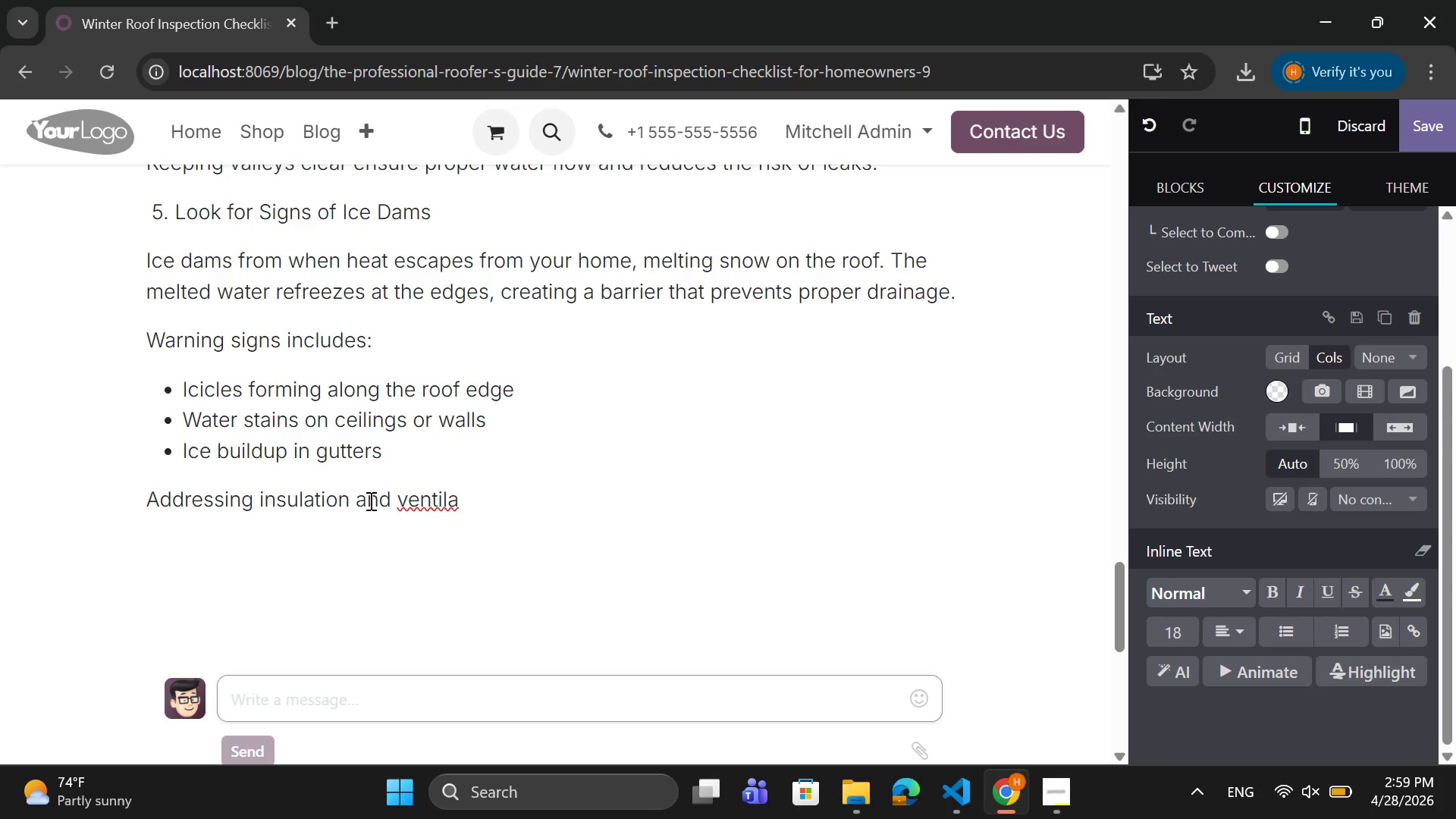 
type(tion issues can help prevent ice dams from forming.)
 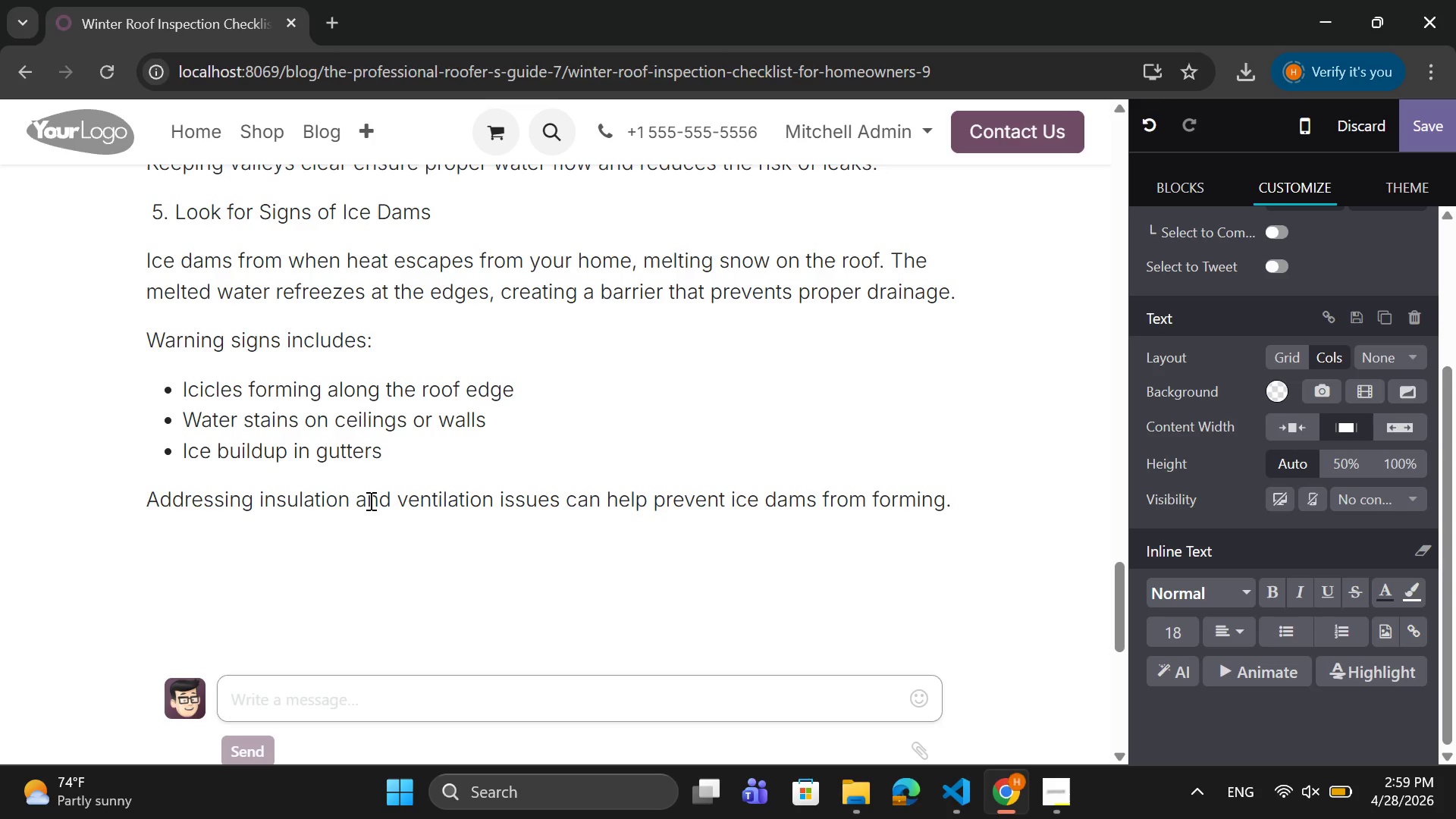 
key(Enter)
 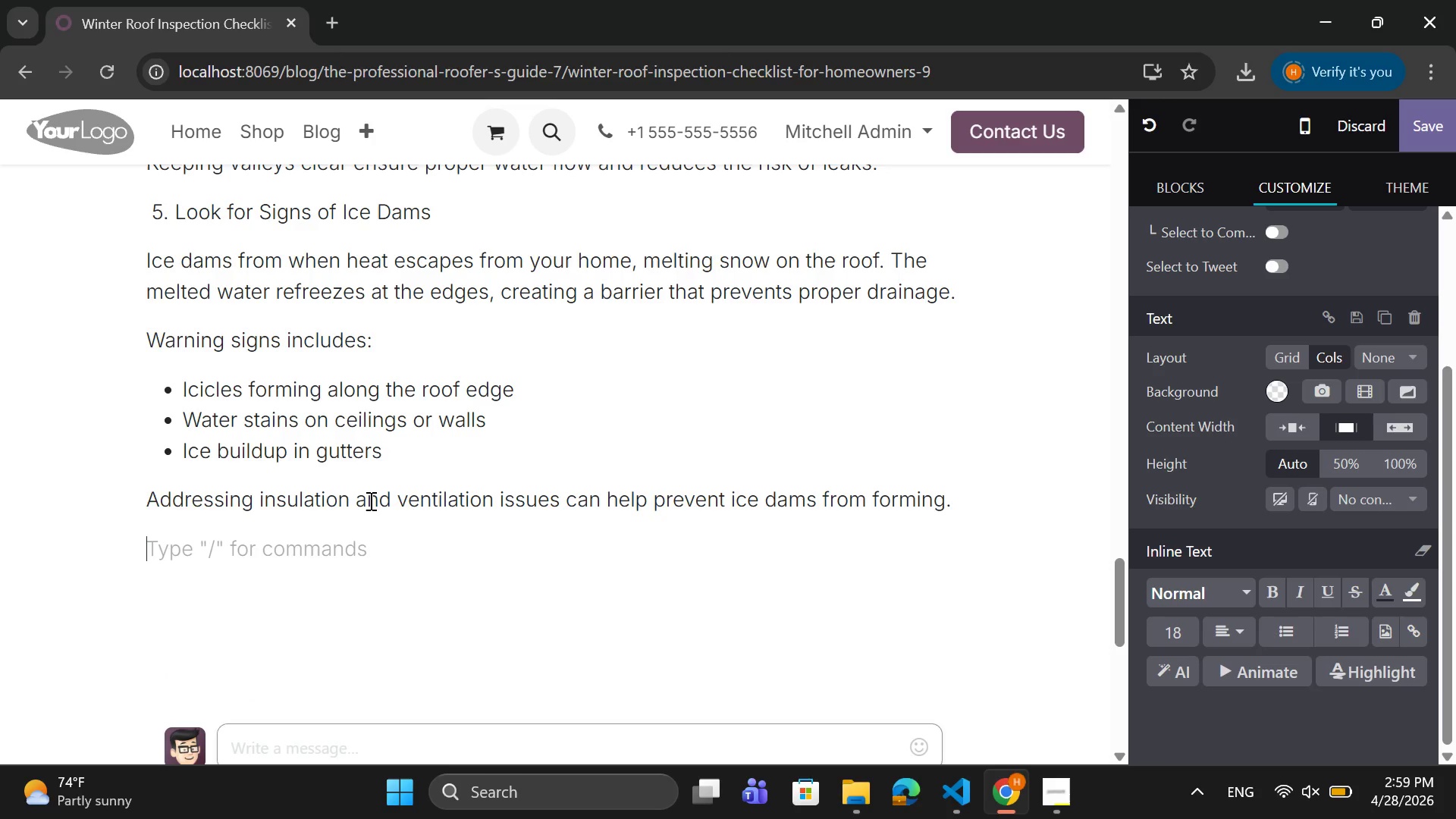 
wait(8.55)
 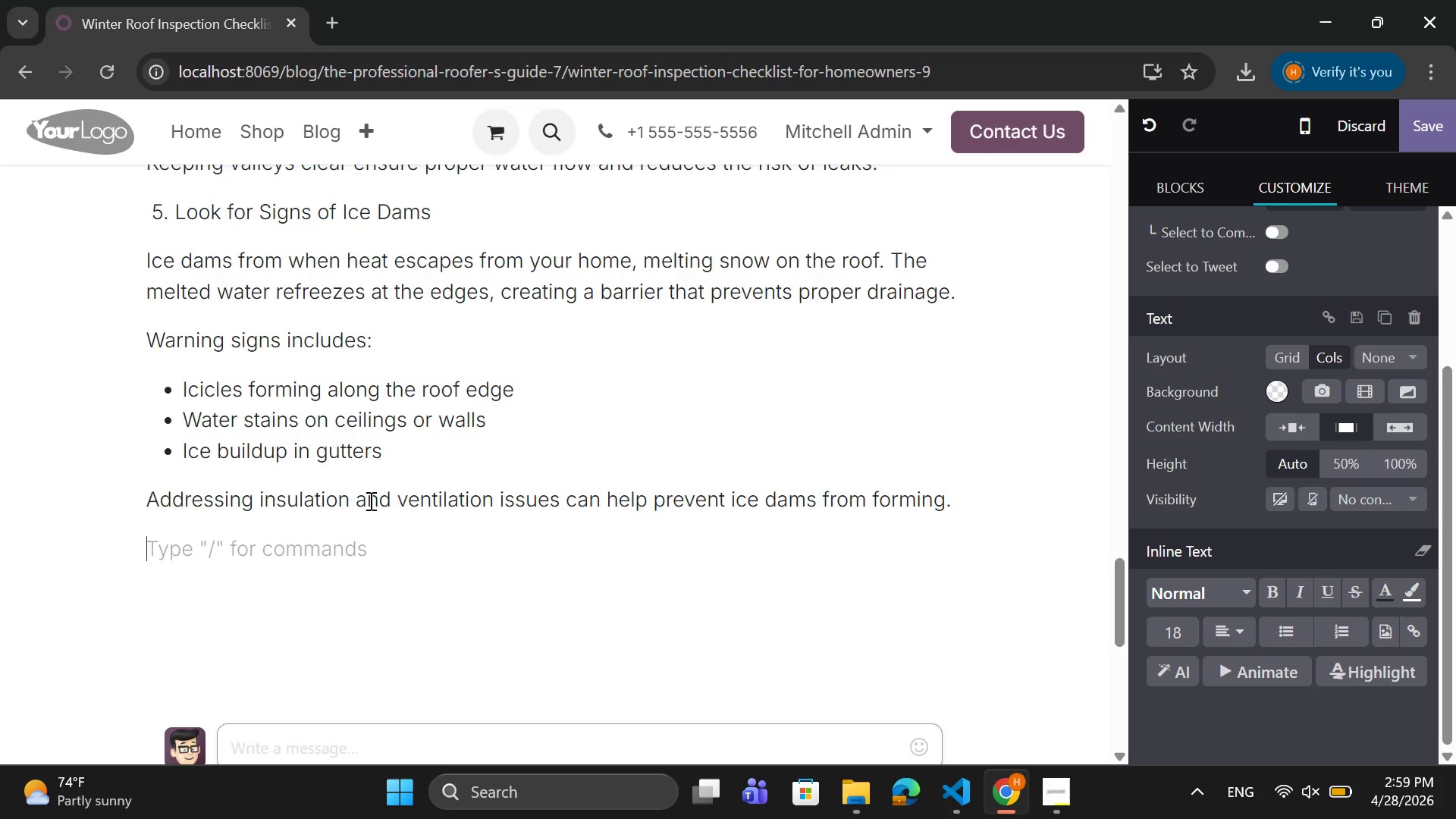 
scroll: coordinate [504, 354], scroll_direction: up, amount: 4.0
 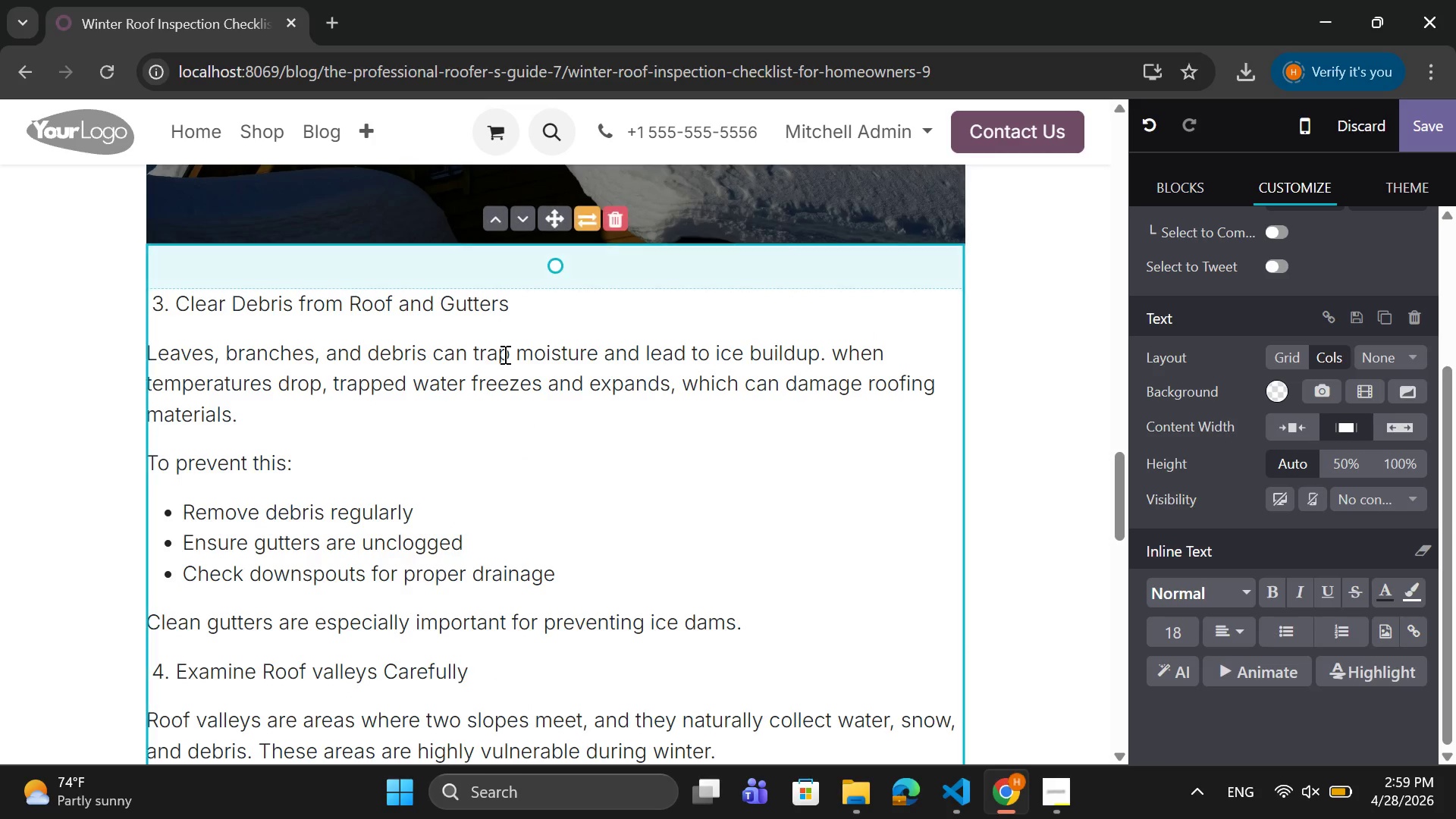 
scroll: coordinate [504, 354], scroll_direction: none, amount: 0.0
 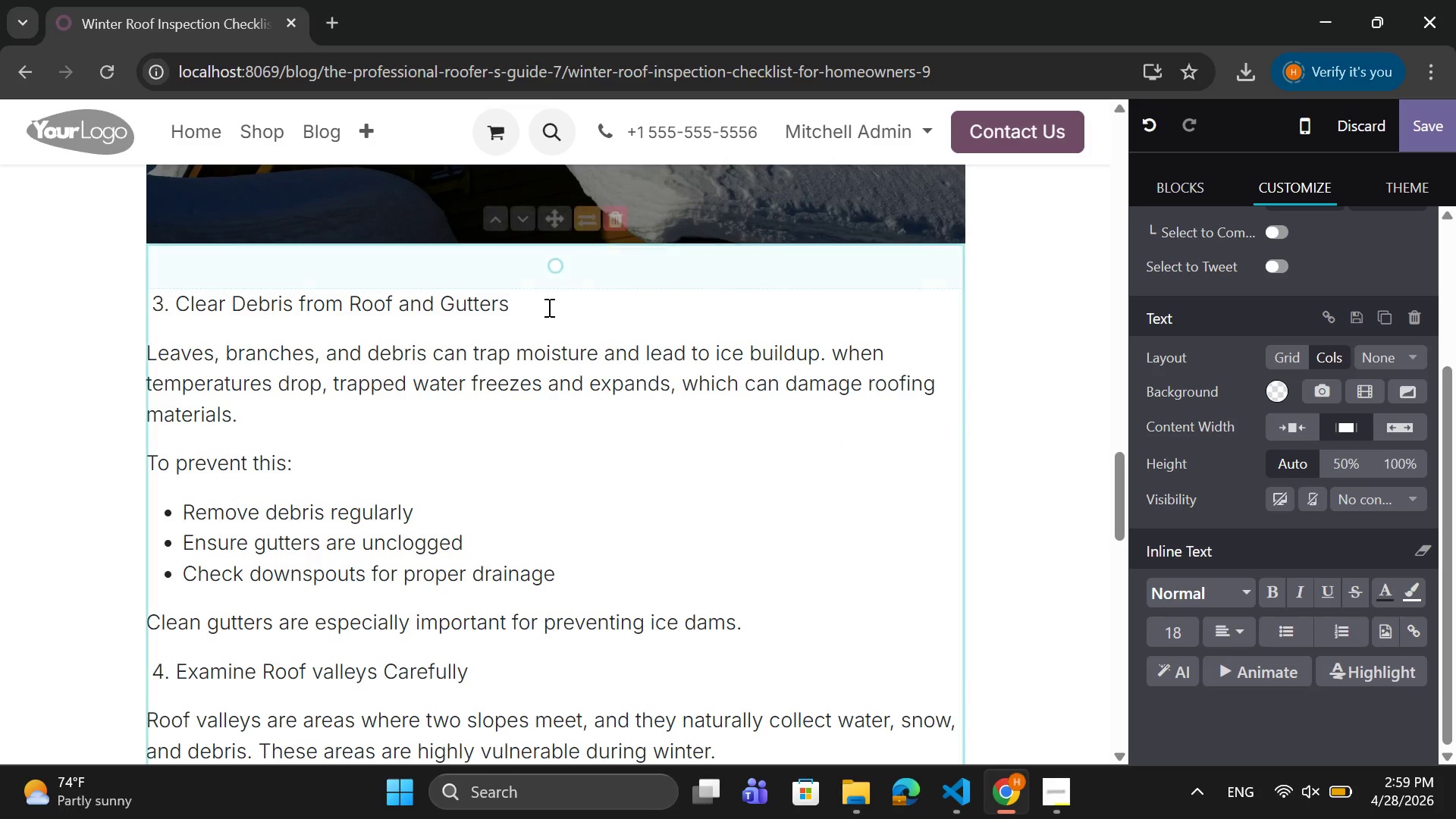 
left_click_drag(start_coordinate=[540, 303], to_coordinate=[149, 286])
 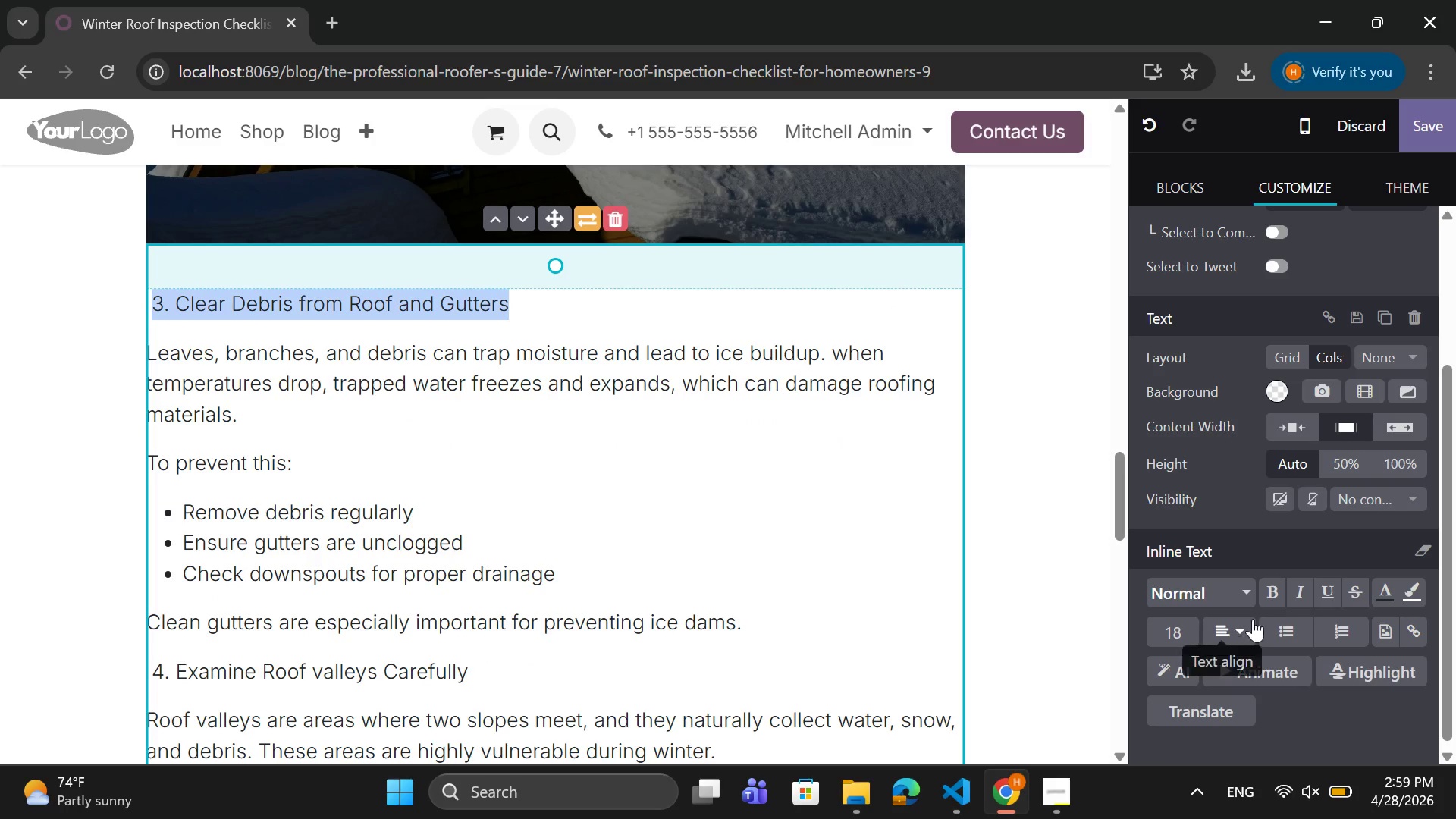 
left_click([1274, 581])
 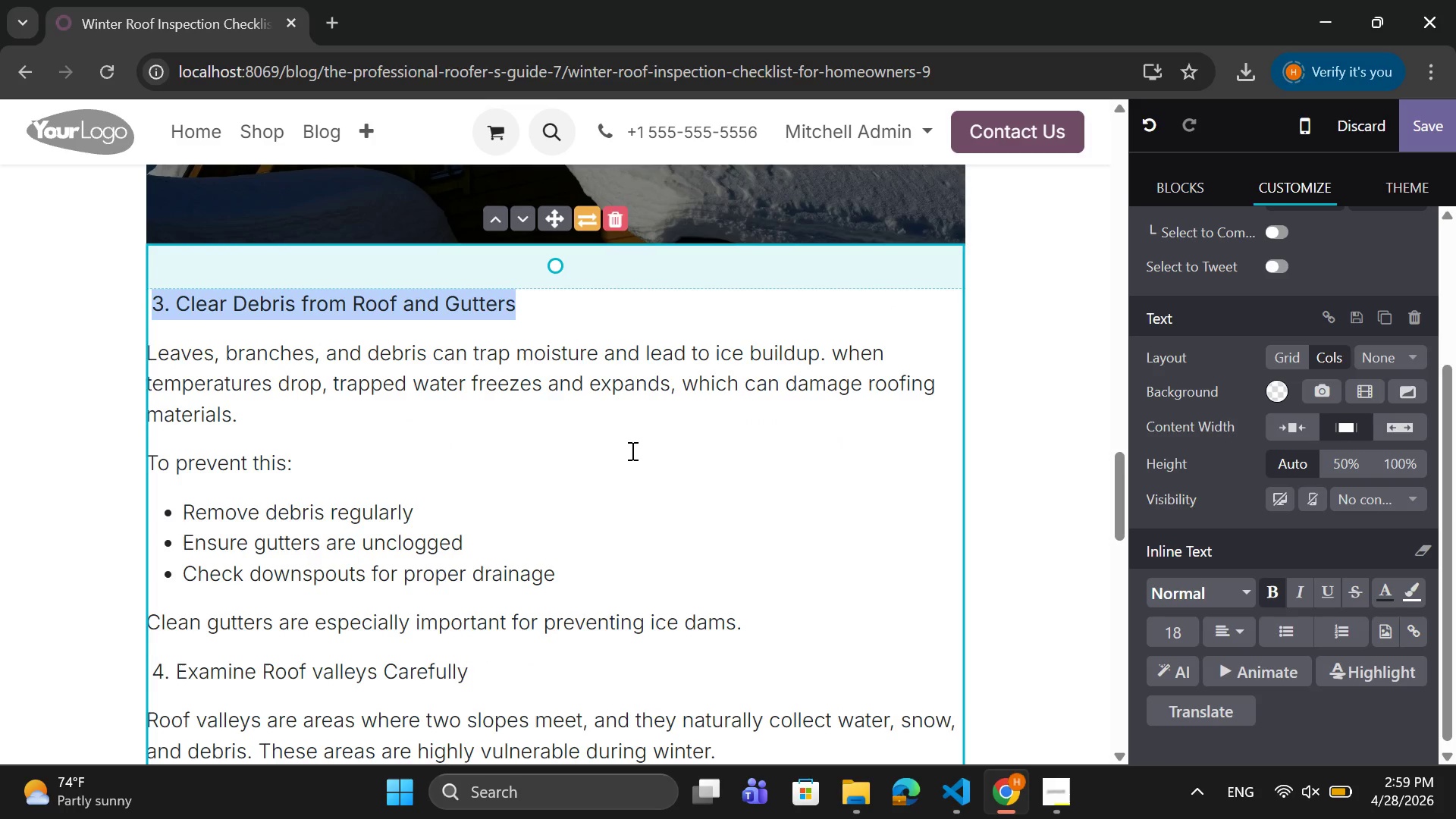 
scroll: coordinate [600, 447], scroll_direction: down, amount: 2.0
 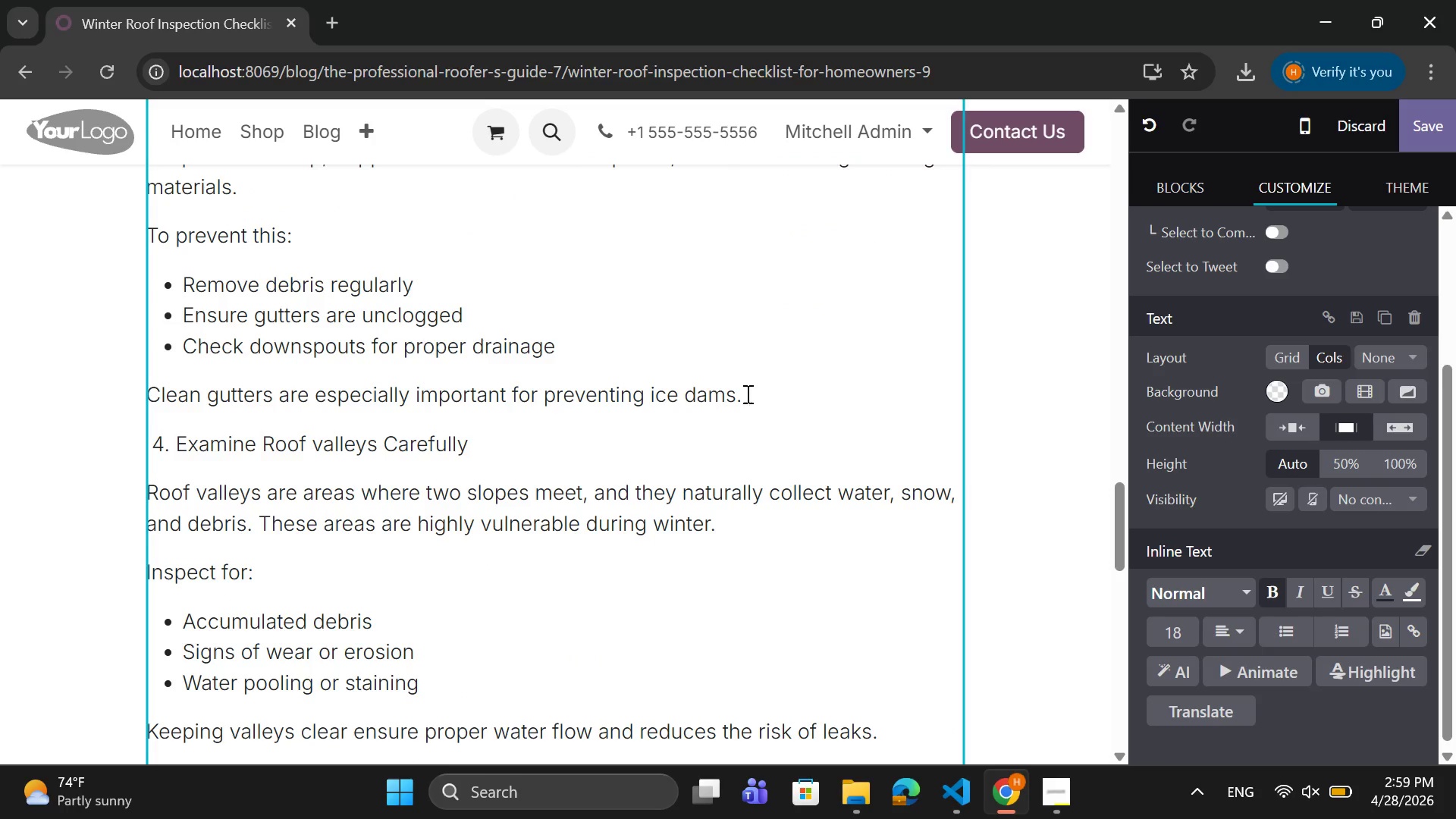 
scroll: coordinate [752, 394], scroll_direction: up, amount: 1.0
 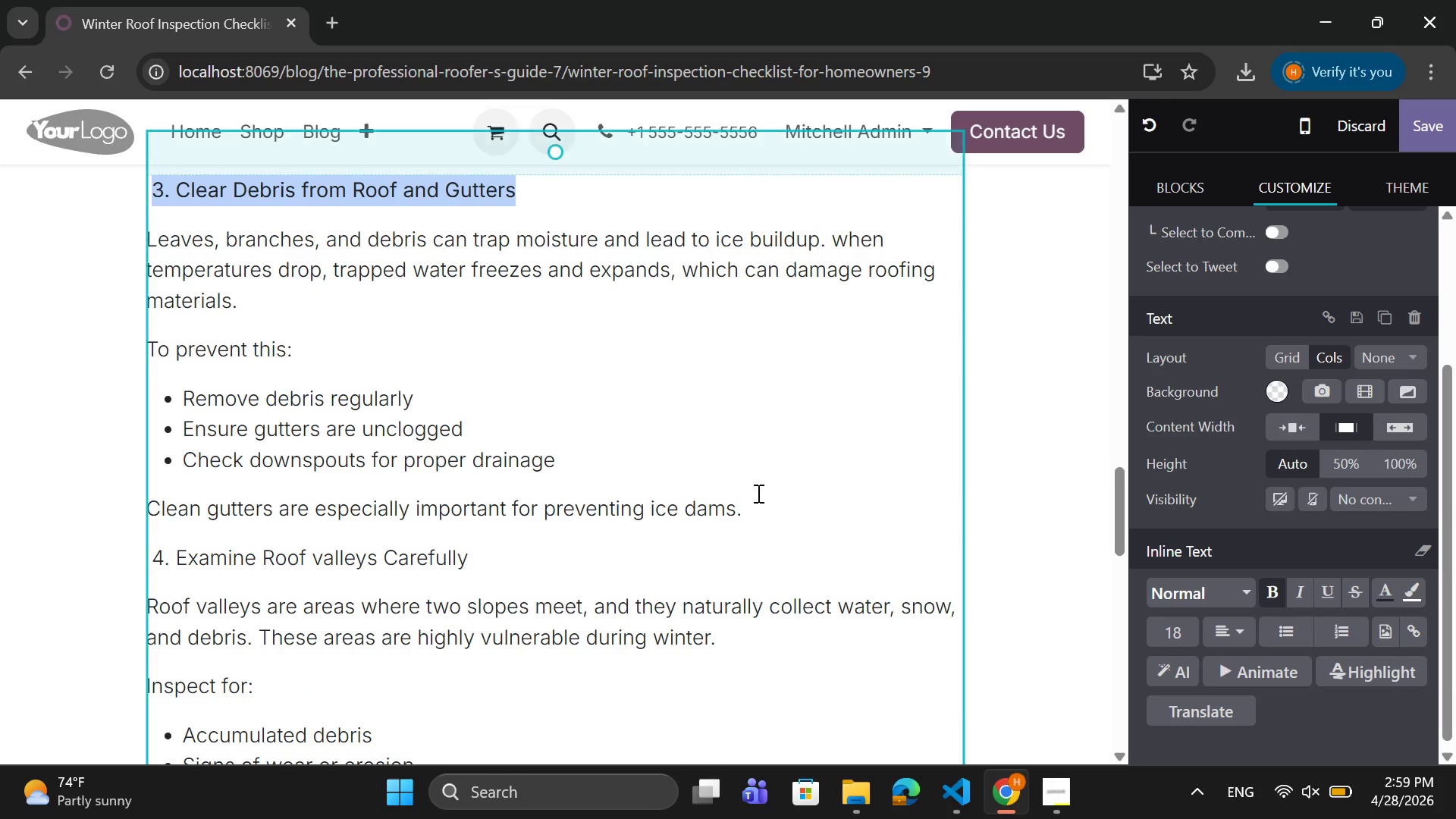 
left_click_drag(start_coordinate=[751, 510], to_coordinate=[148, 247])
 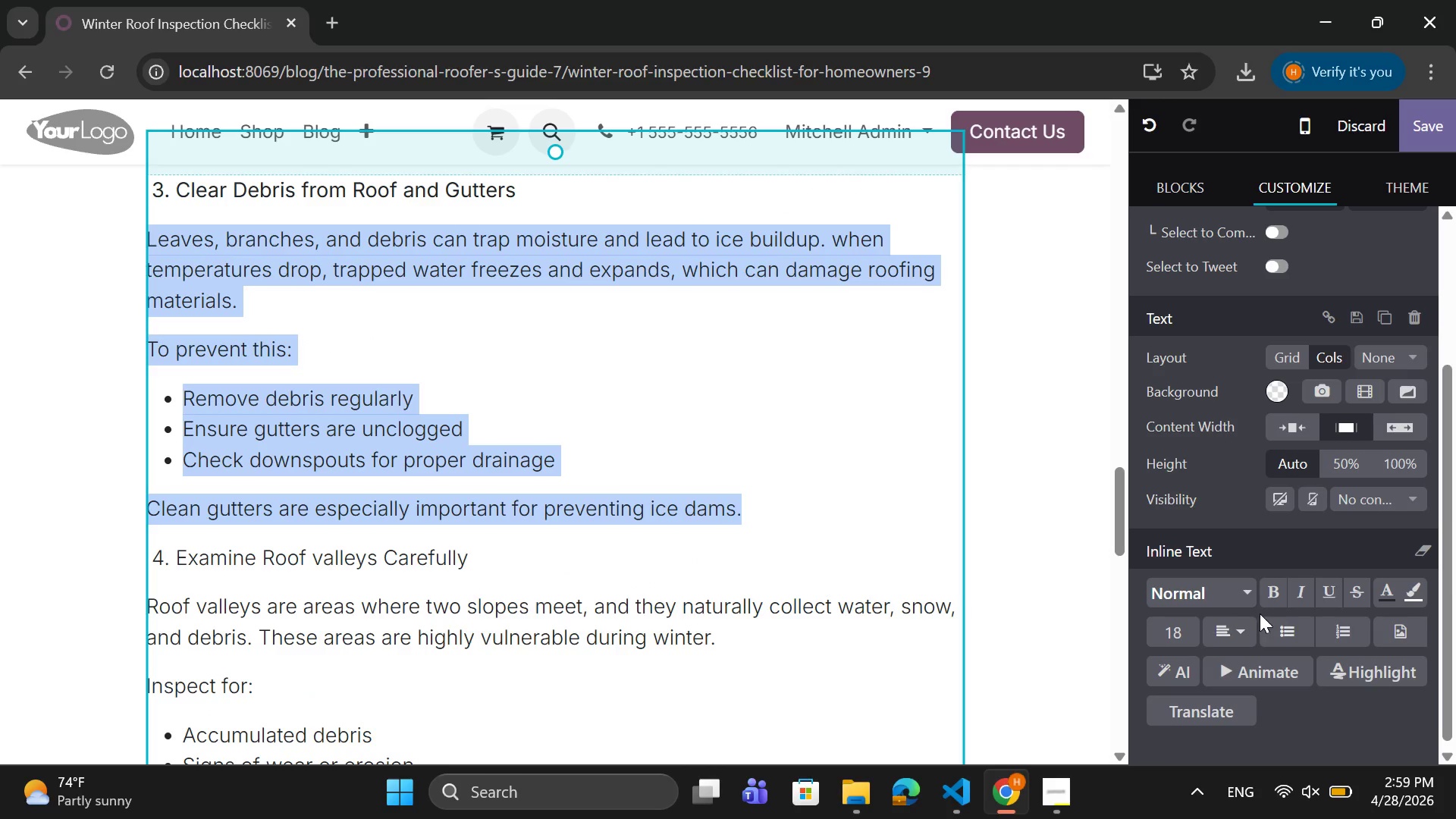 
left_click([1173, 626])
 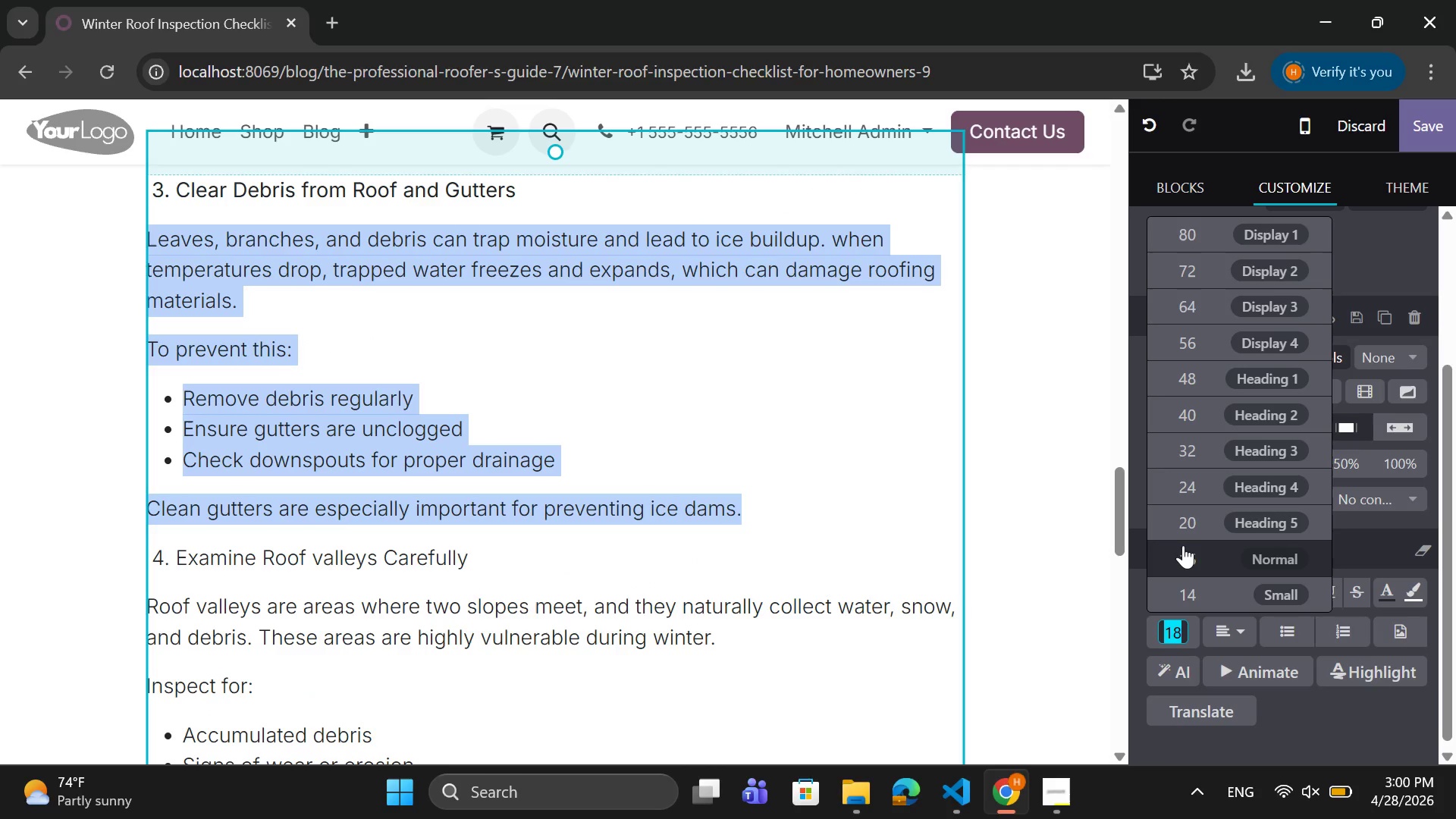 
left_click([1183, 548])
 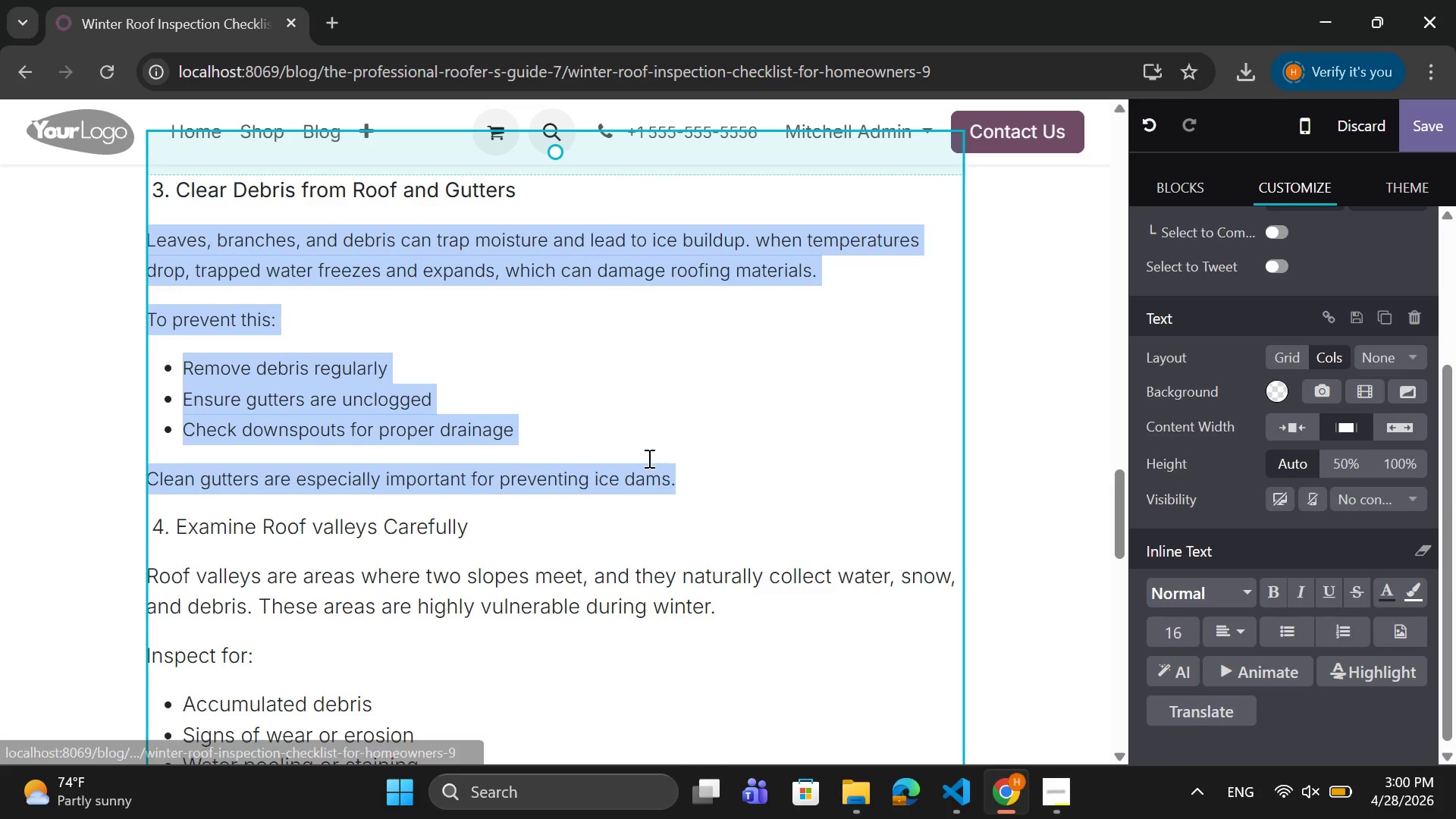 
scroll: coordinate [648, 458], scroll_direction: down, amount: 1.0
 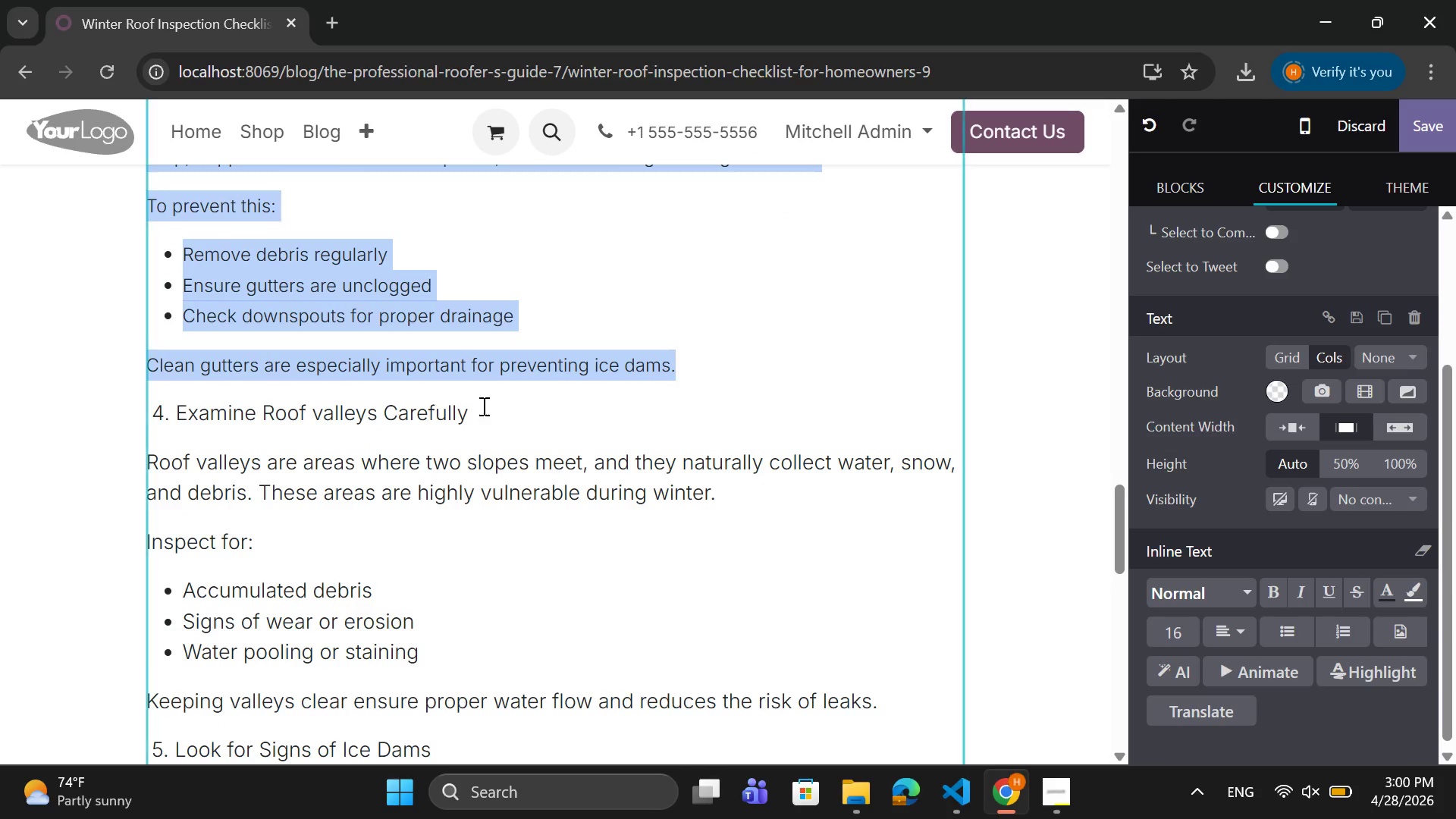 
left_click_drag(start_coordinate=[482, 413], to_coordinate=[154, 403])
 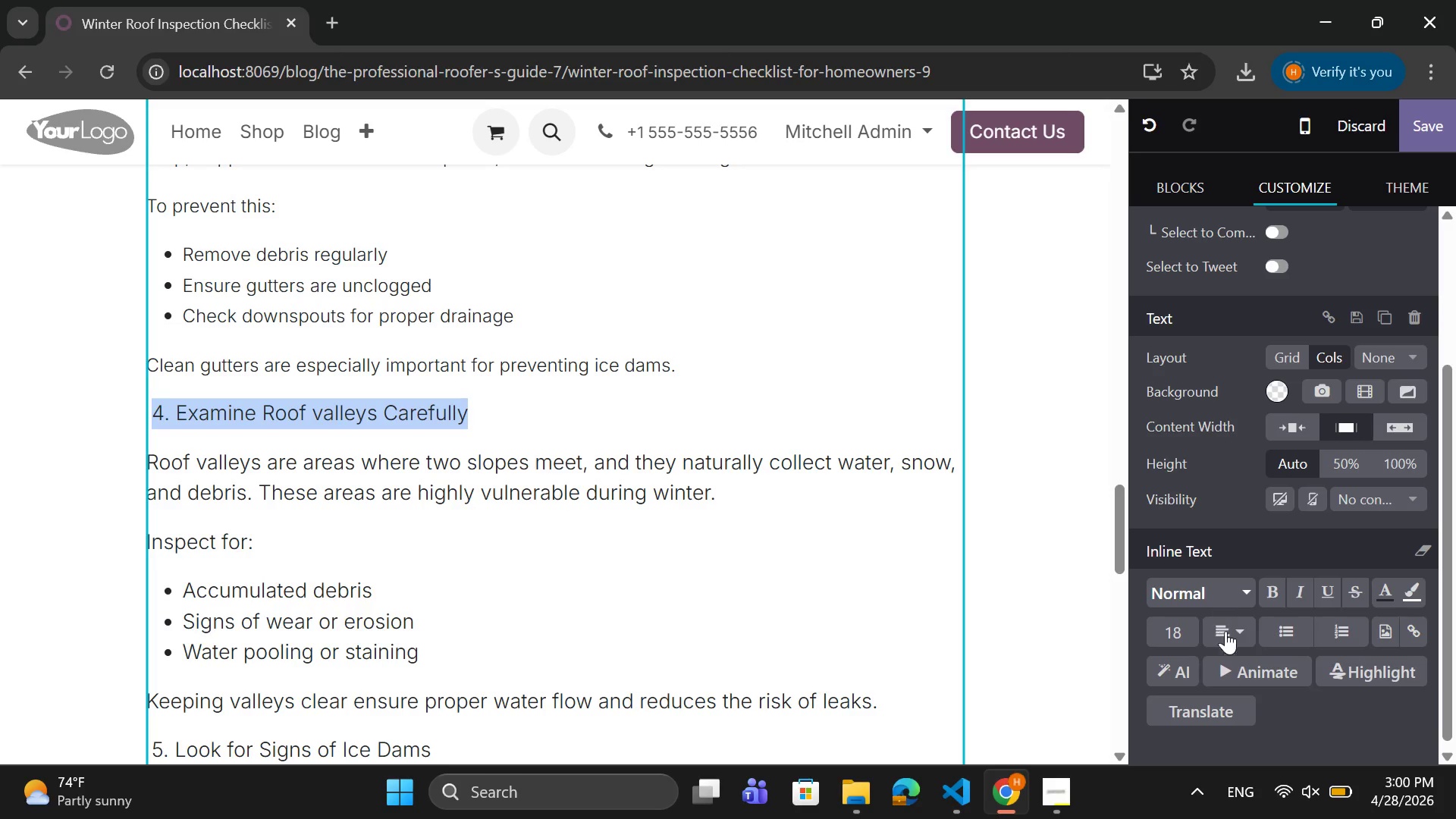 
left_click([1275, 595])
 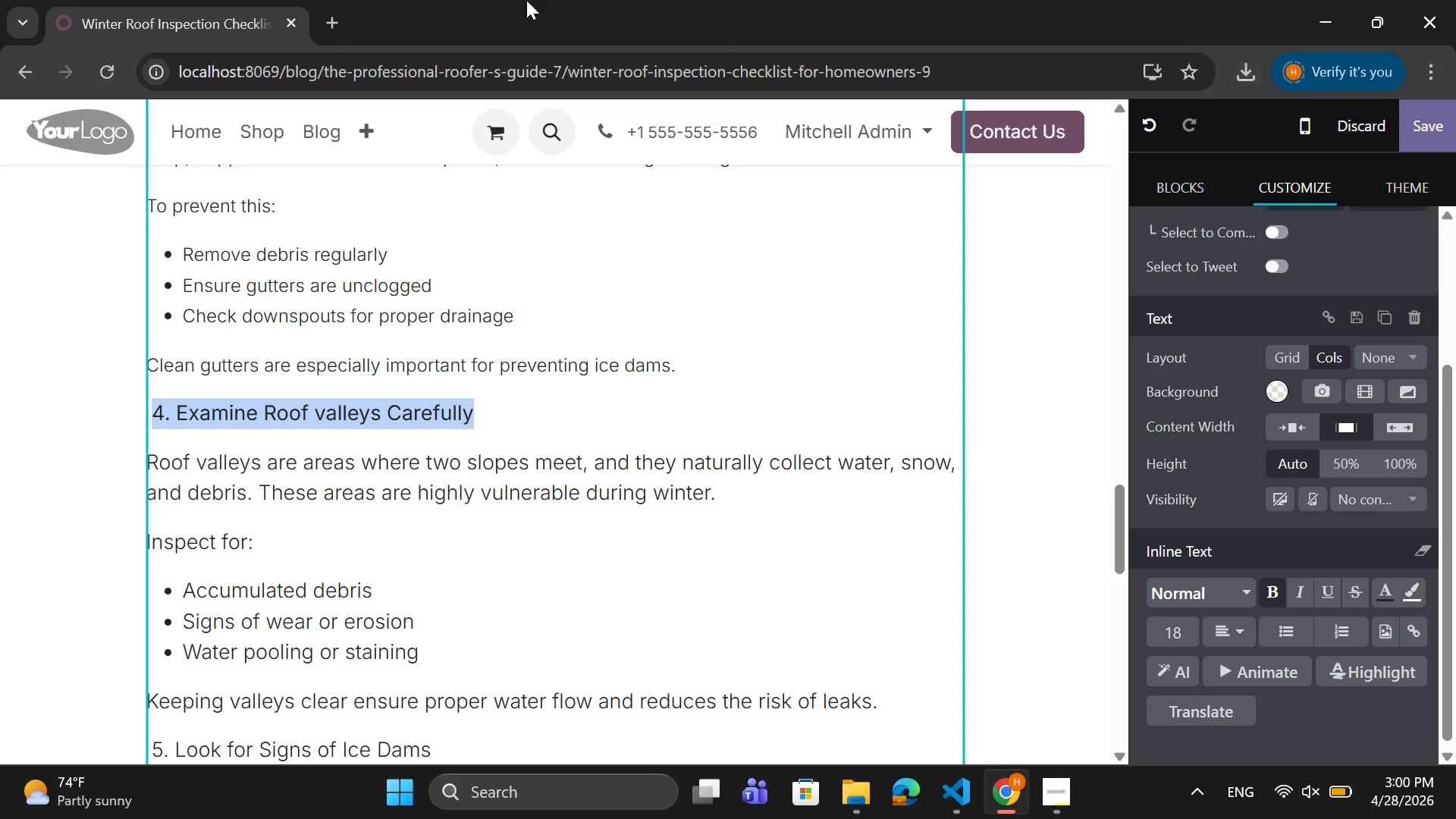 
scroll: coordinate [460, 440], scroll_direction: down, amount: 2.0
 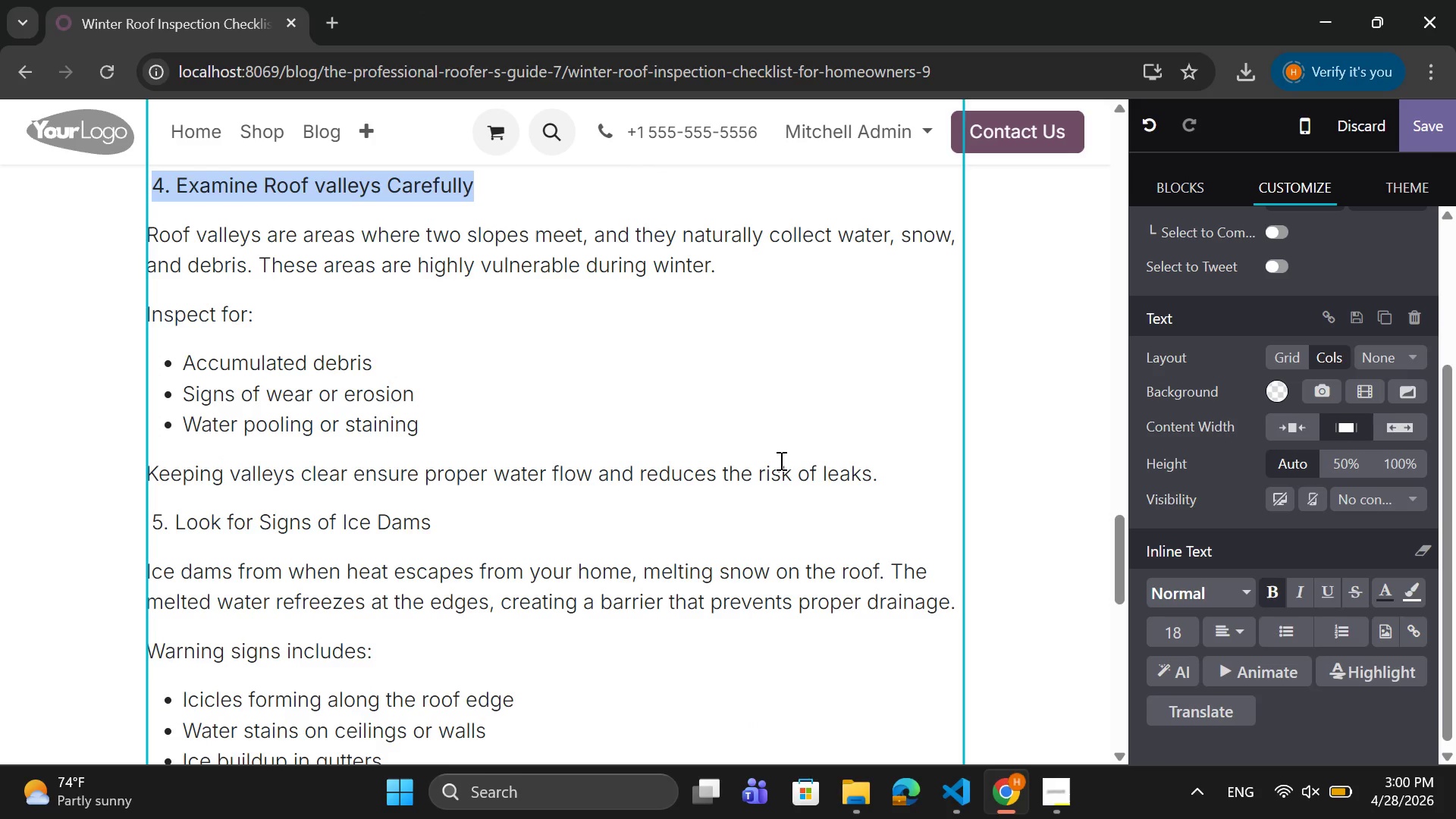 
left_click_drag(start_coordinate=[894, 479], to_coordinate=[139, 226])
 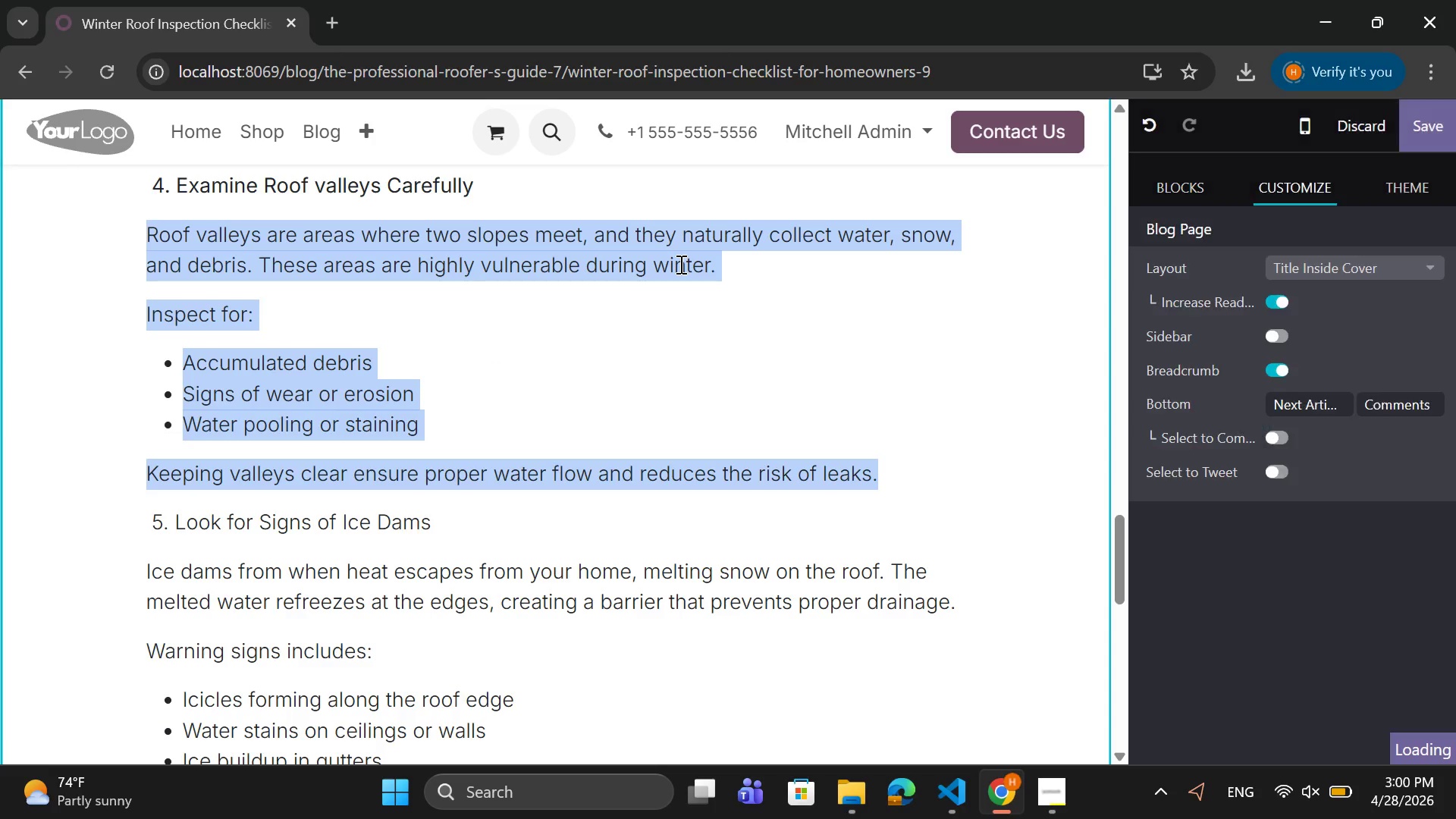 
right_click([679, 264])
 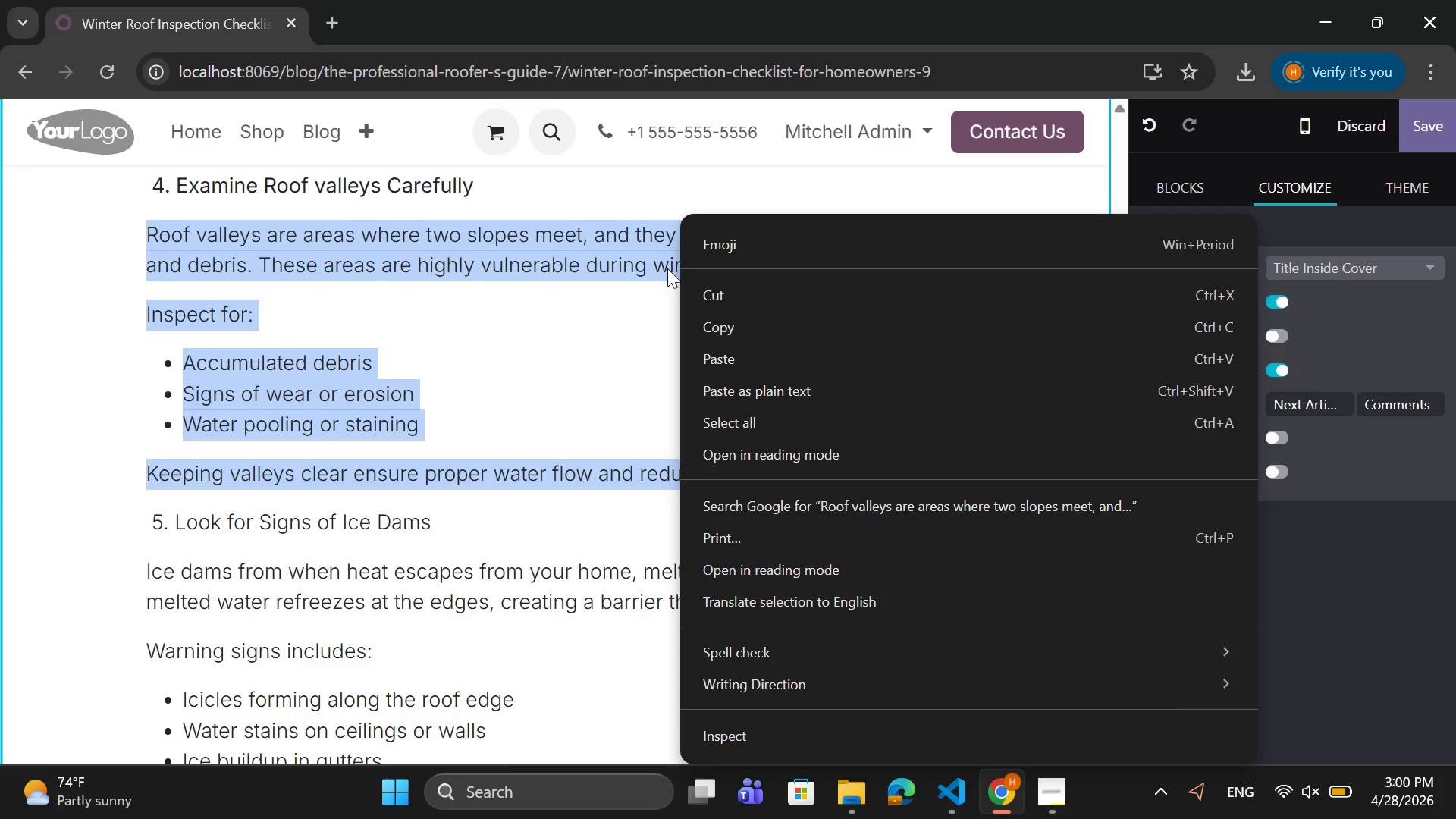 
left_click([667, 268])
 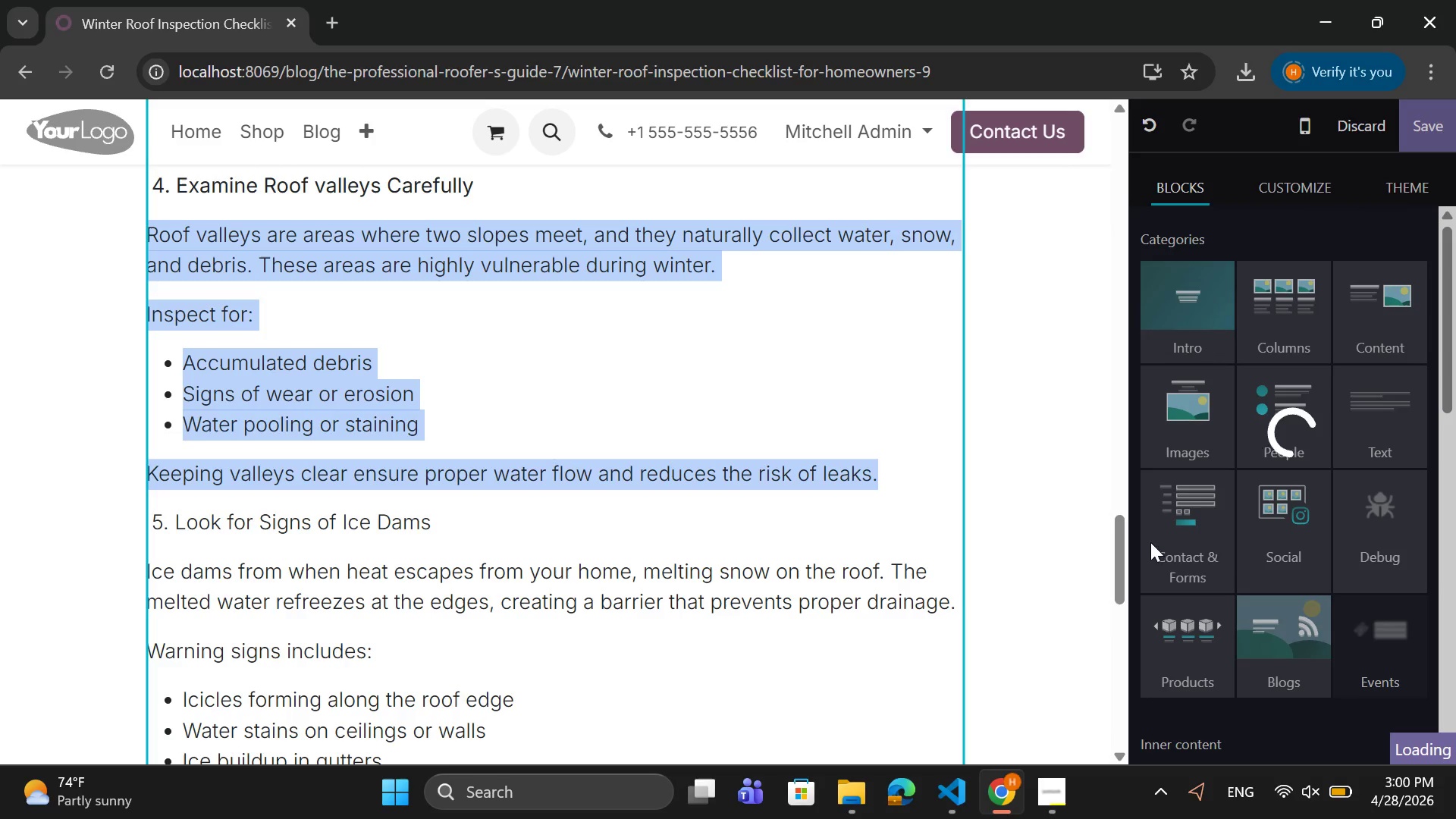 
scroll: coordinate [1243, 668], scroll_direction: down, amount: 12.0
 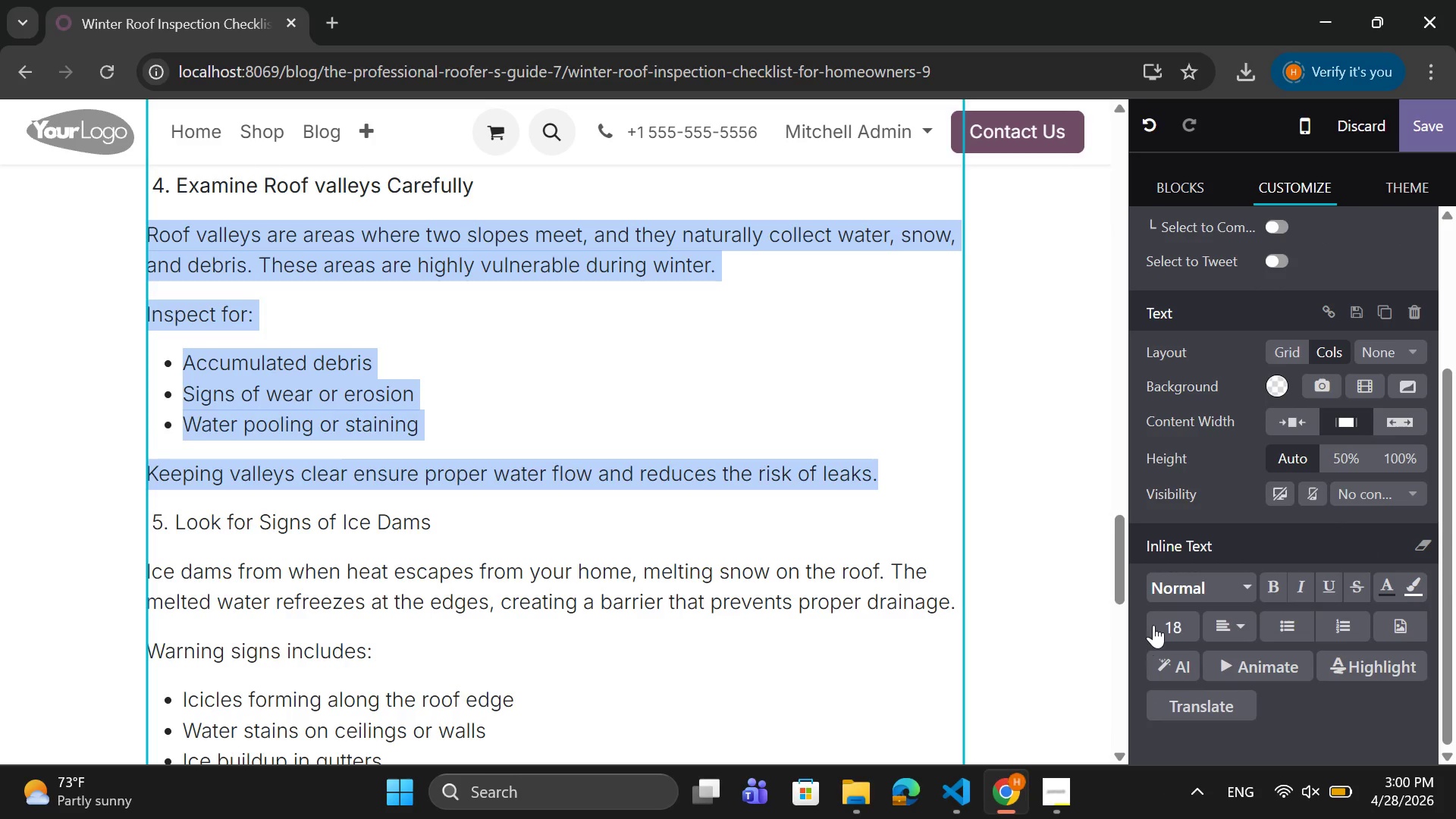 
left_click([1154, 624])
 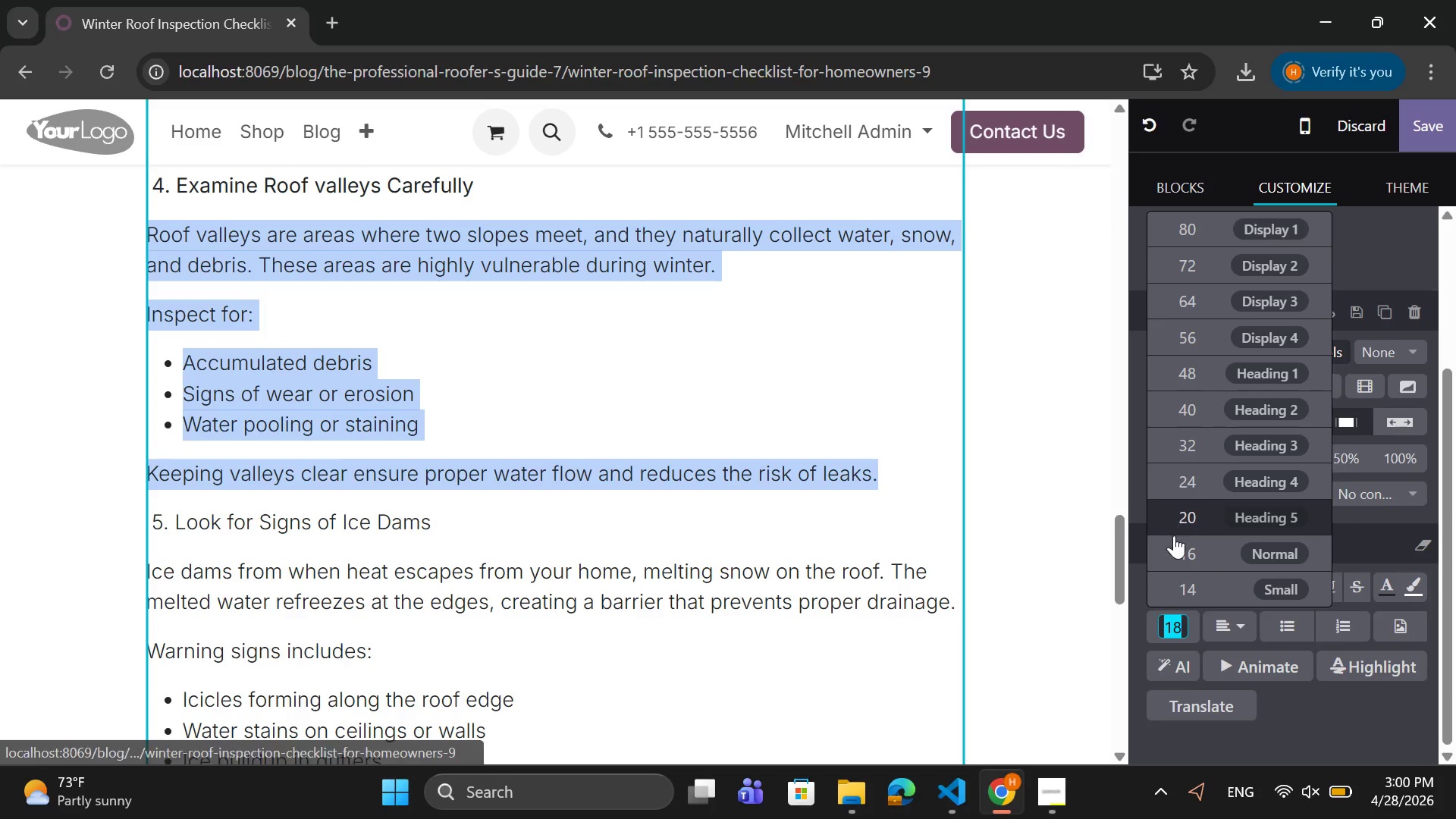 
left_click([1175, 544])
 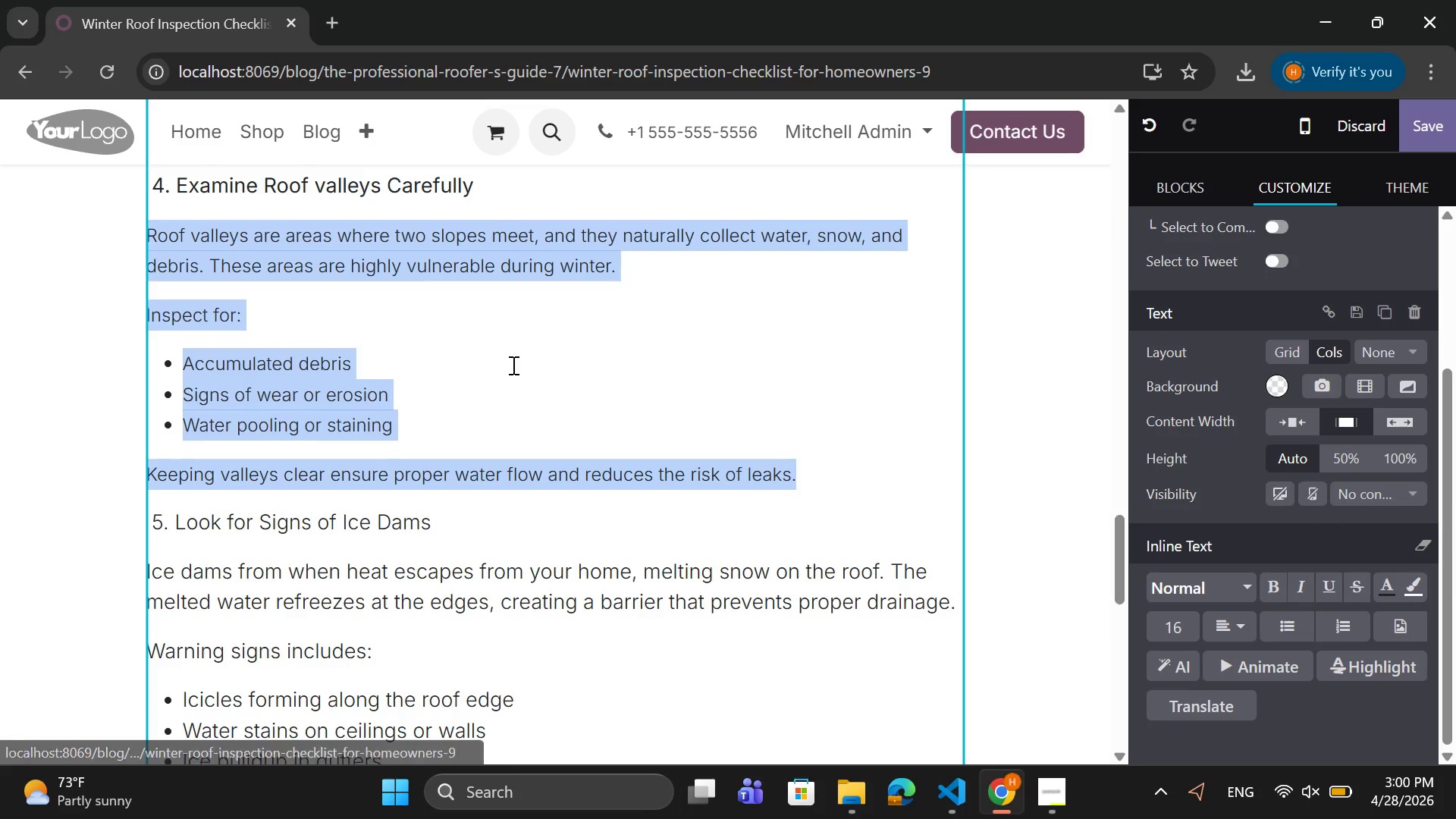 
scroll: coordinate [512, 365], scroll_direction: down, amount: 2.0
 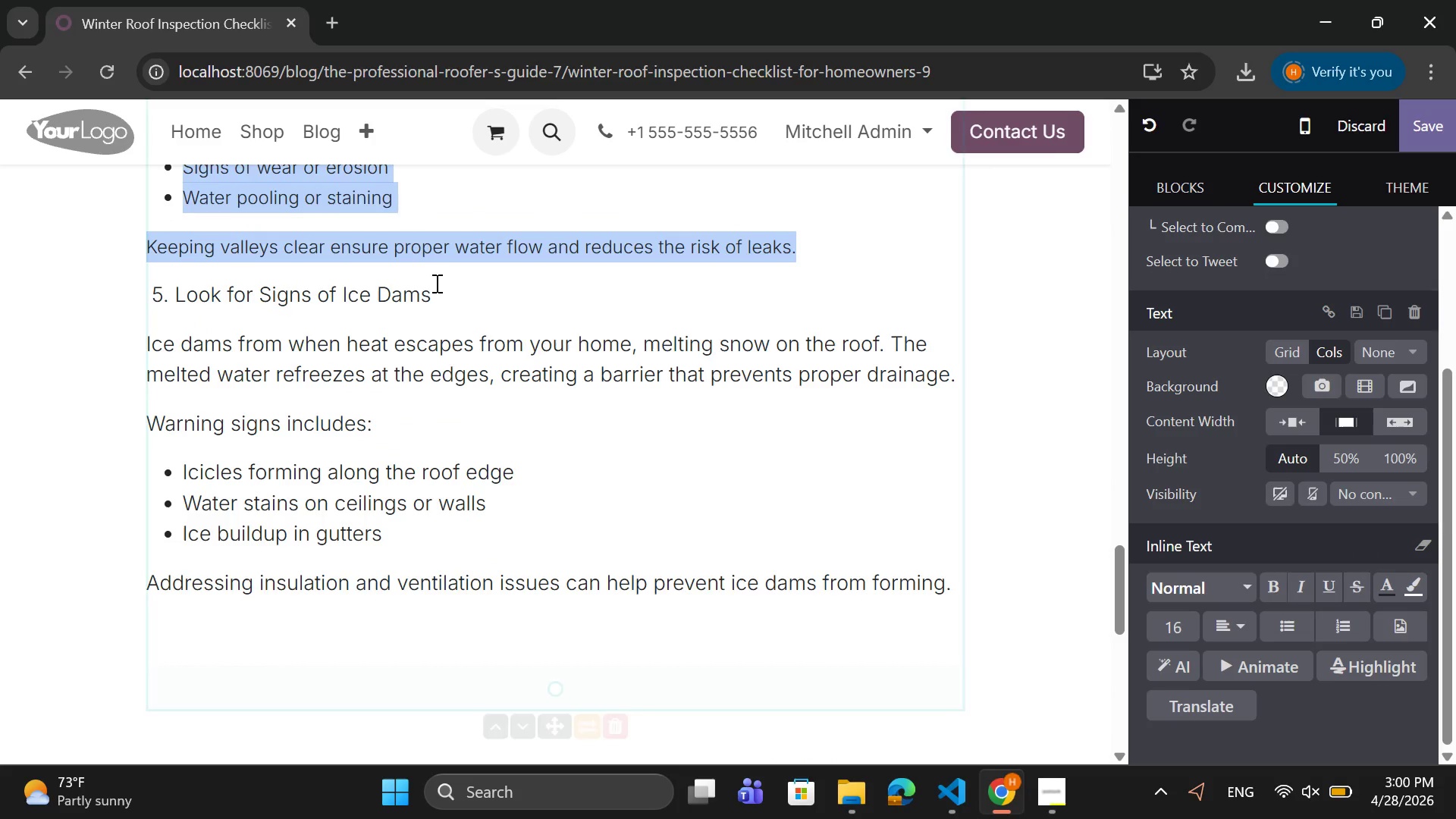 
left_click_drag(start_coordinate=[435, 283], to_coordinate=[146, 271])
 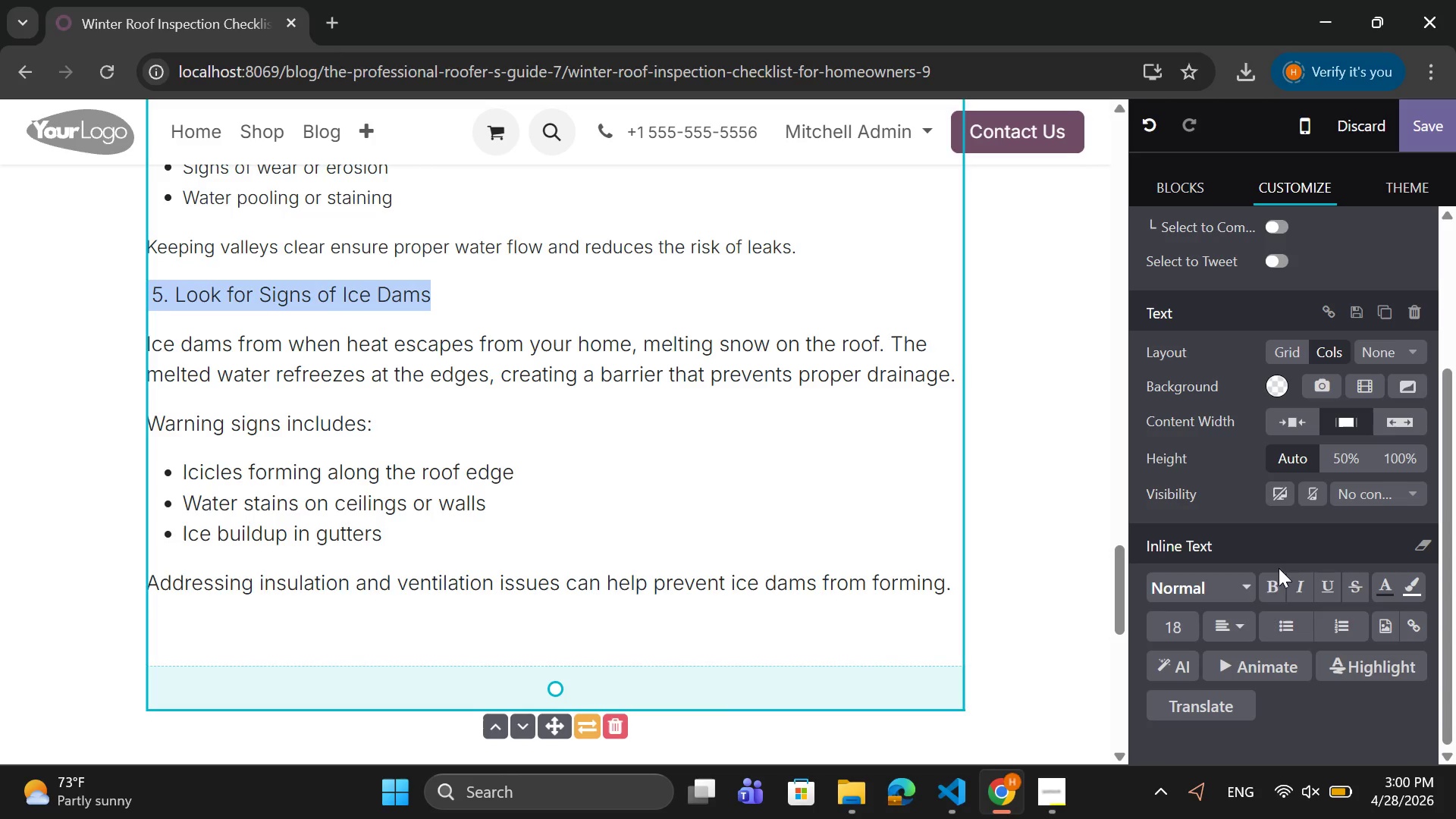 
left_click([1276, 579])
 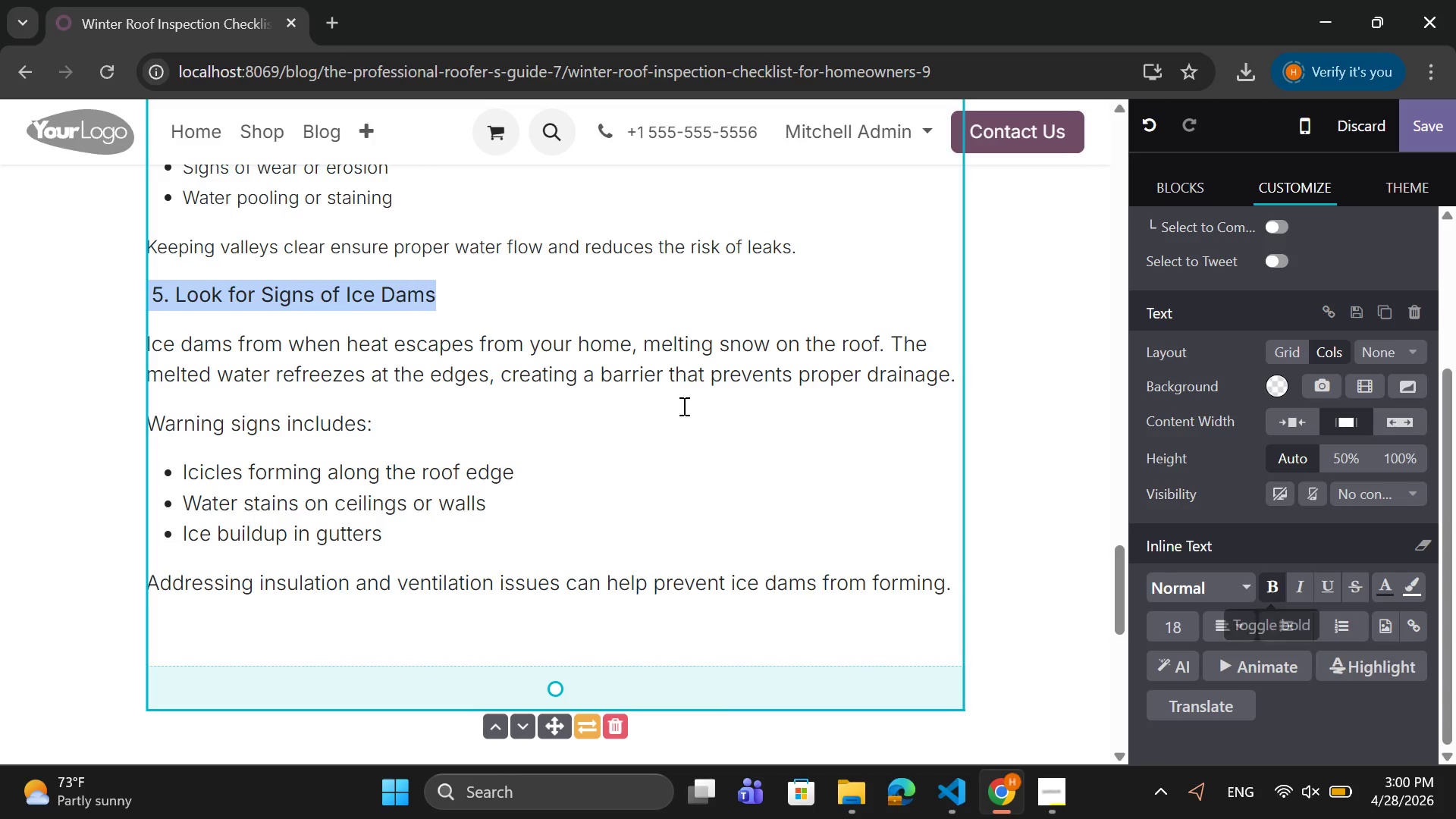 
scroll: coordinate [676, 403], scroll_direction: down, amount: 1.0
 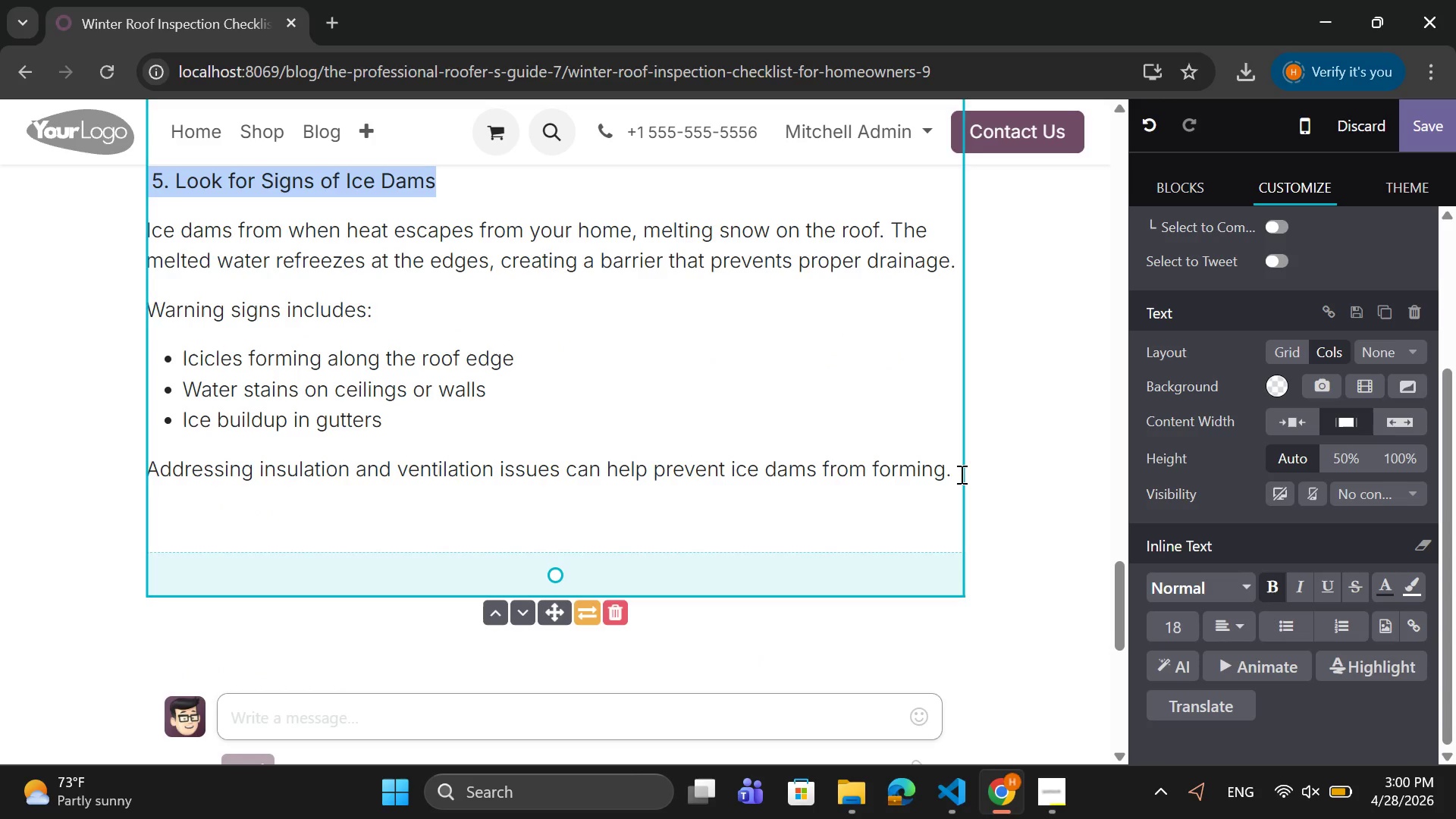 
left_click_drag(start_coordinate=[952, 473], to_coordinate=[137, 223])
 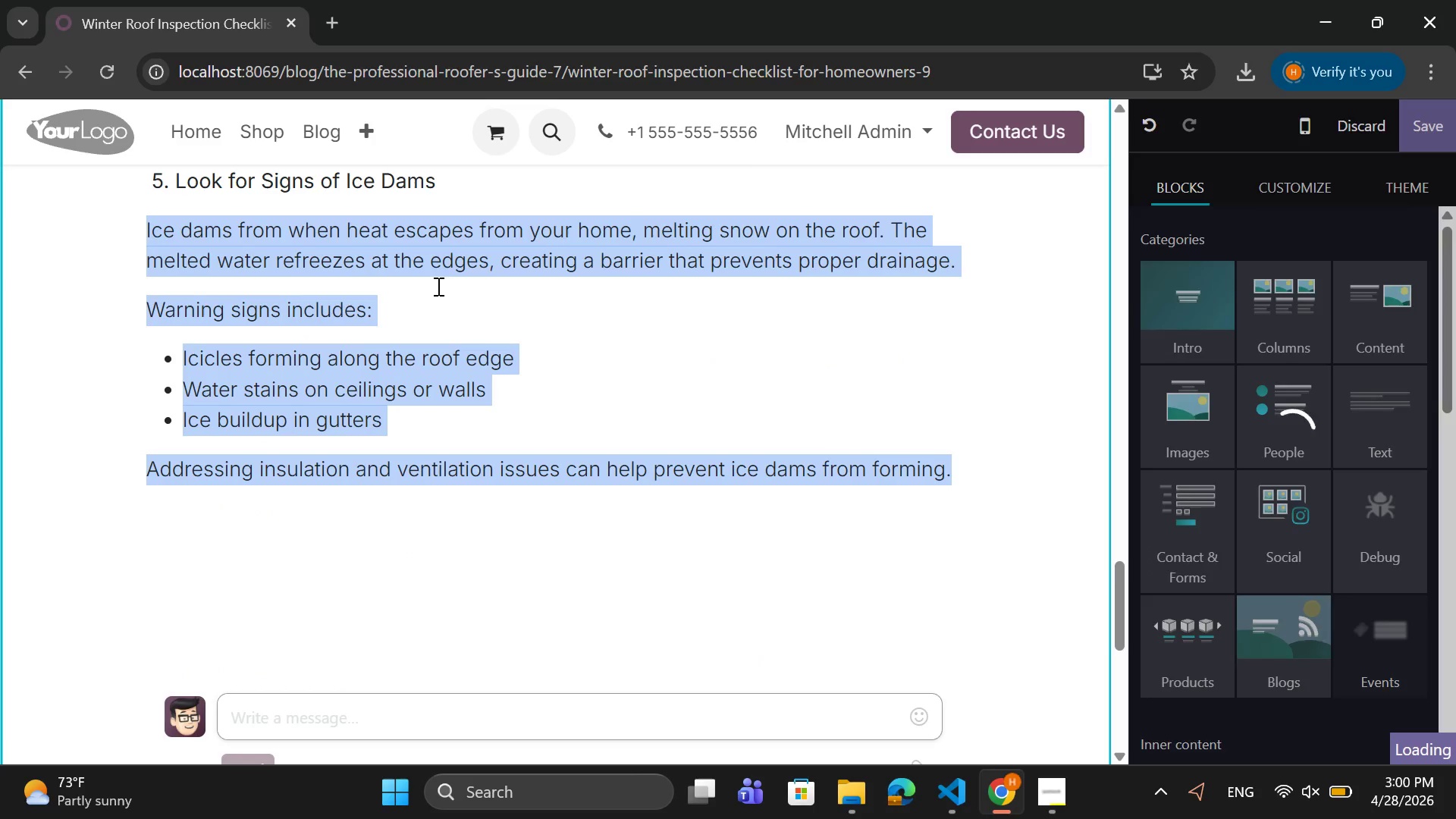 
right_click([469, 259])
 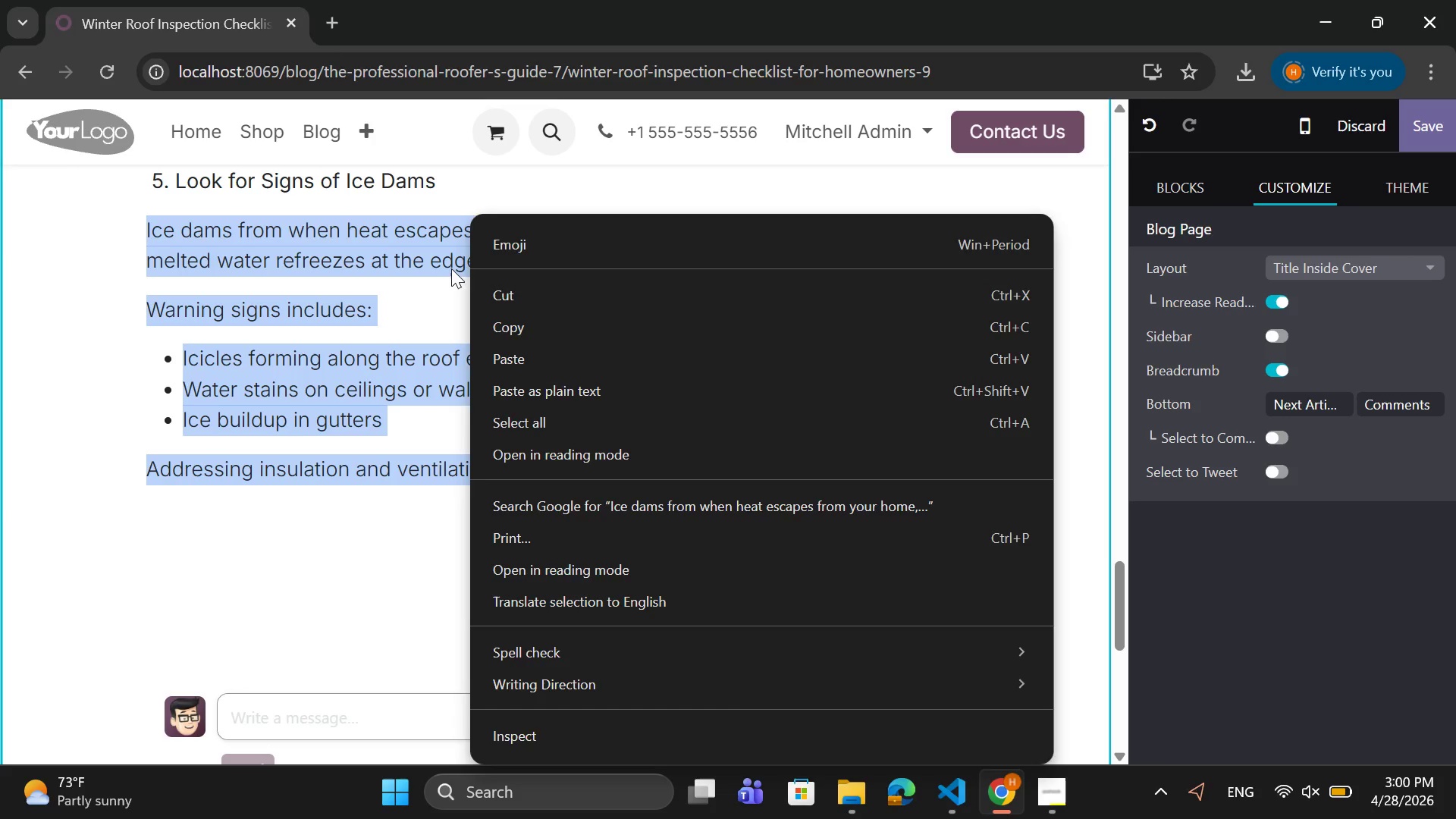 
left_click([451, 267])
 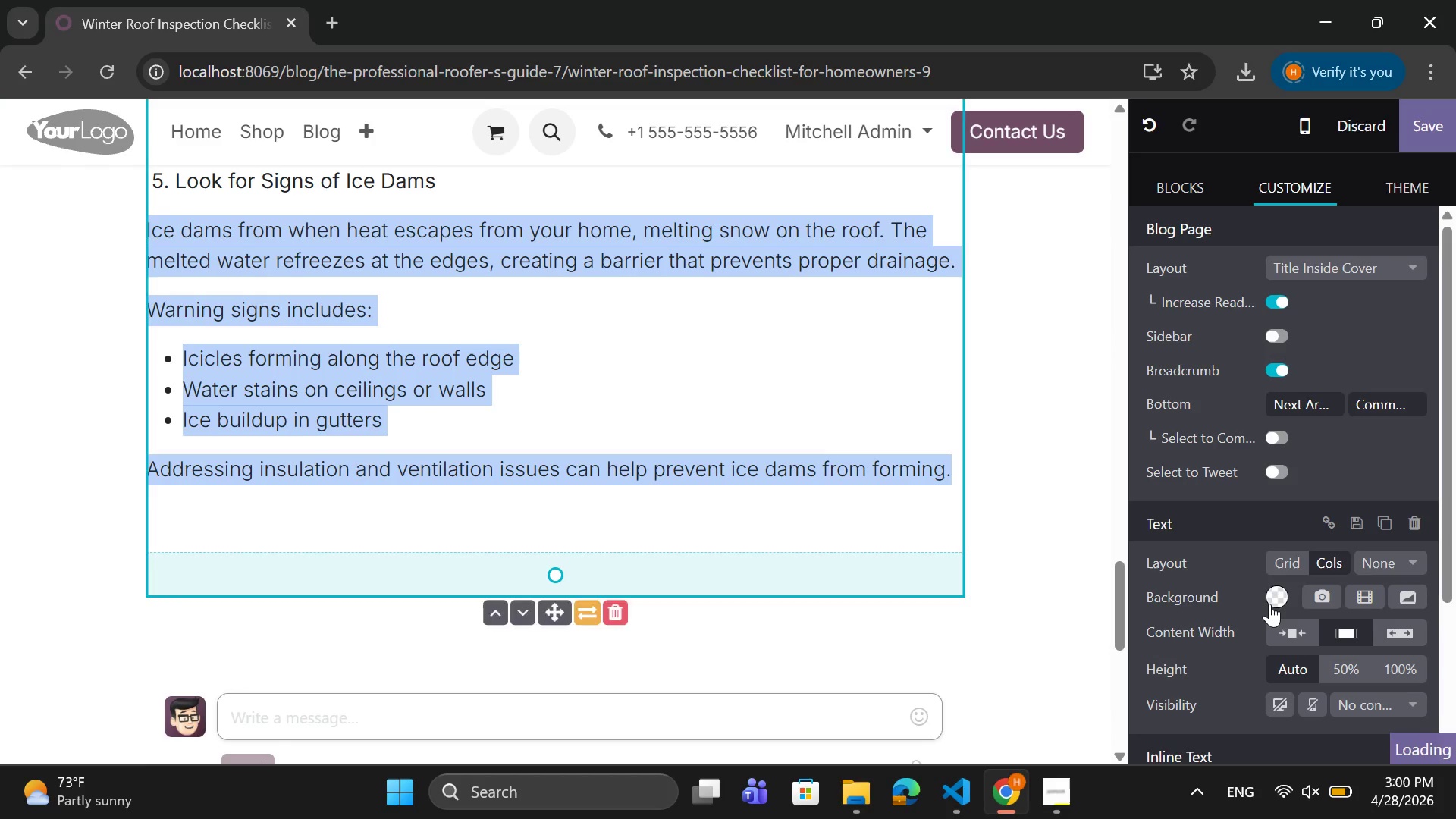 
scroll: coordinate [1210, 602], scroll_direction: down, amount: 3.0
 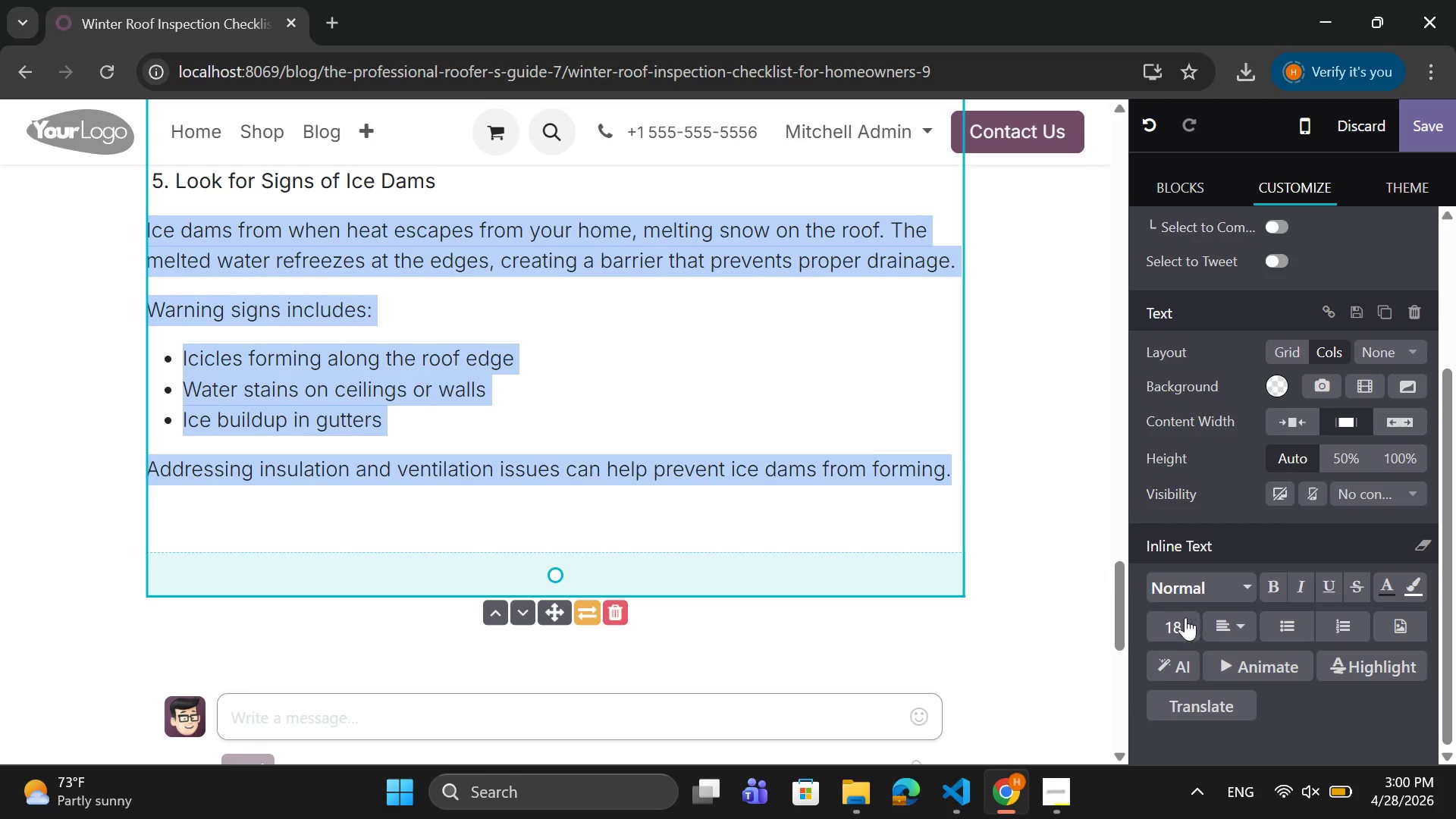 
left_click([1181, 620])
 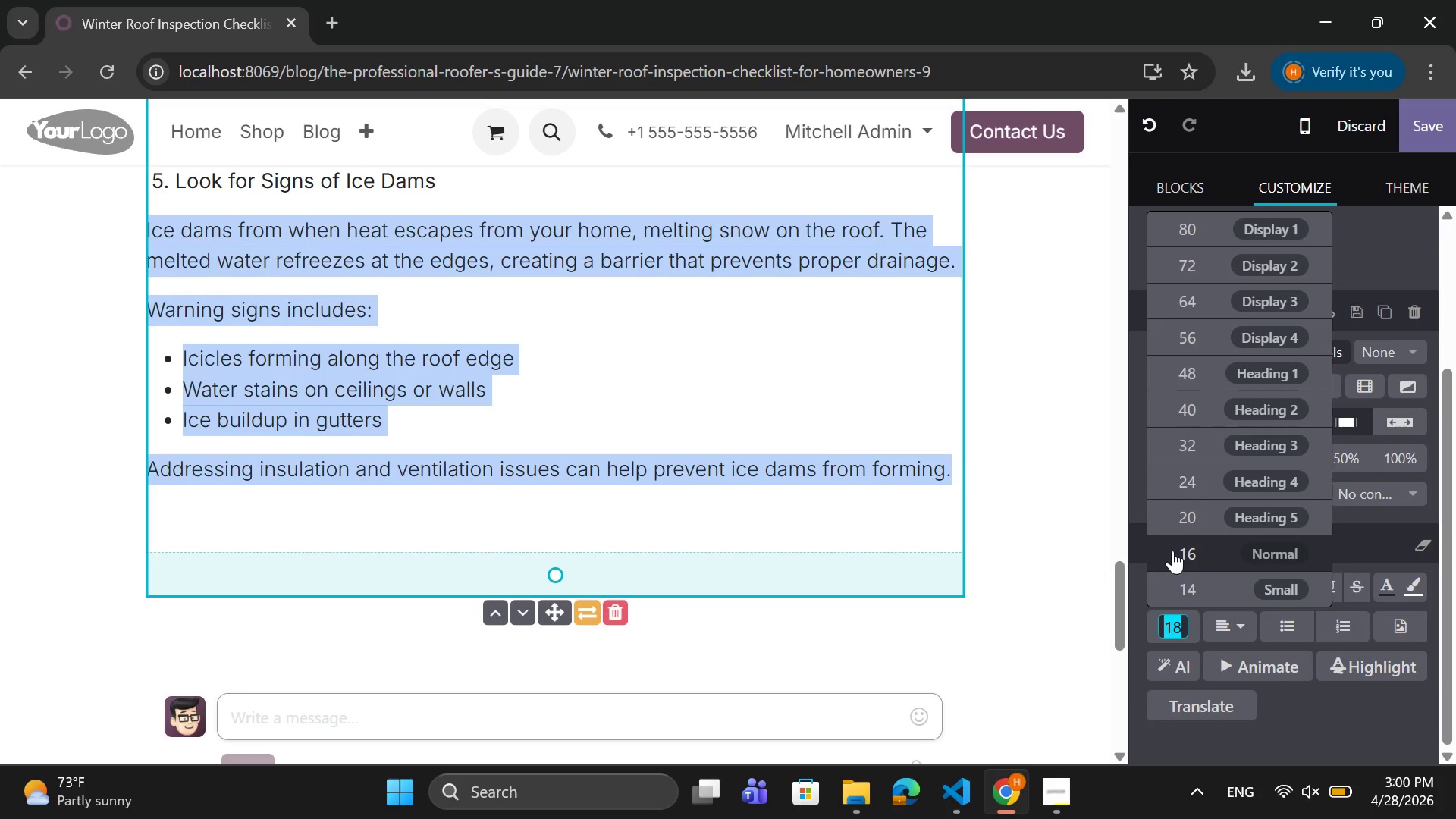 
left_click([1172, 551])
 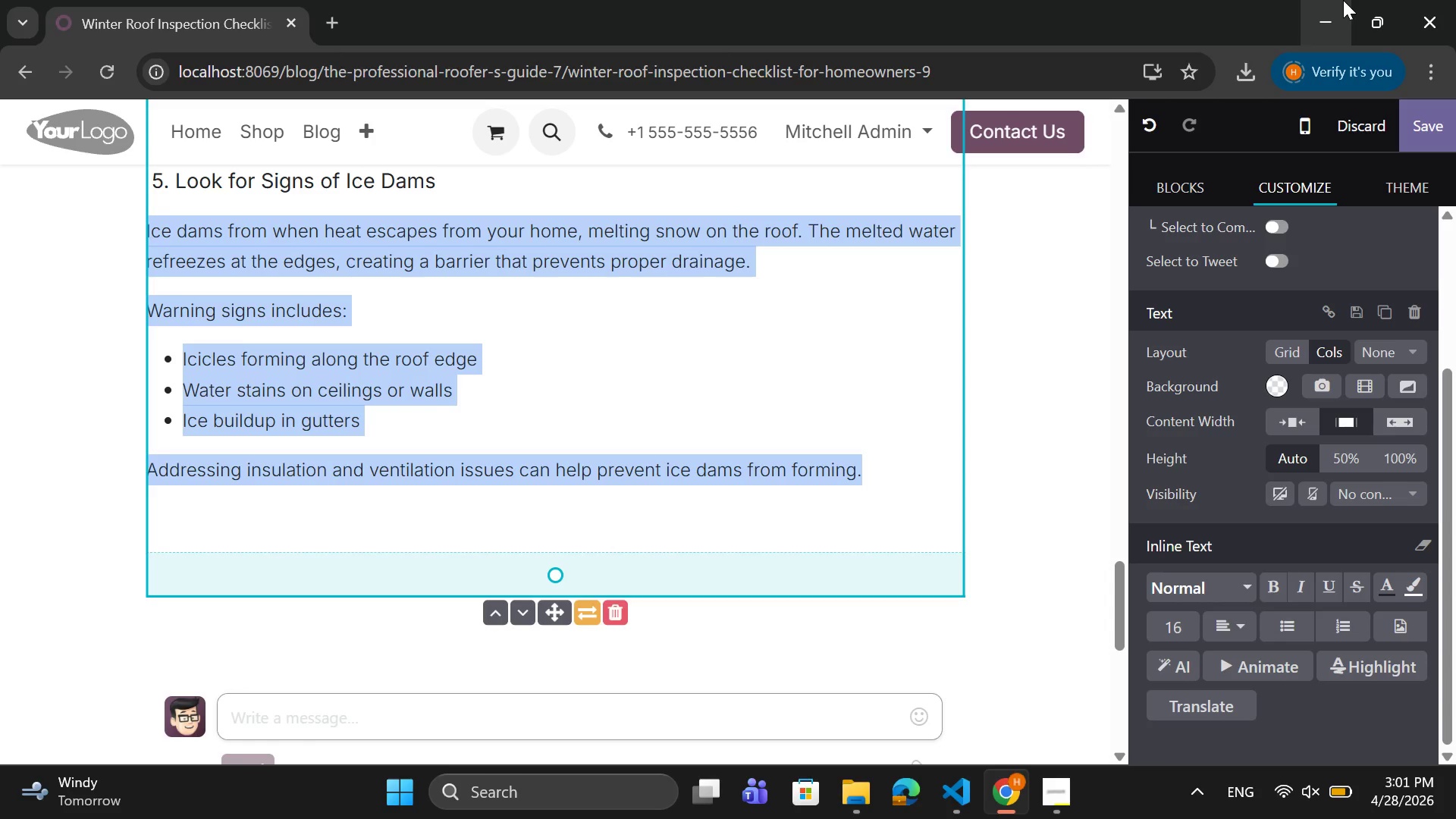 
wait(82.78)
 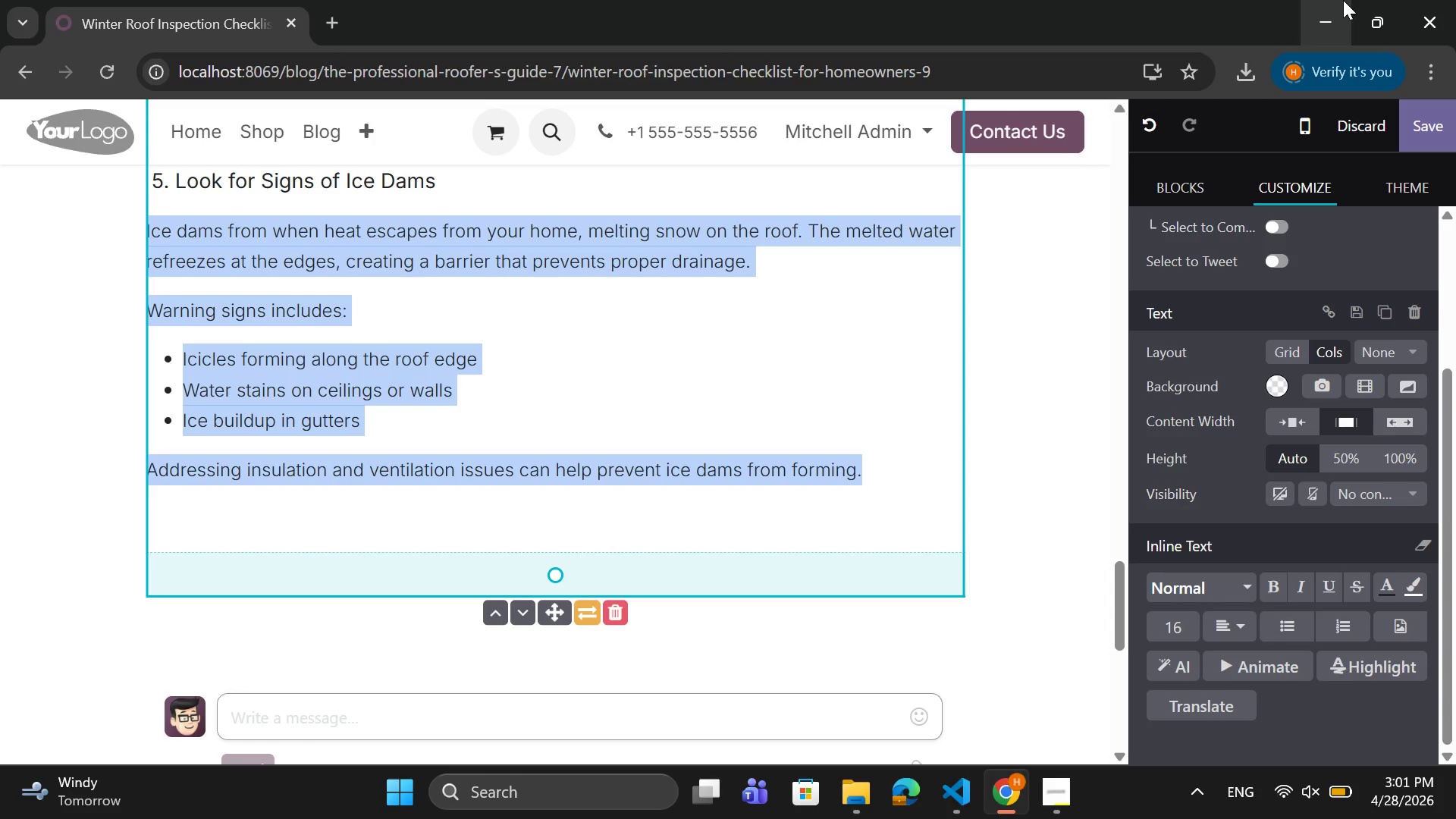 
left_click_drag(start_coordinate=[870, 486], to_coordinate=[871, 482])
 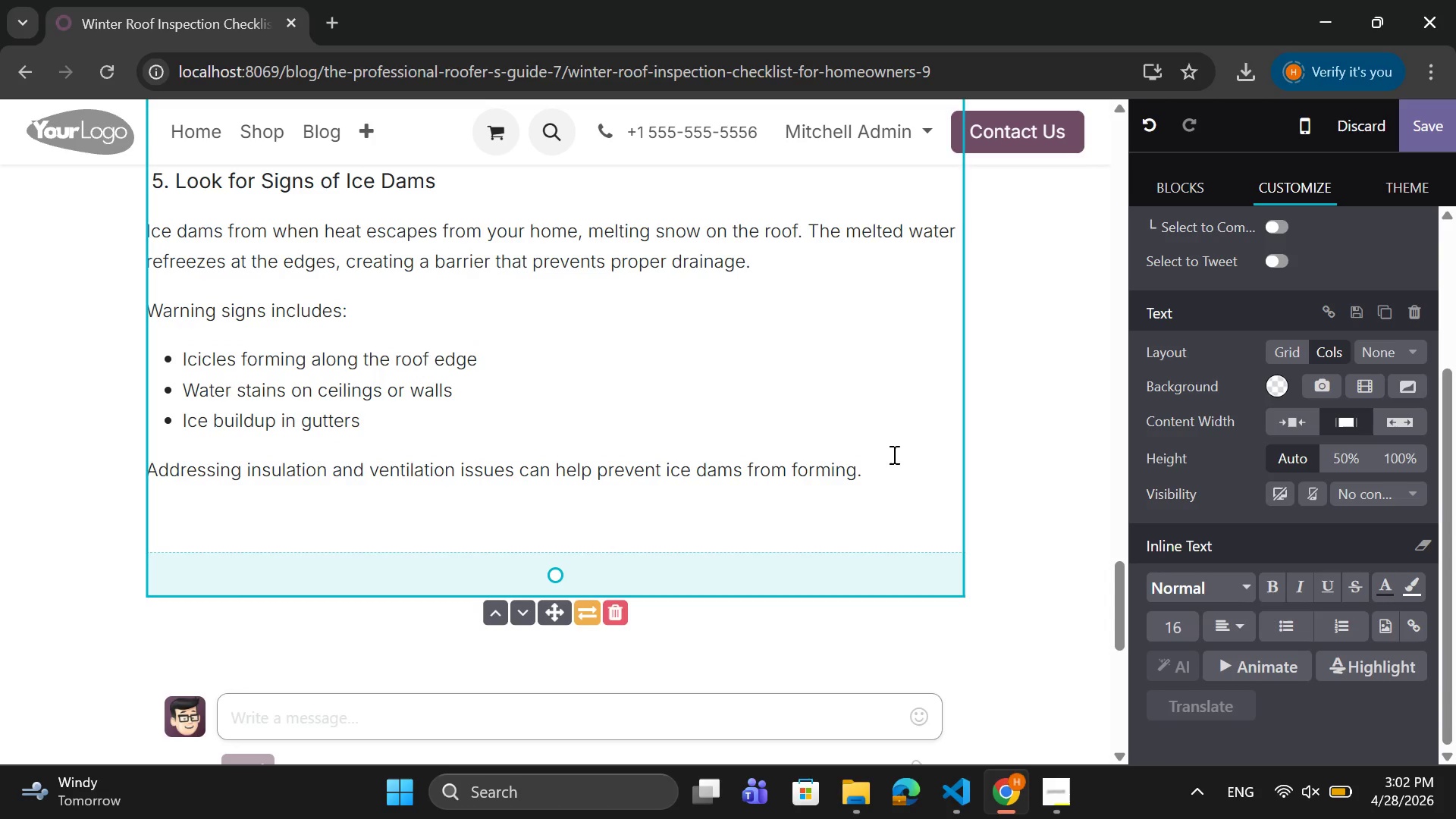 
left_click([882, 469])
 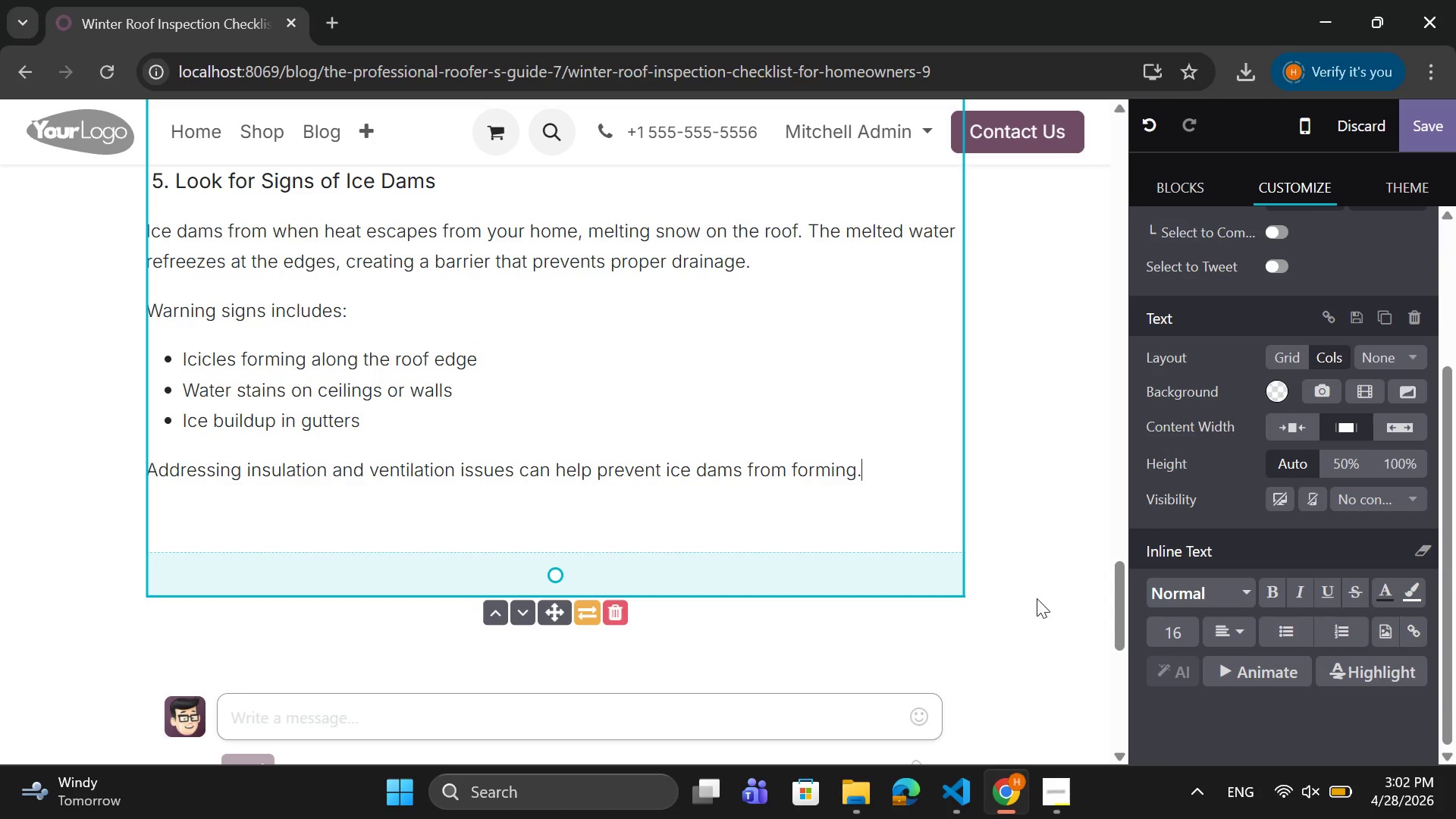 
key(Enter)
 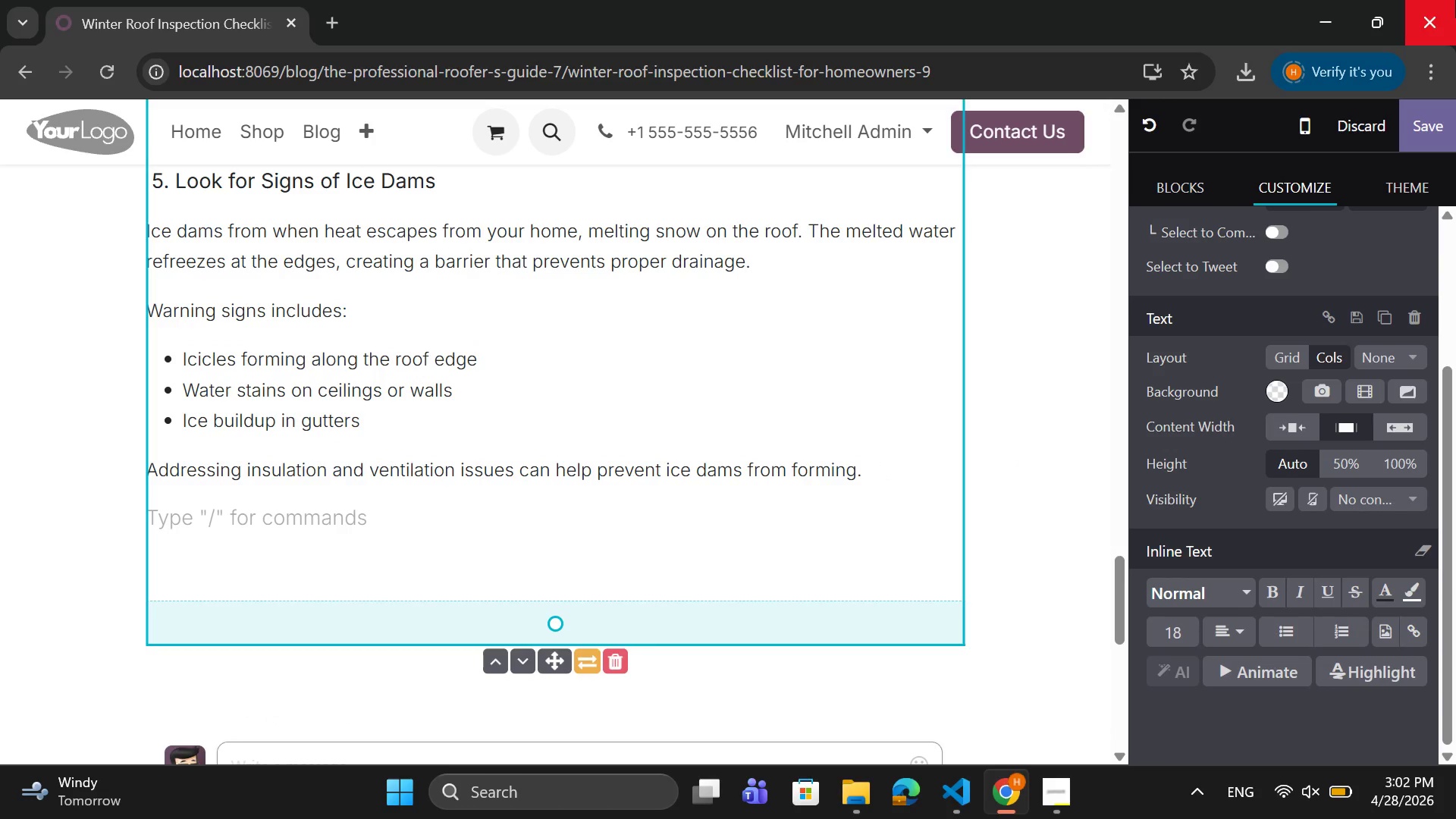 
mouse_move([1437, 2])
 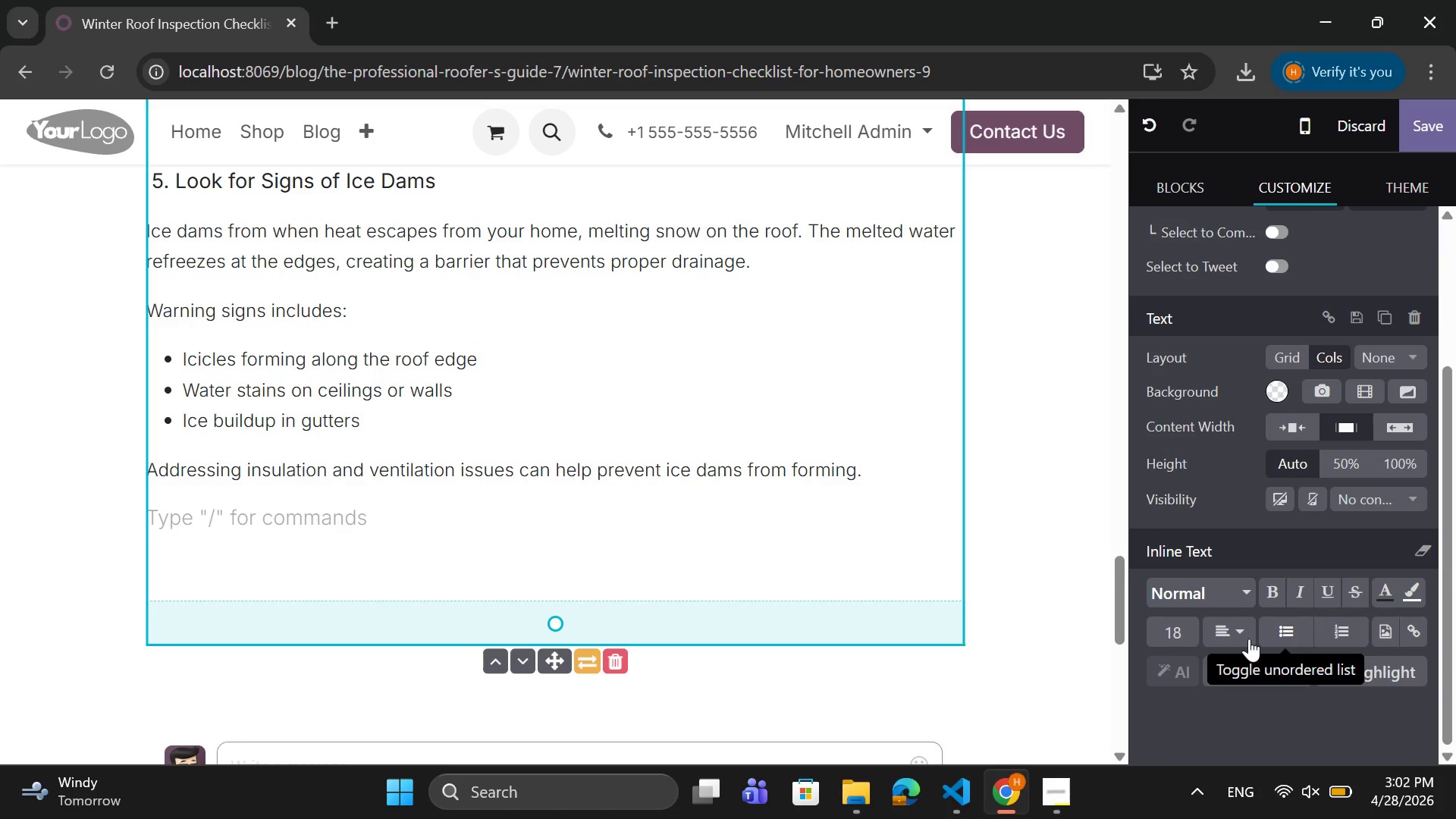 
left_click([1242, 629])
 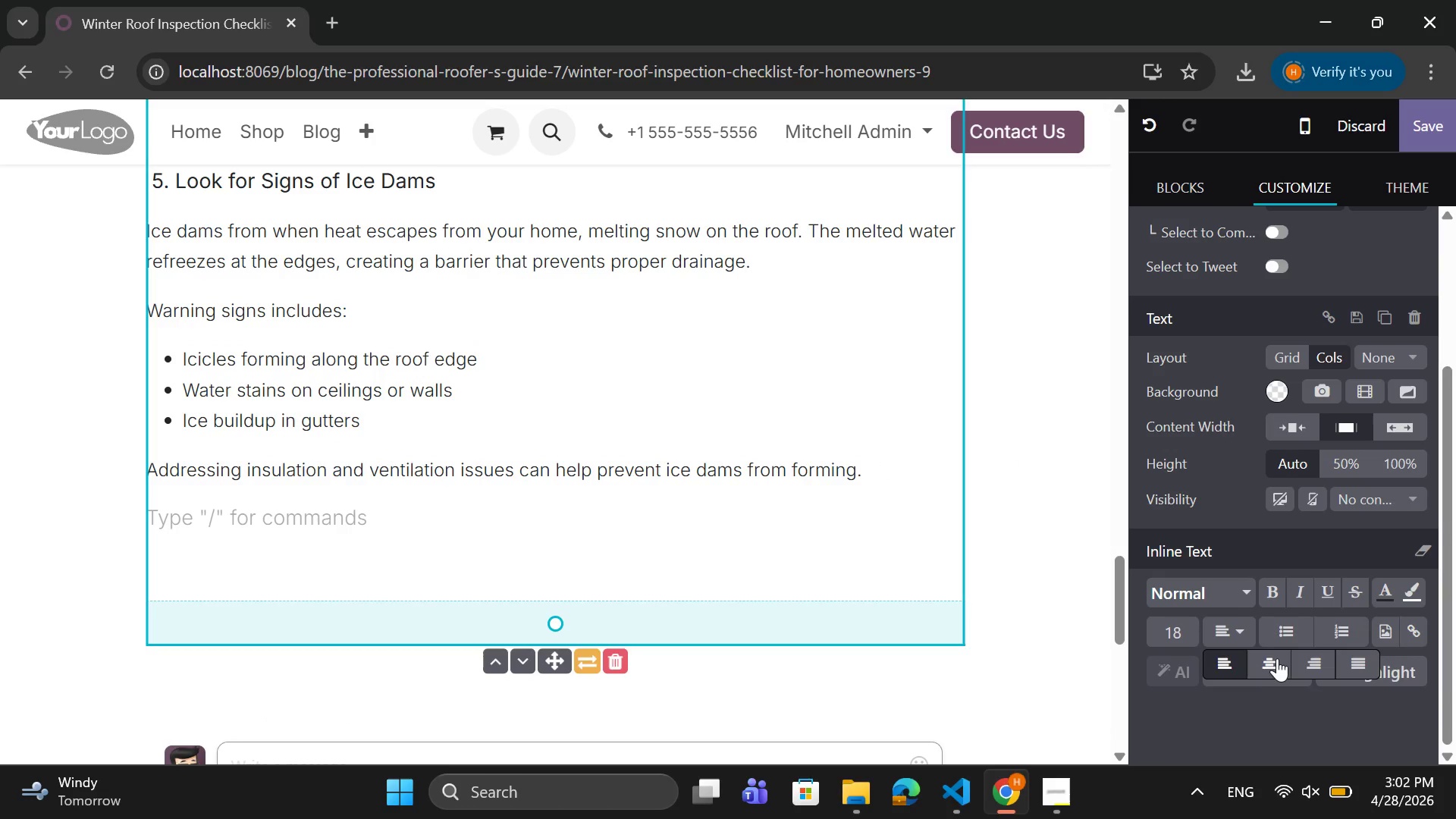 
left_click([1276, 661])
 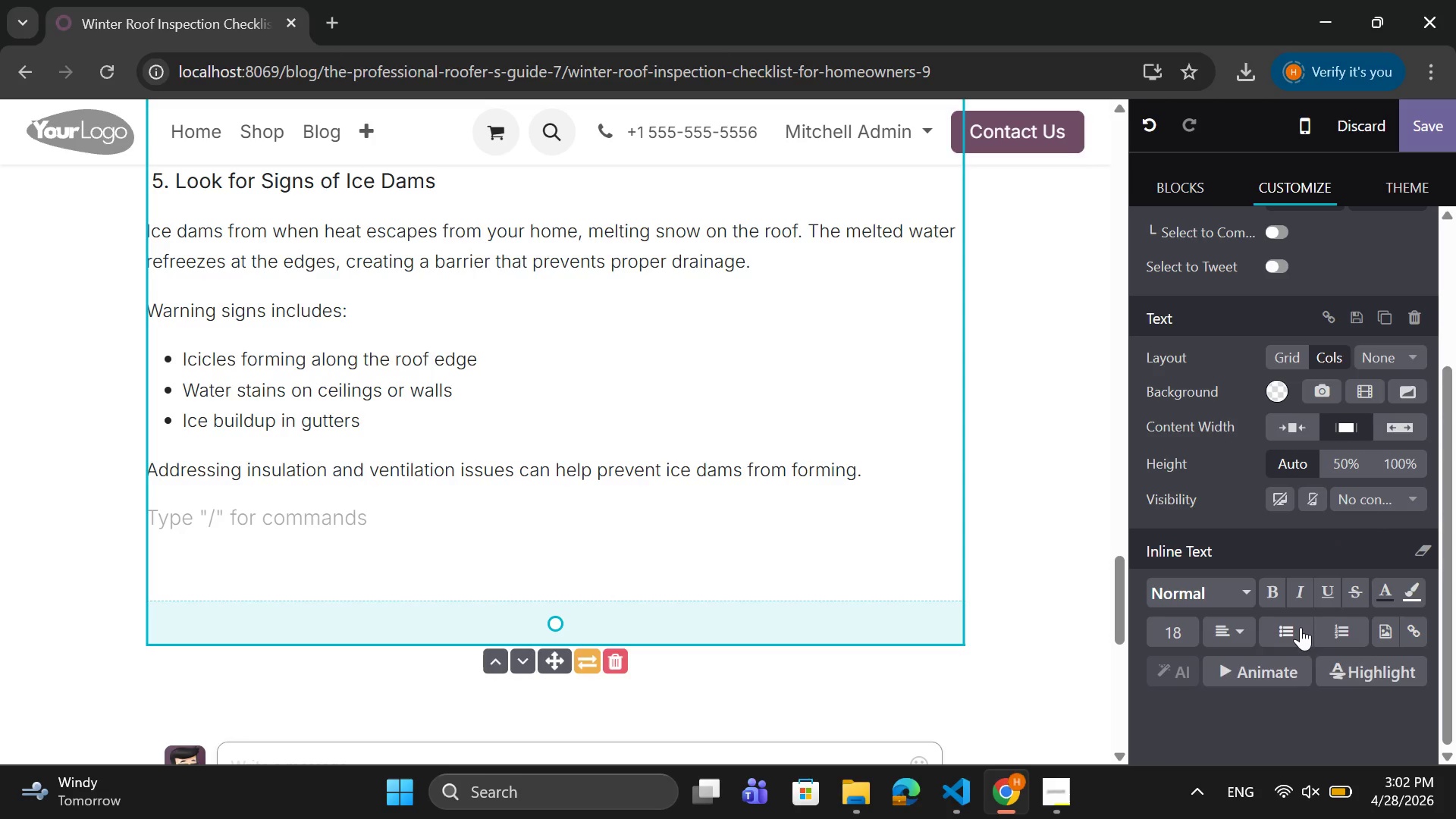 
left_click([1240, 629])
 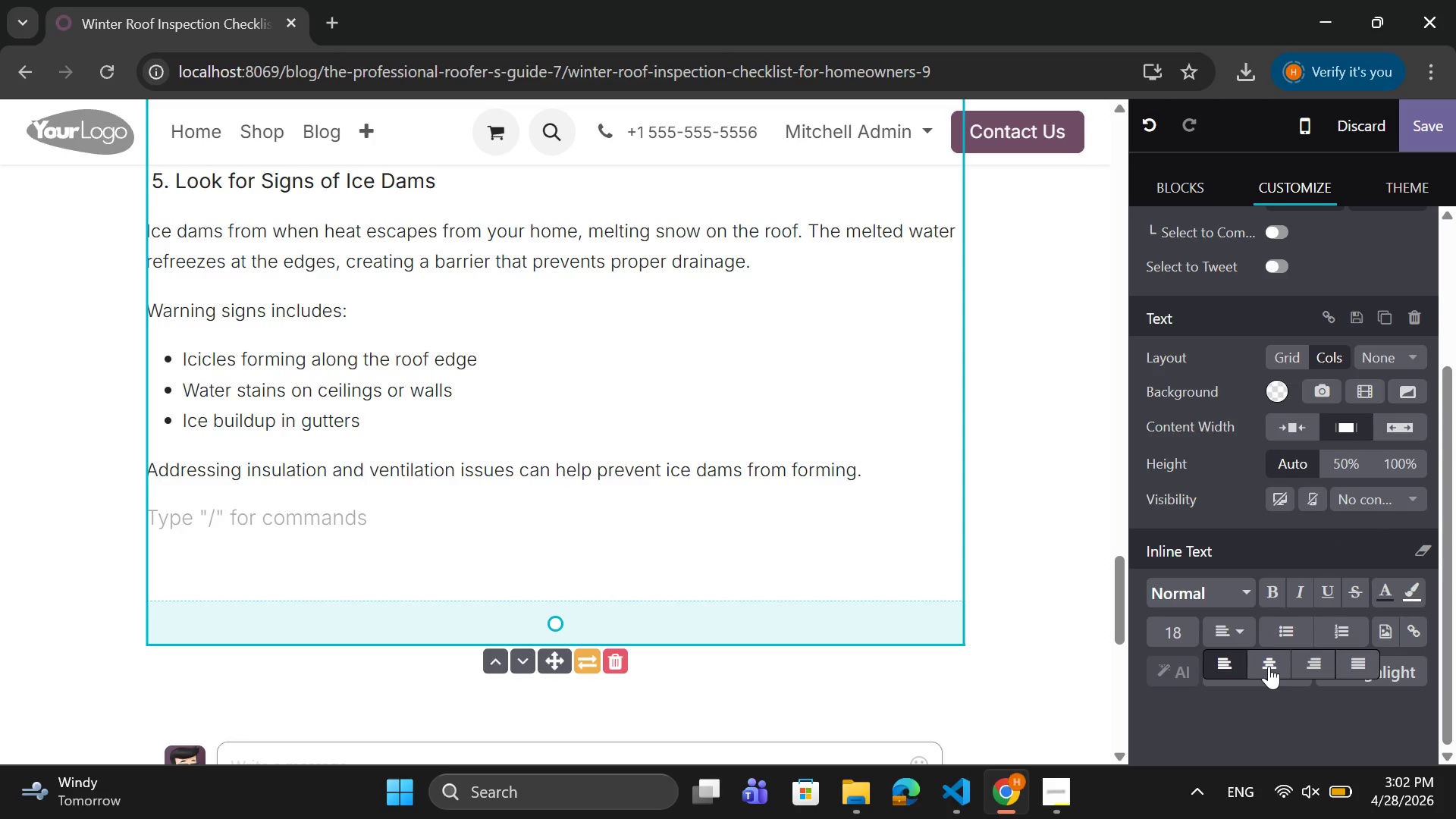 
left_click([1269, 666])
 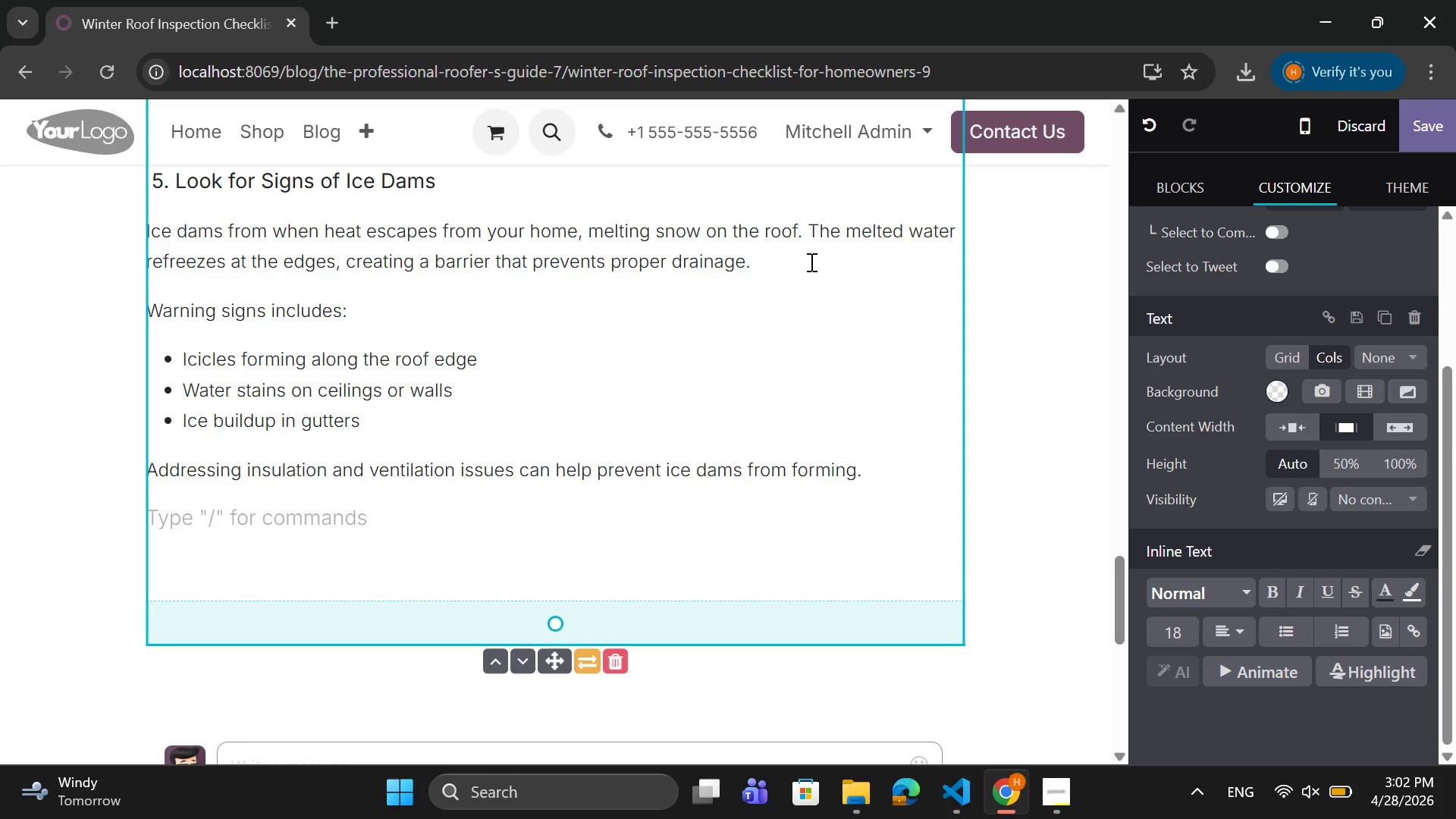 
left_click([332, 525])
 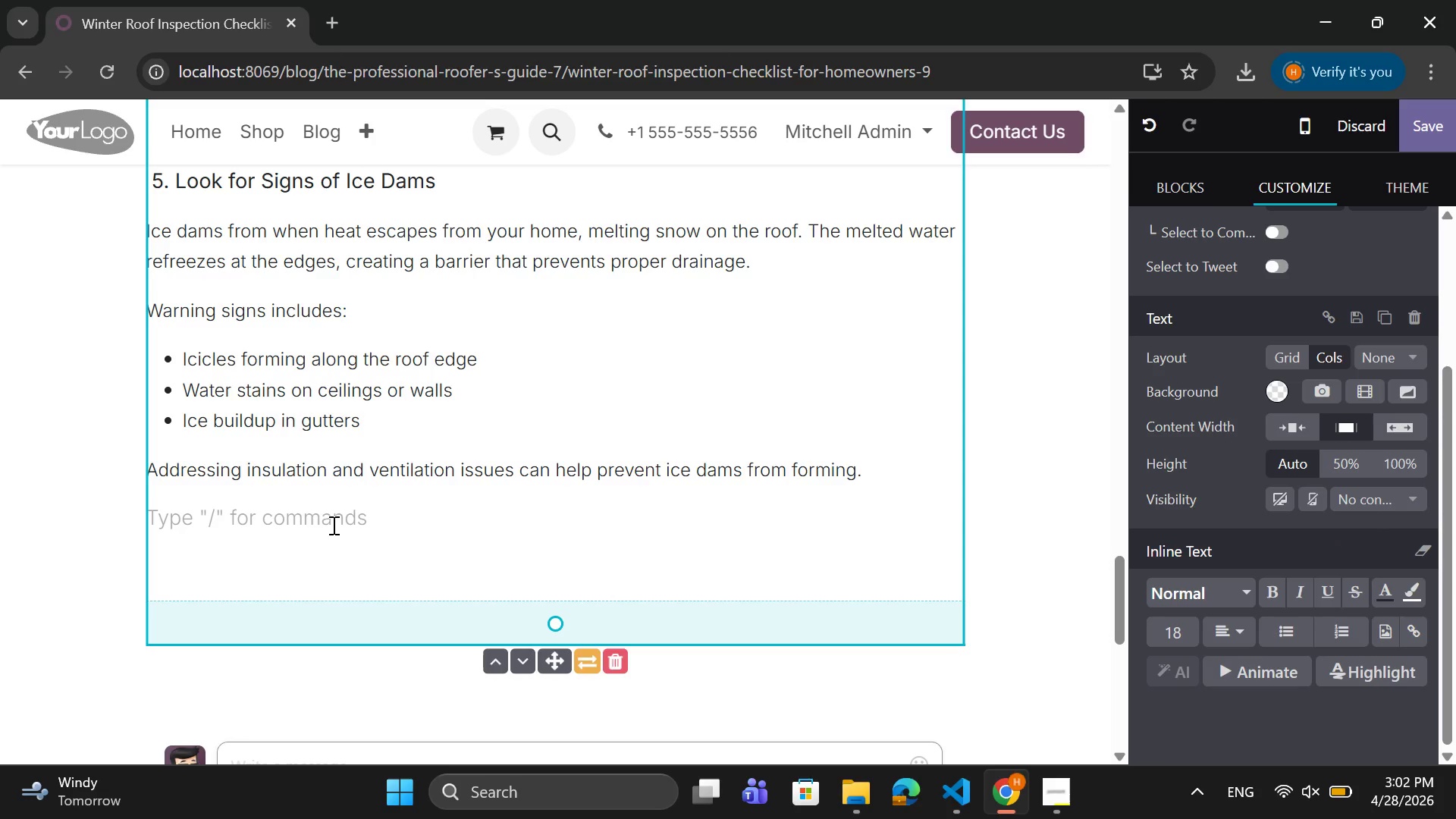 
double_click([332, 525])
 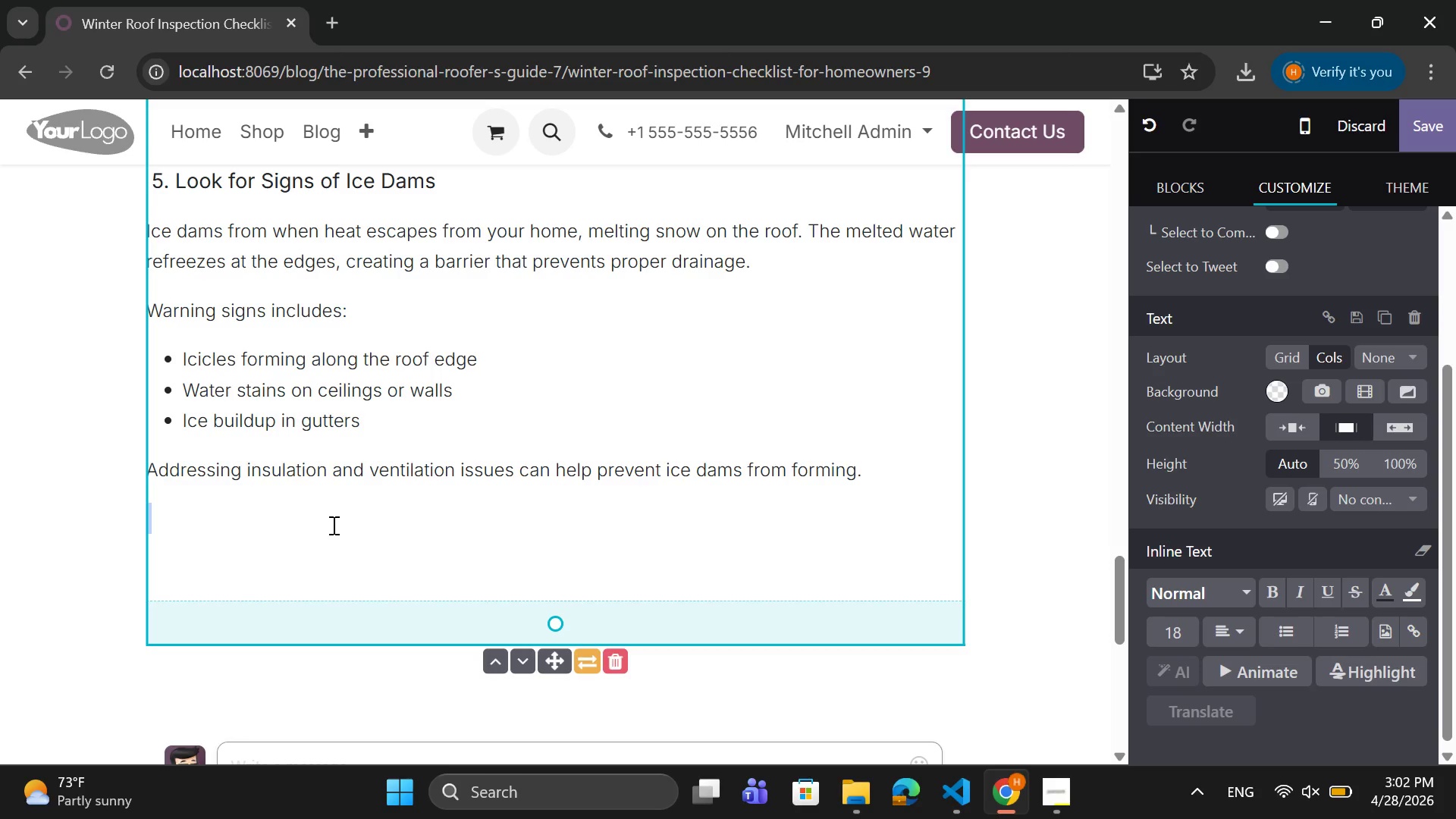 
type("Smal )
key(Backspace)
type(l roofing issues)
 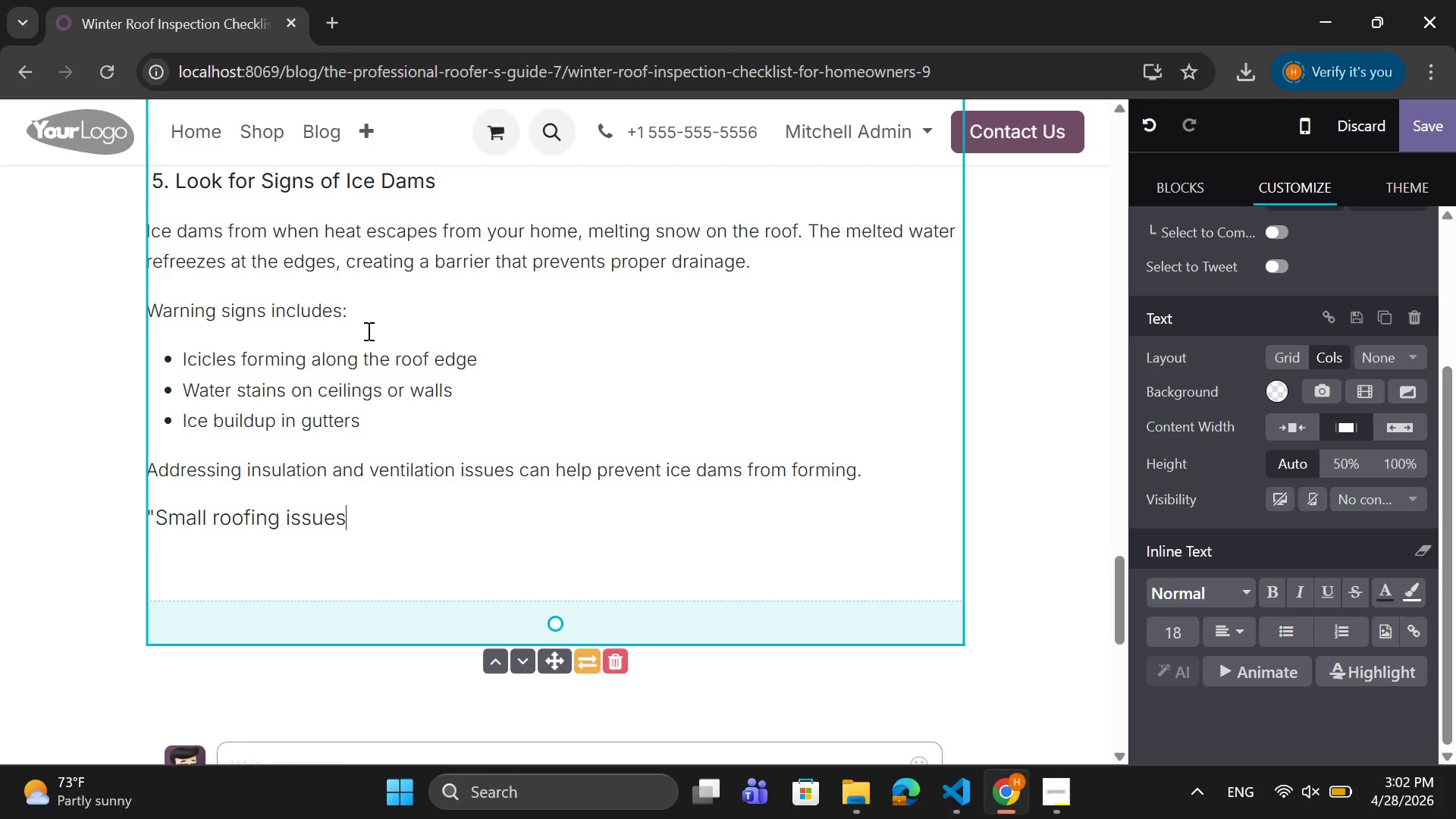 
wait(11.31)
 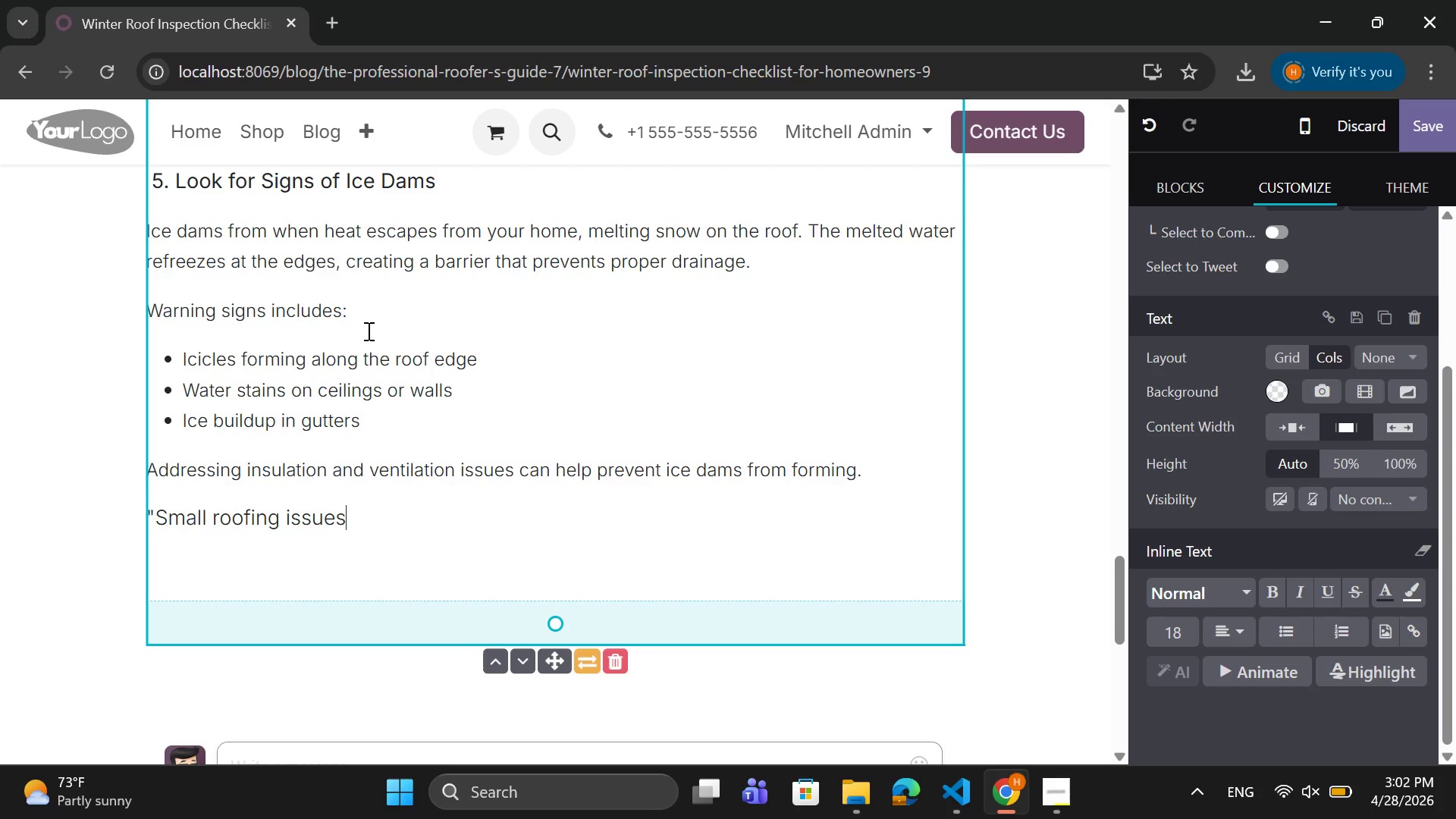 
type(i)
key(Backspace)
type( in winter can quicklt)
key(Backspace)
type(y turn in )
key(Backspace)
type(to major strucutre)
key(Backspace)
type(al problems)
 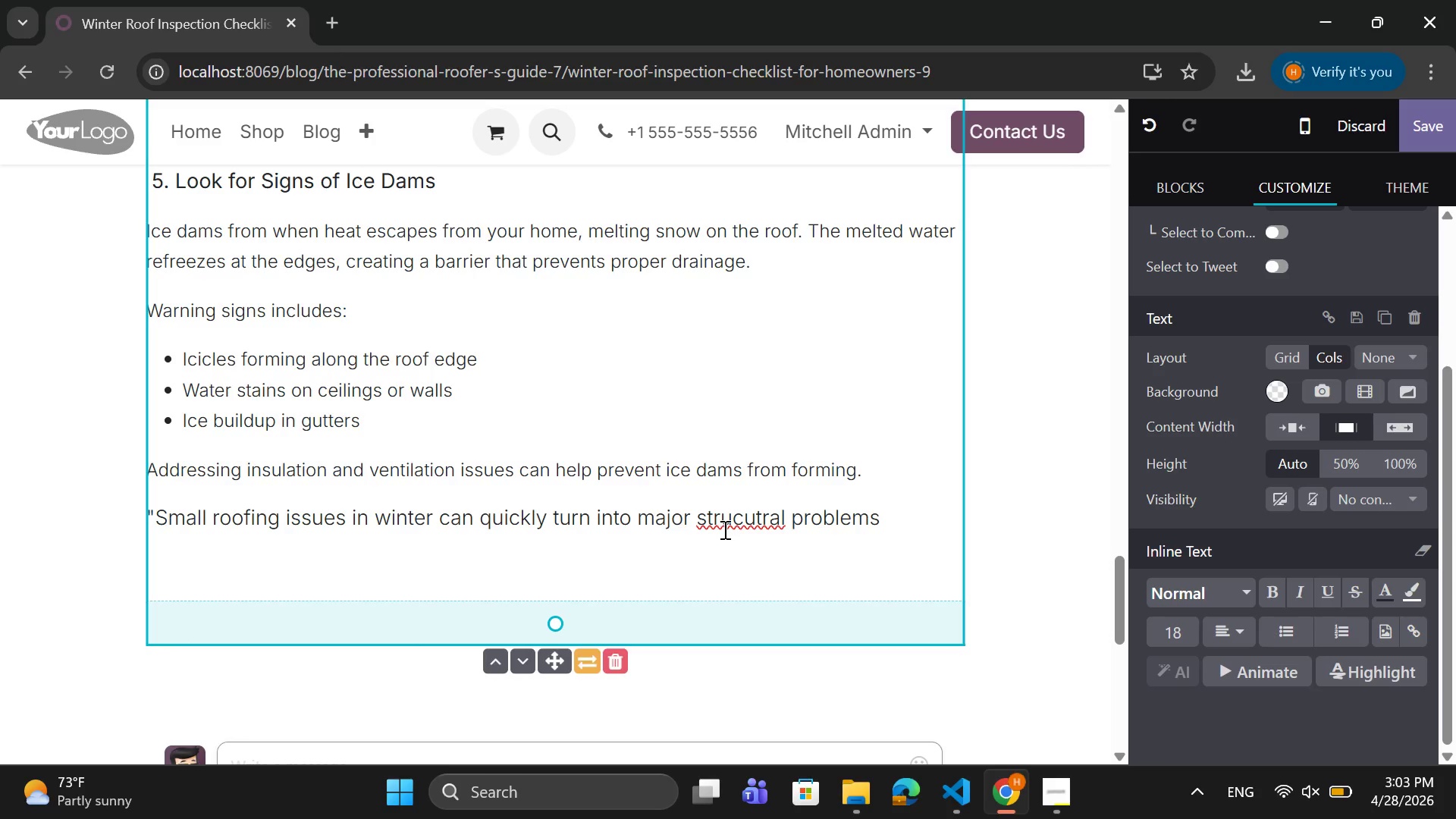 
right_click([723, 529])
 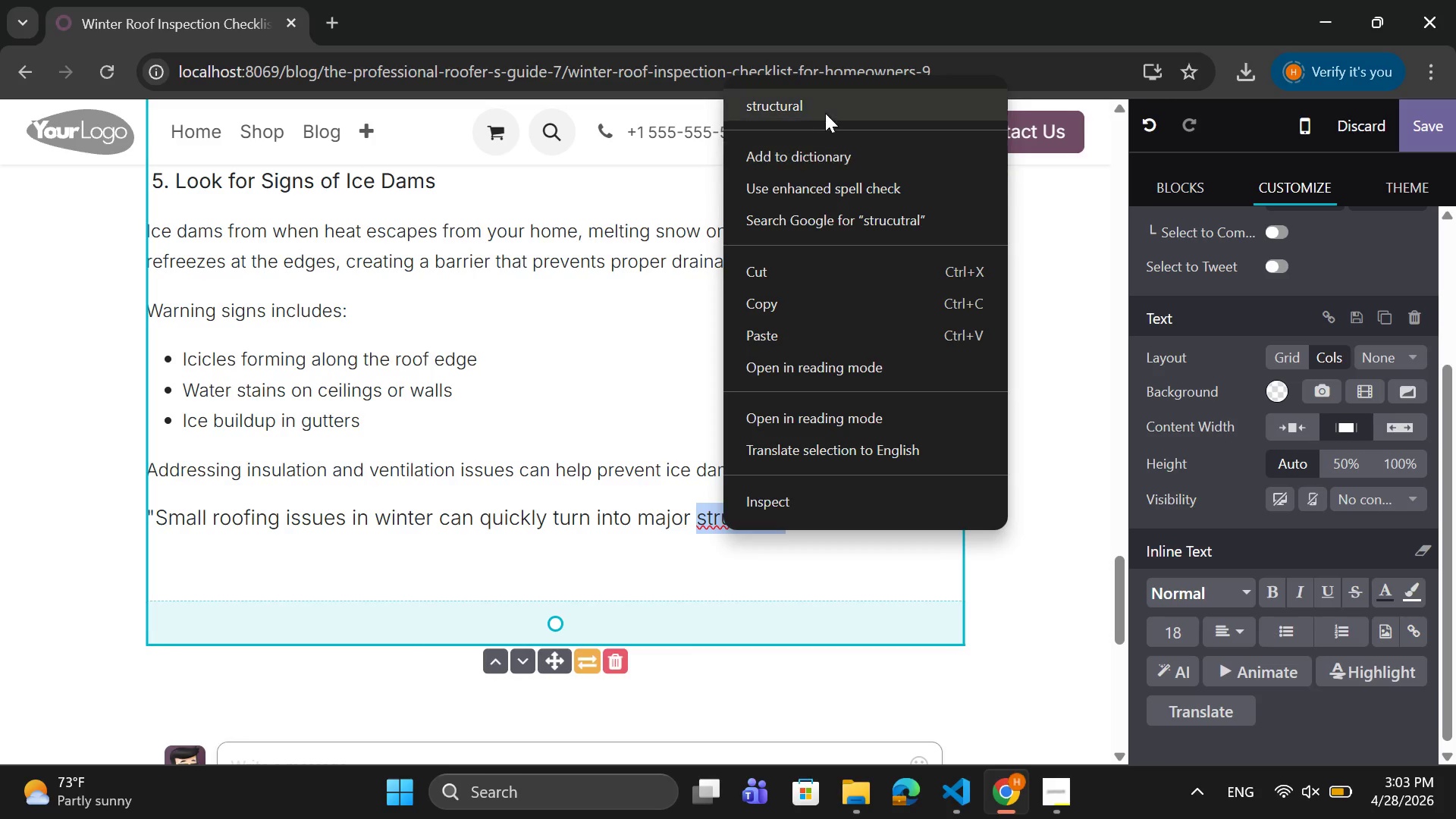 
left_click([827, 108])
 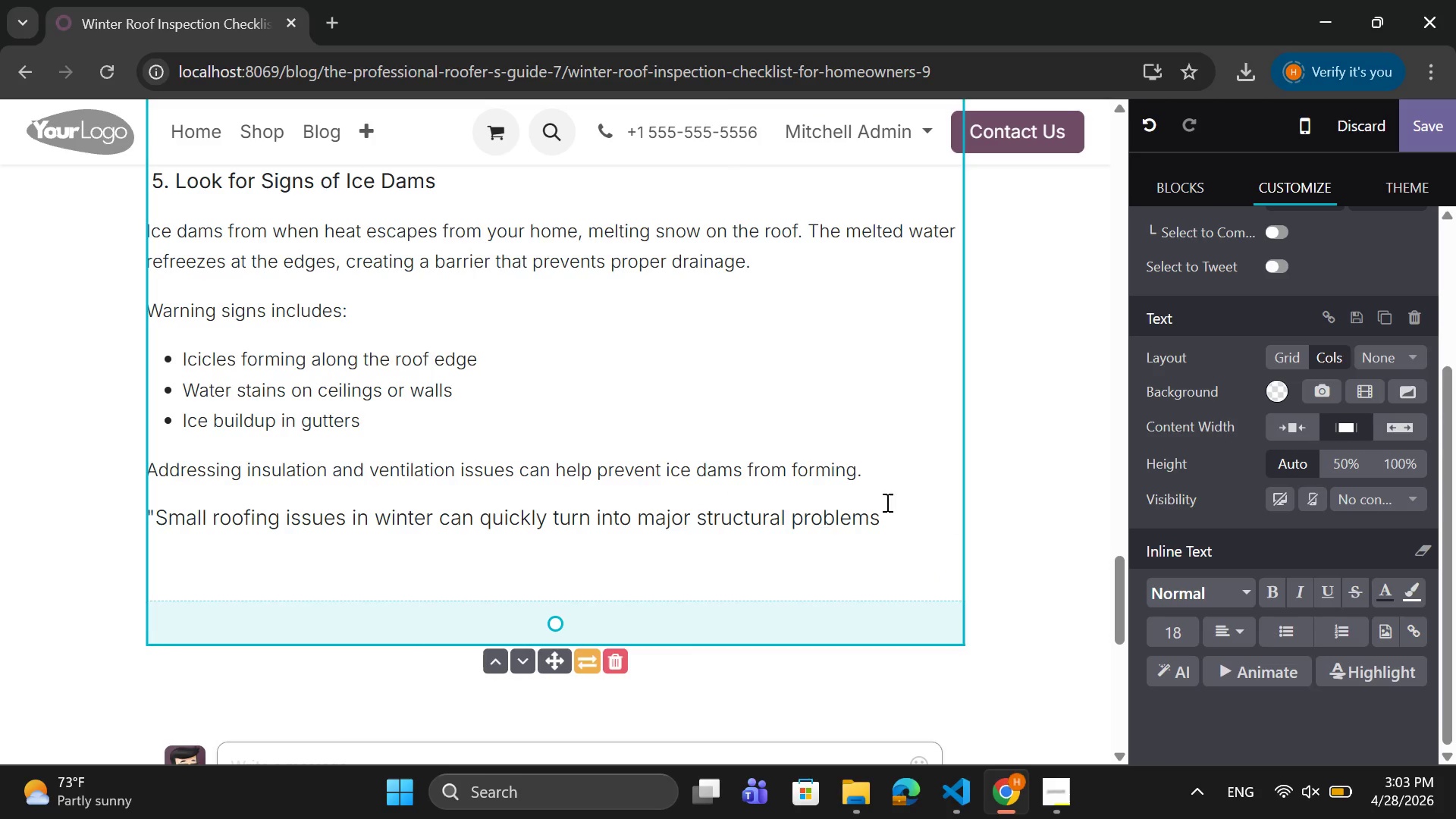 
left_click([883, 518])
 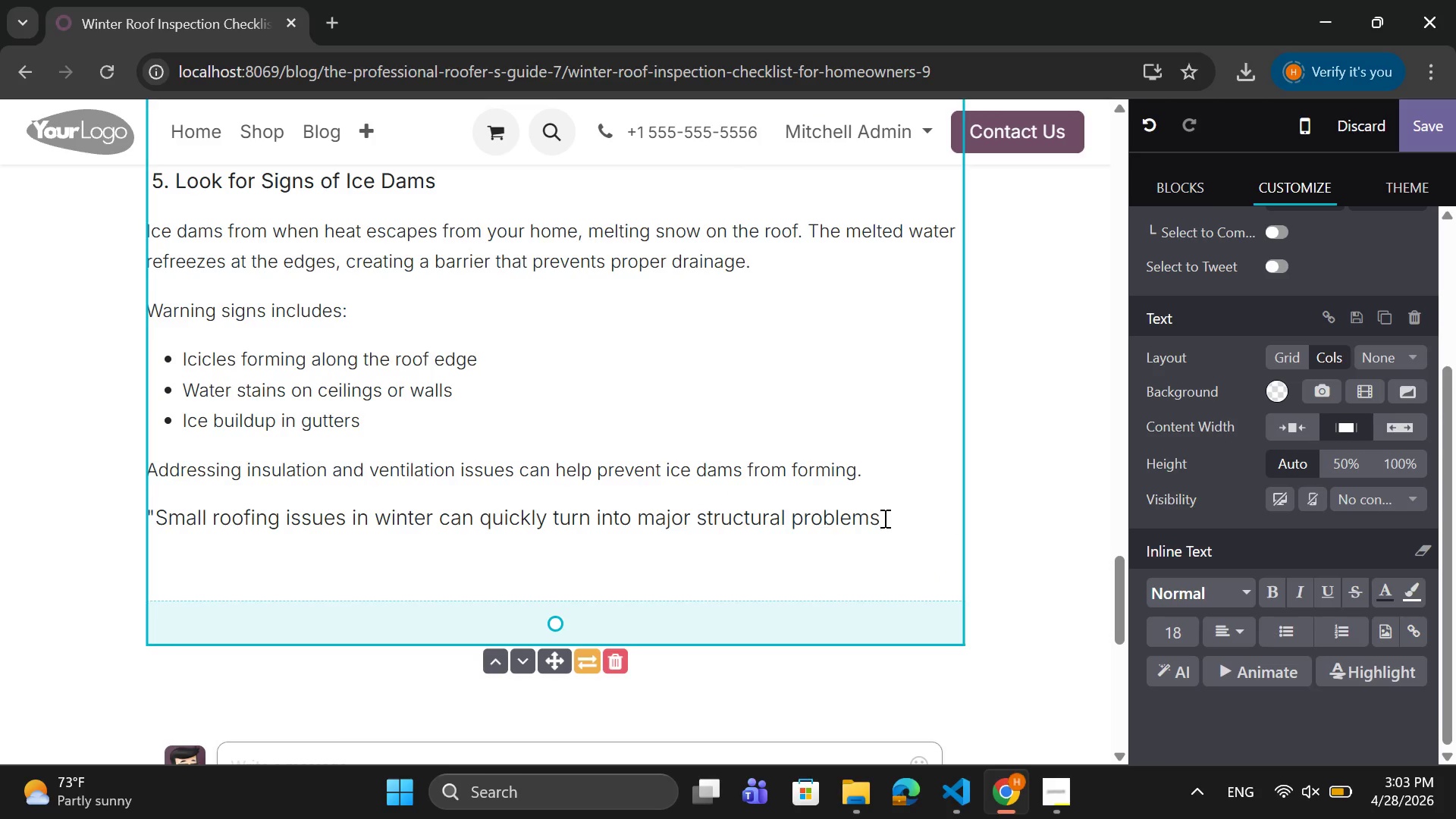 
type( if left untreated.")
 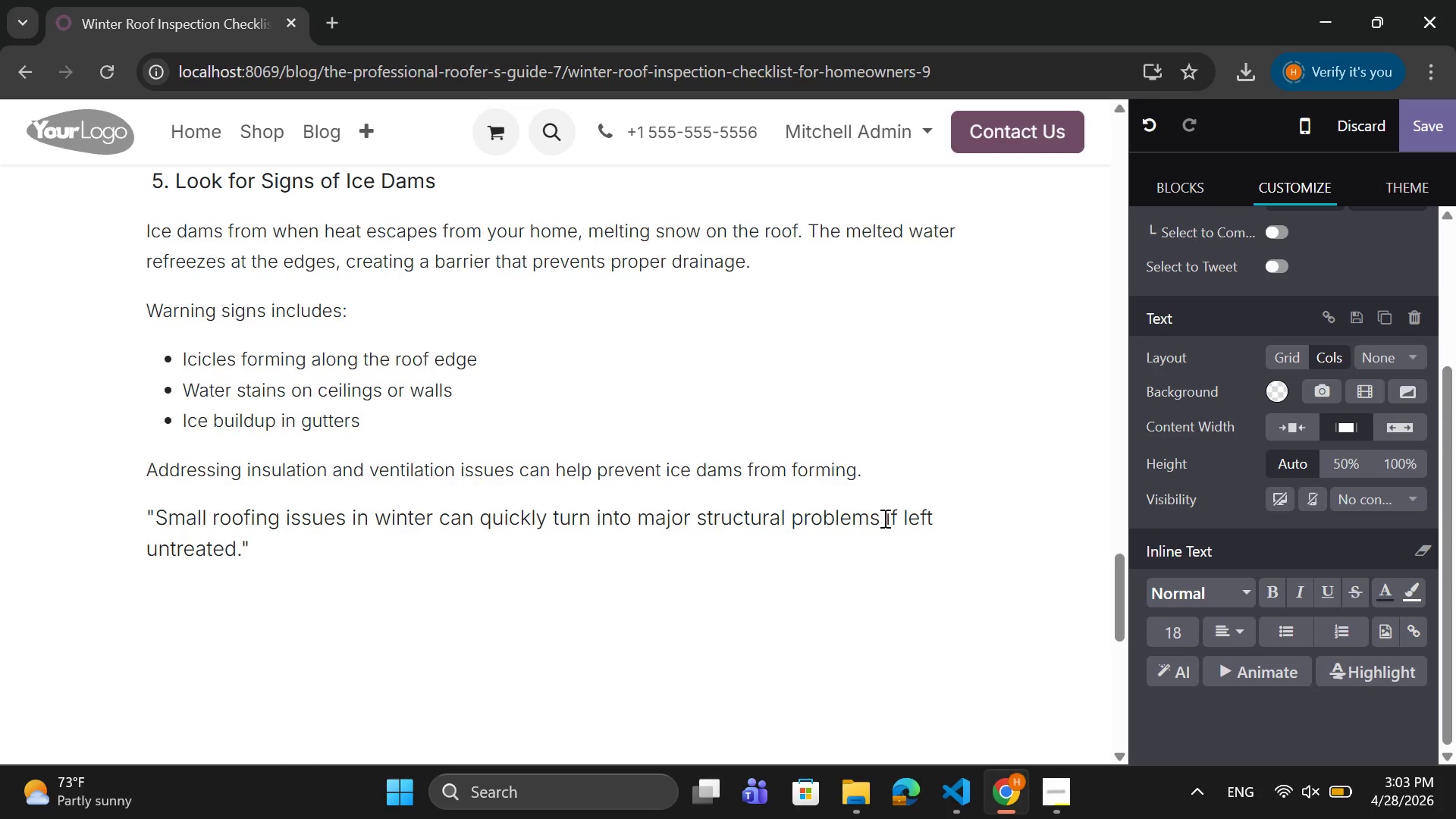 
wait(7.8)
 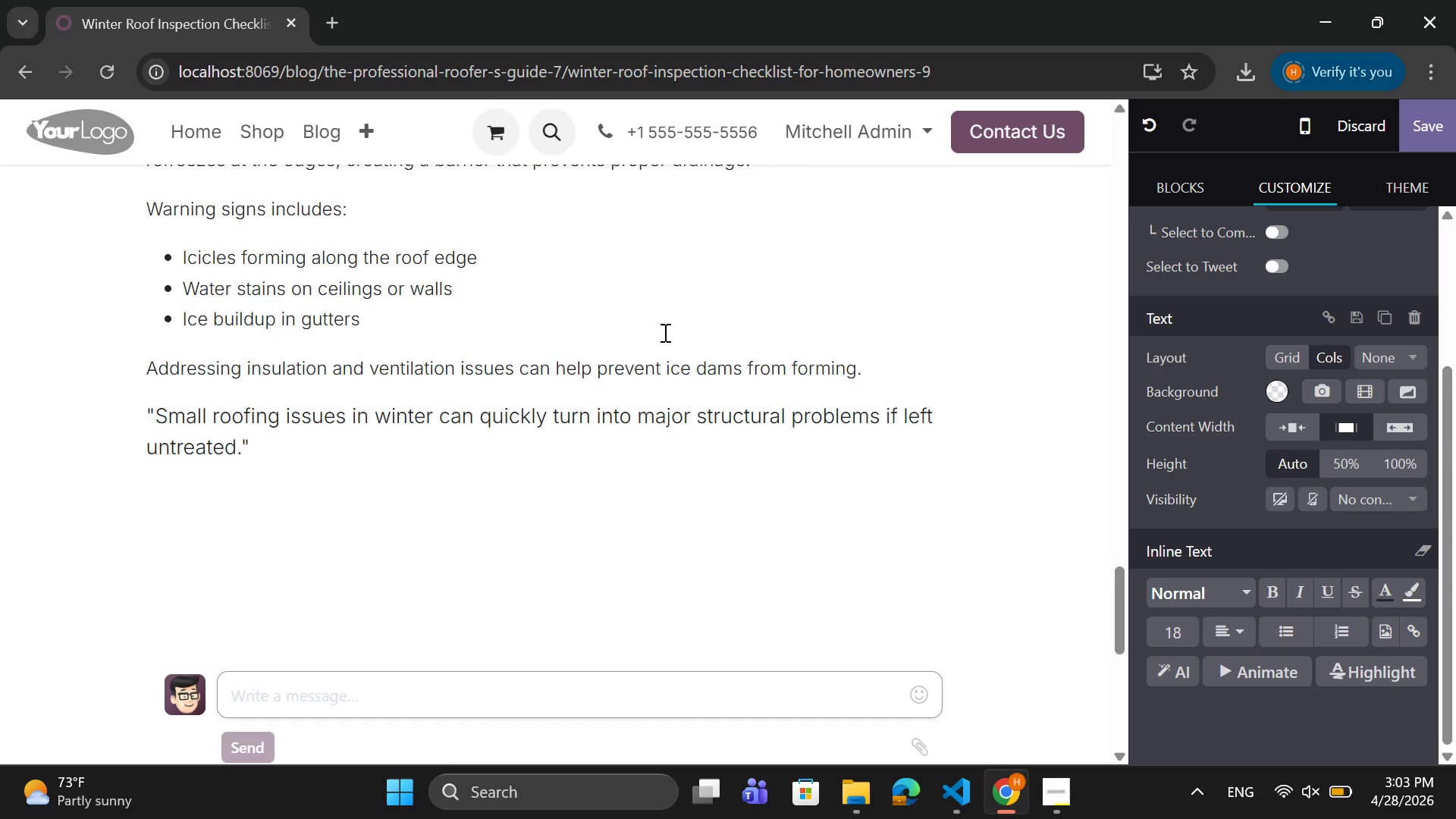 
left_click_drag(start_coordinate=[253, 444], to_coordinate=[148, 417])
 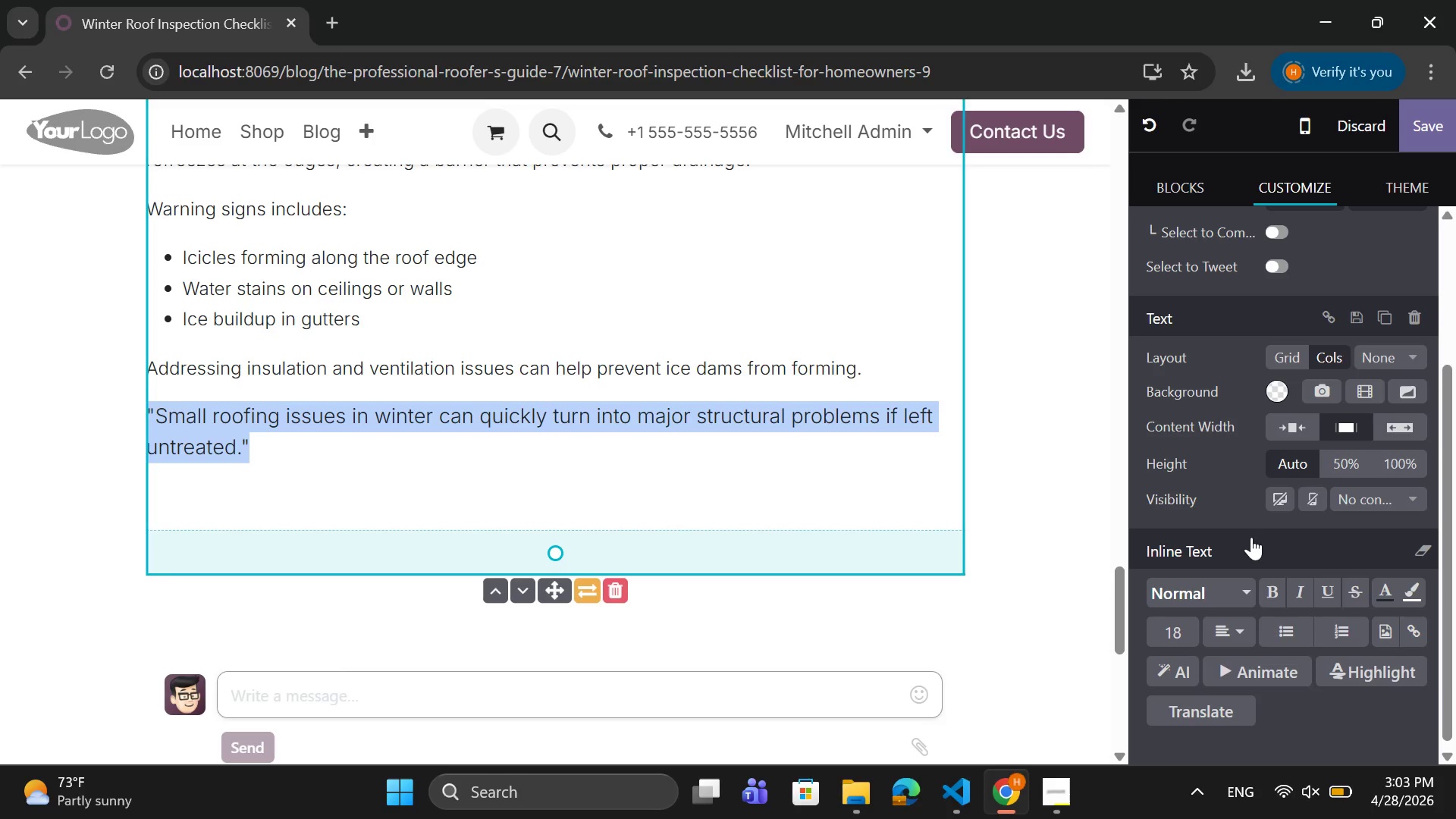 
left_click([1272, 601])
 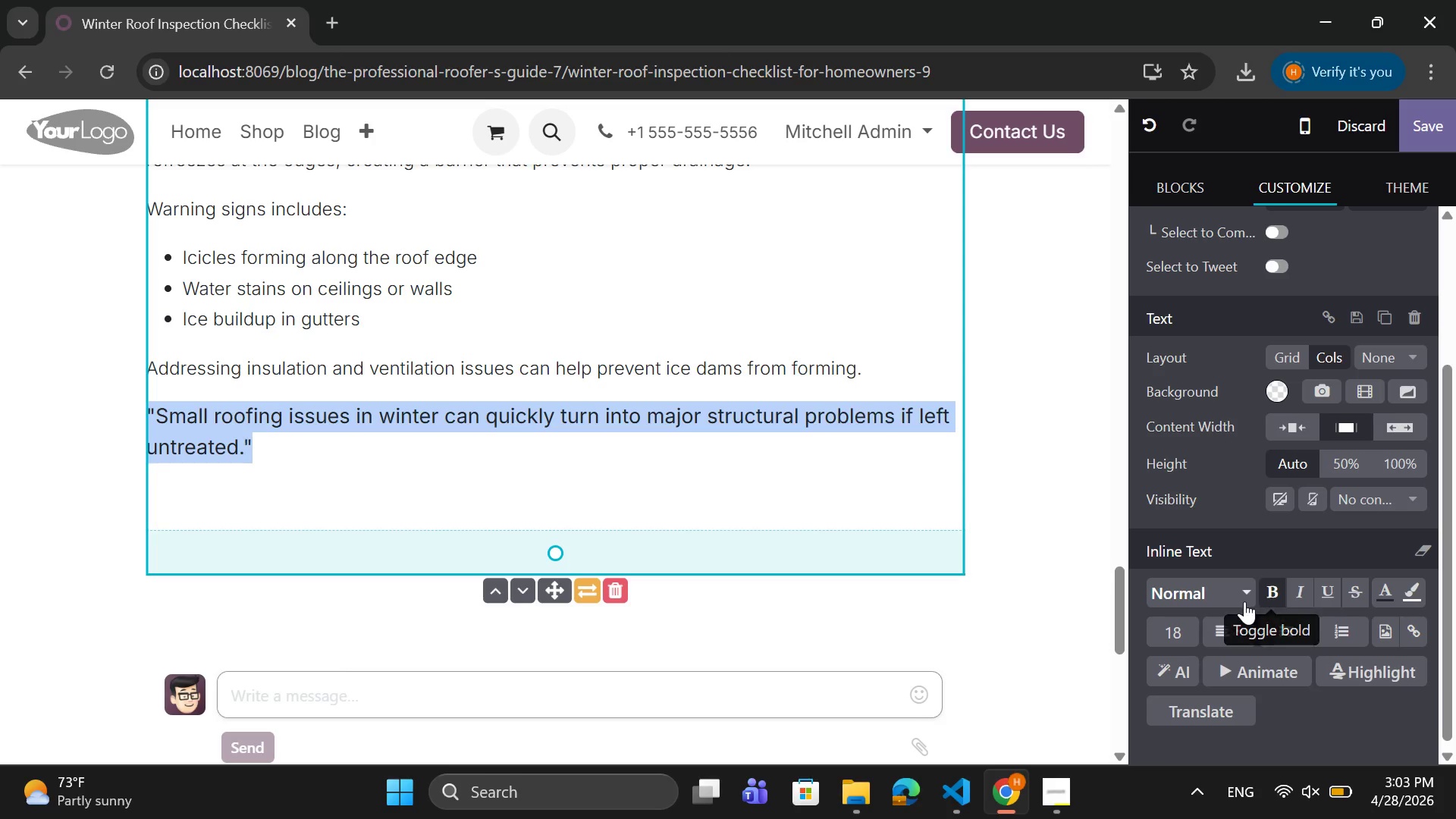 
left_click([1240, 635])
 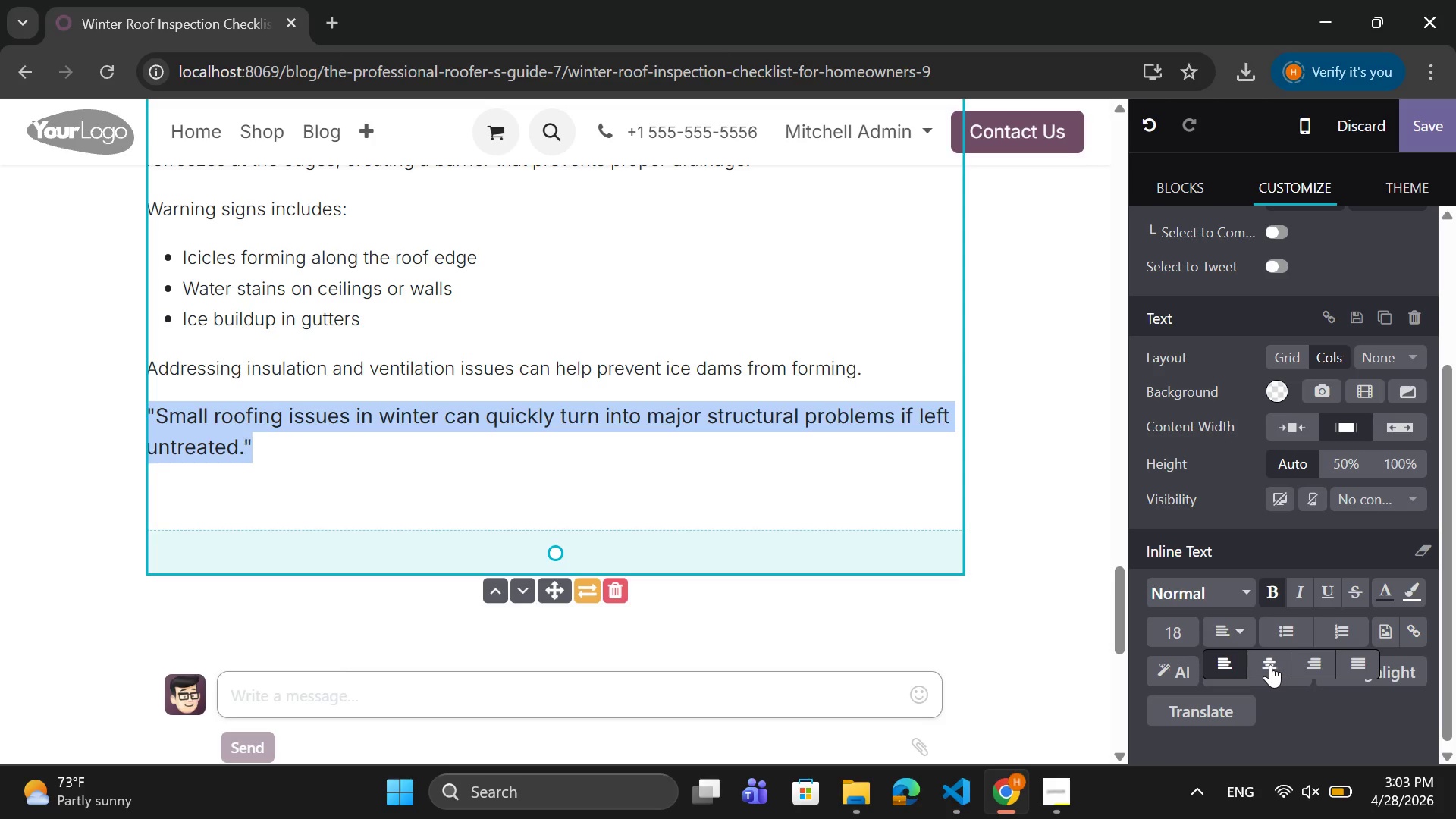 
left_click([1270, 664])
 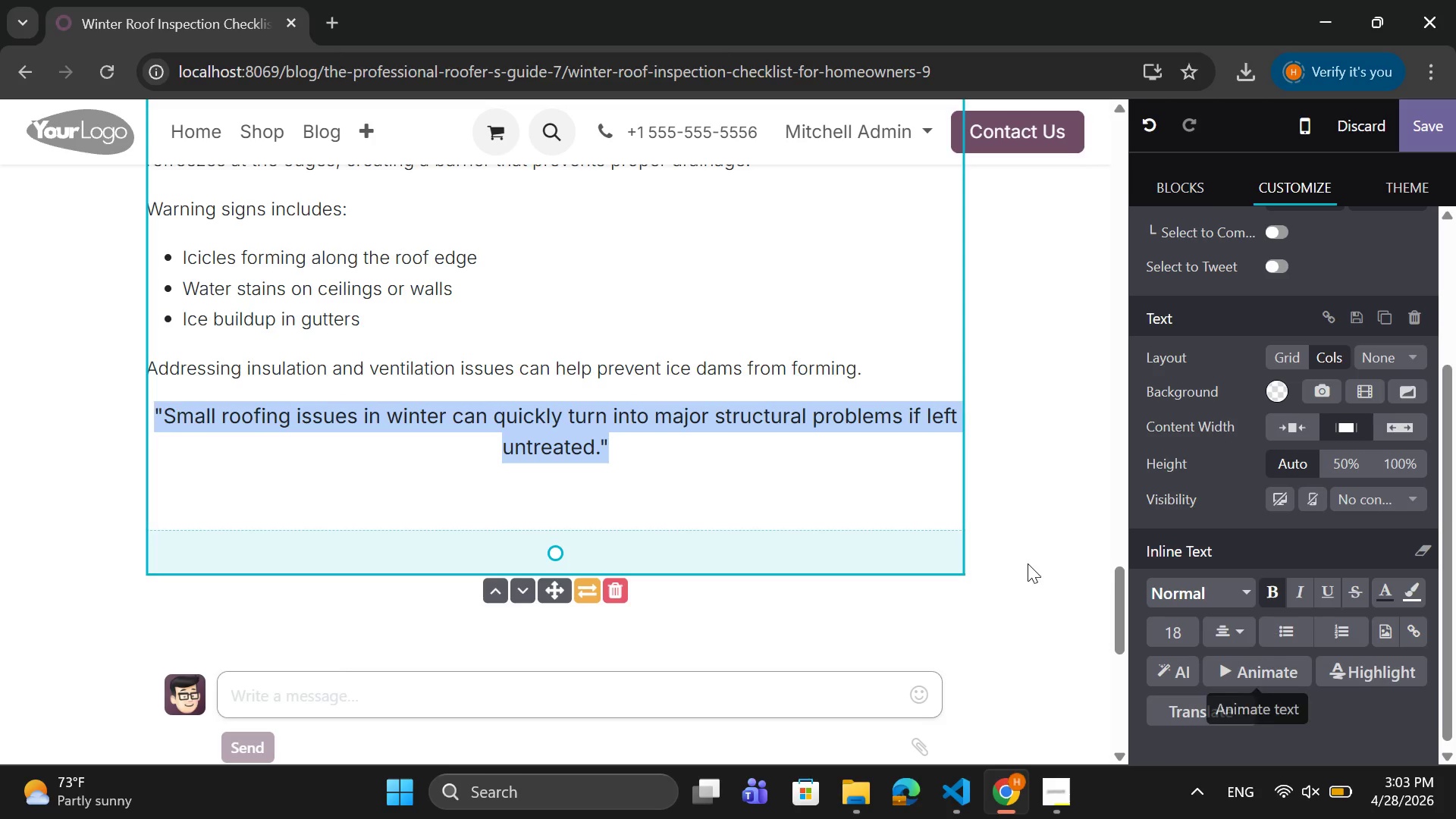 
left_click([1043, 491])
 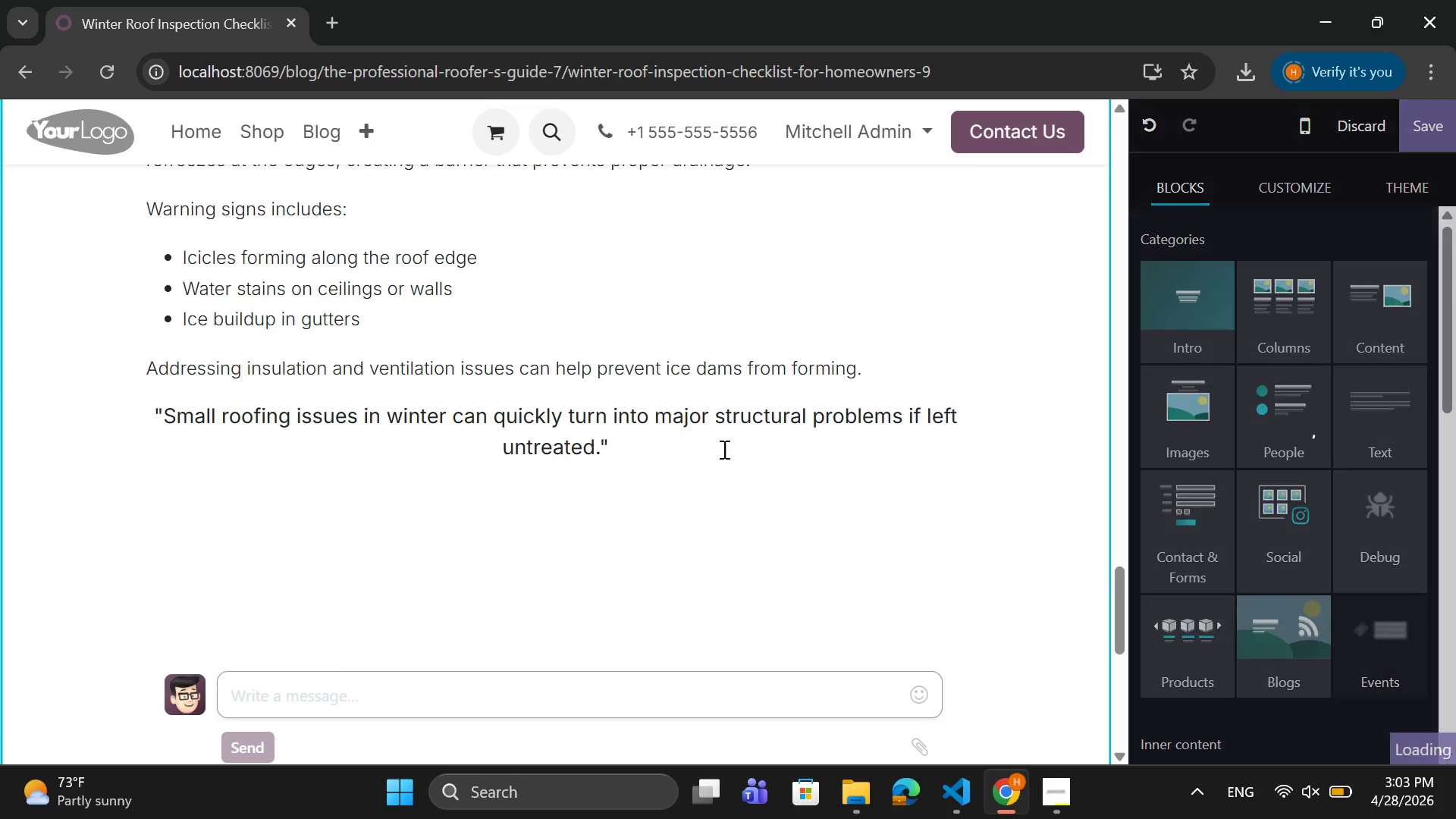 
left_click([723, 449])
 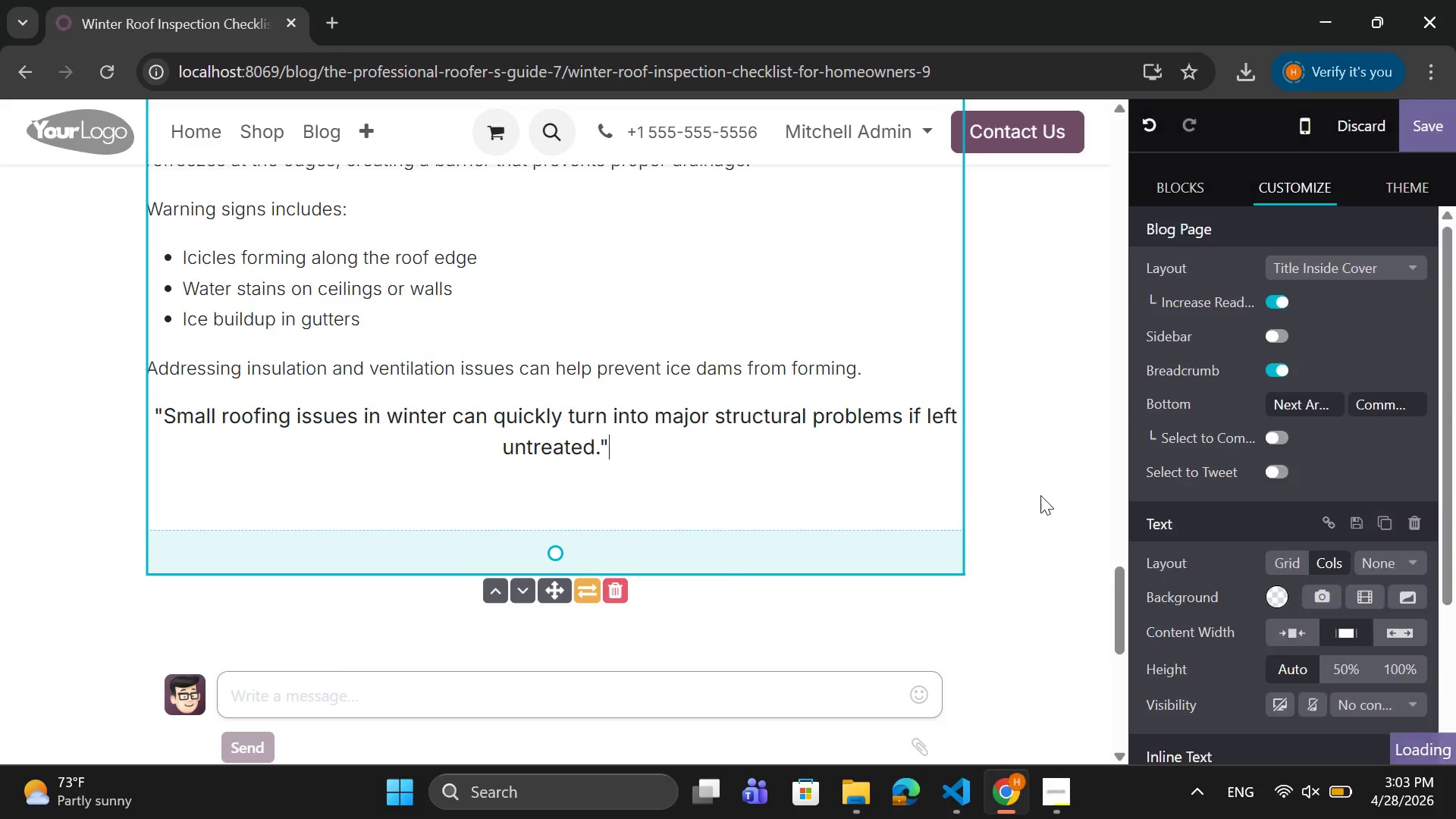 
key(Enter)
 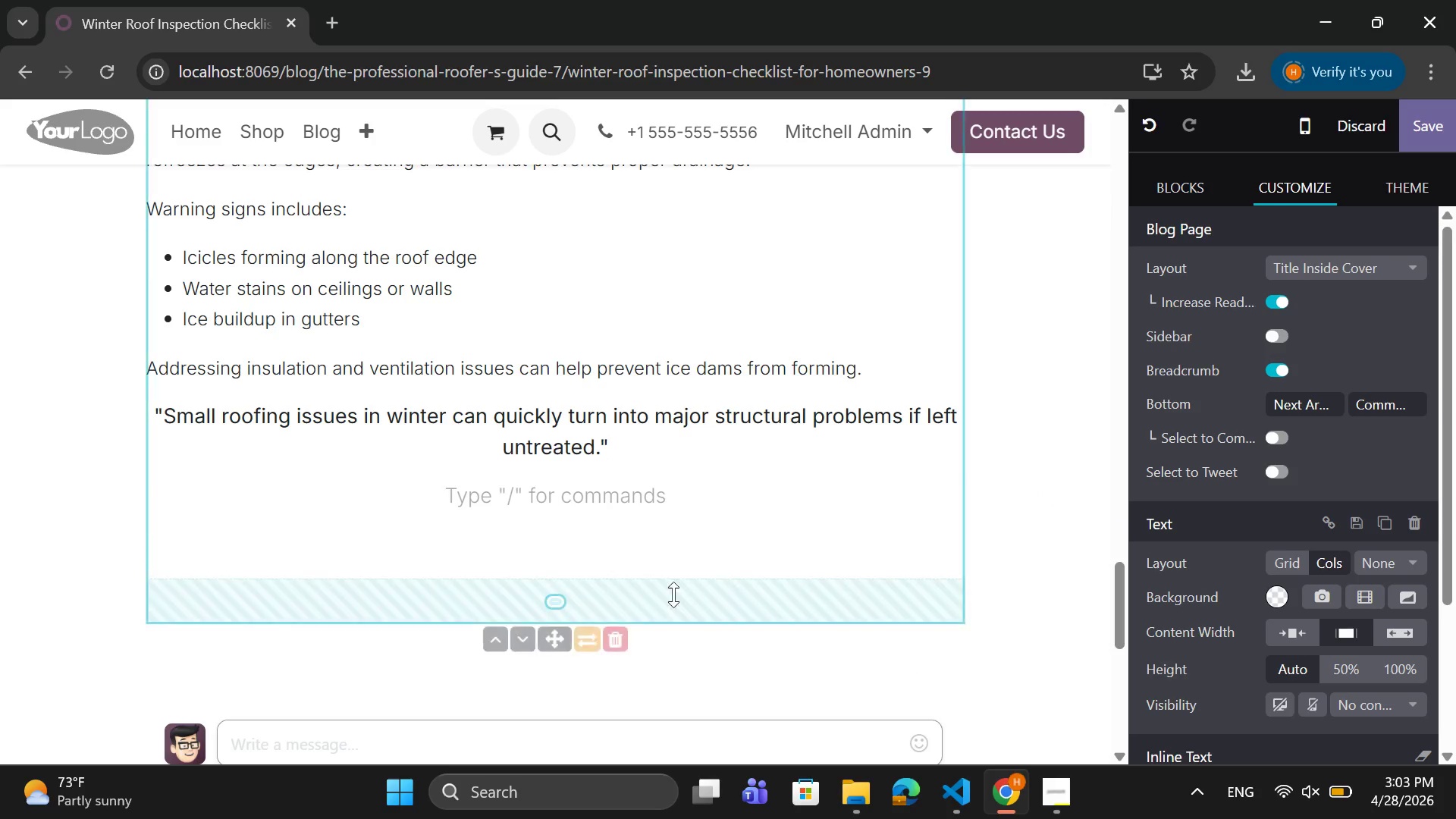 
mouse_move([1219, 635])
 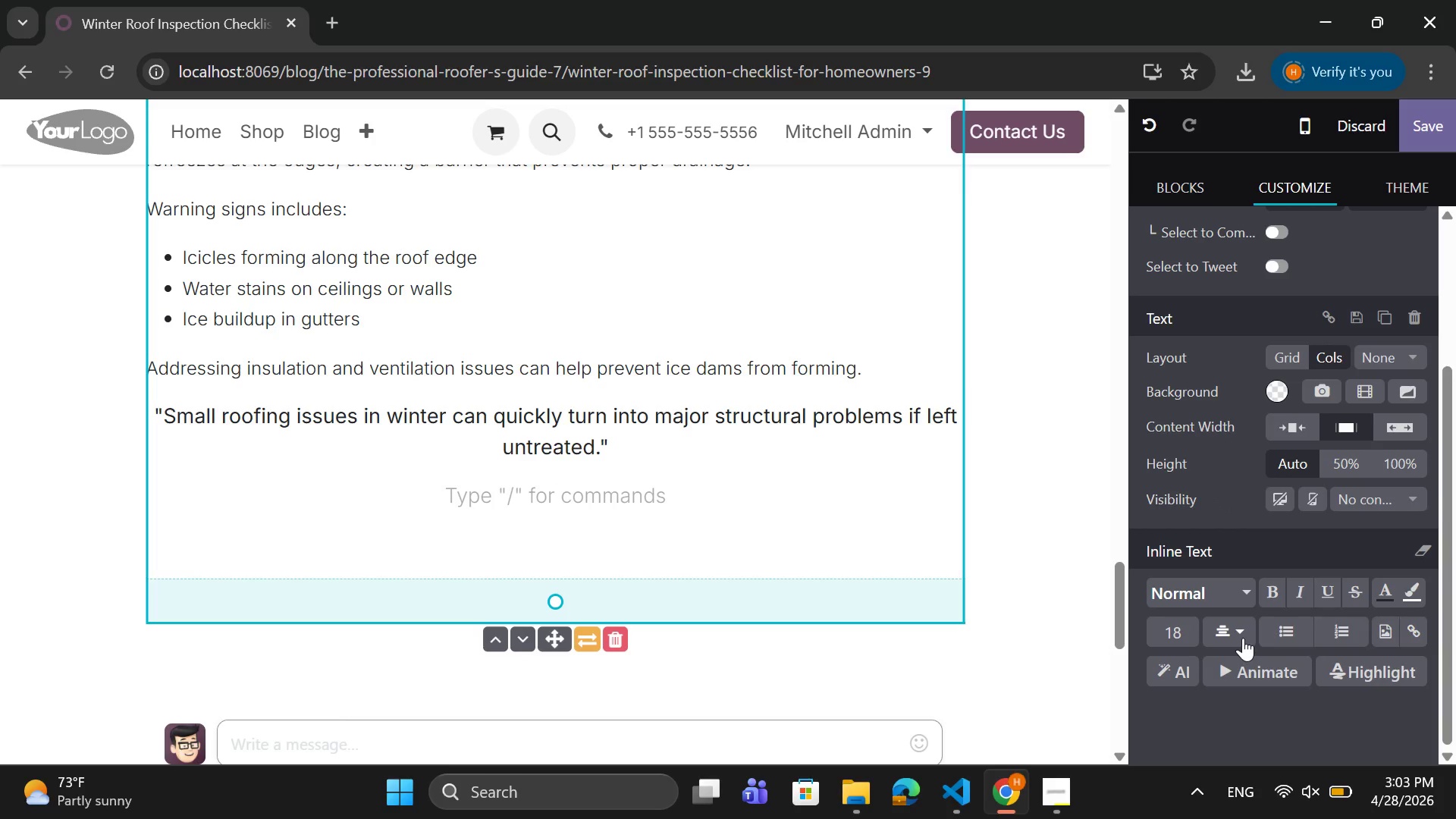 
left_click([1243, 638])
 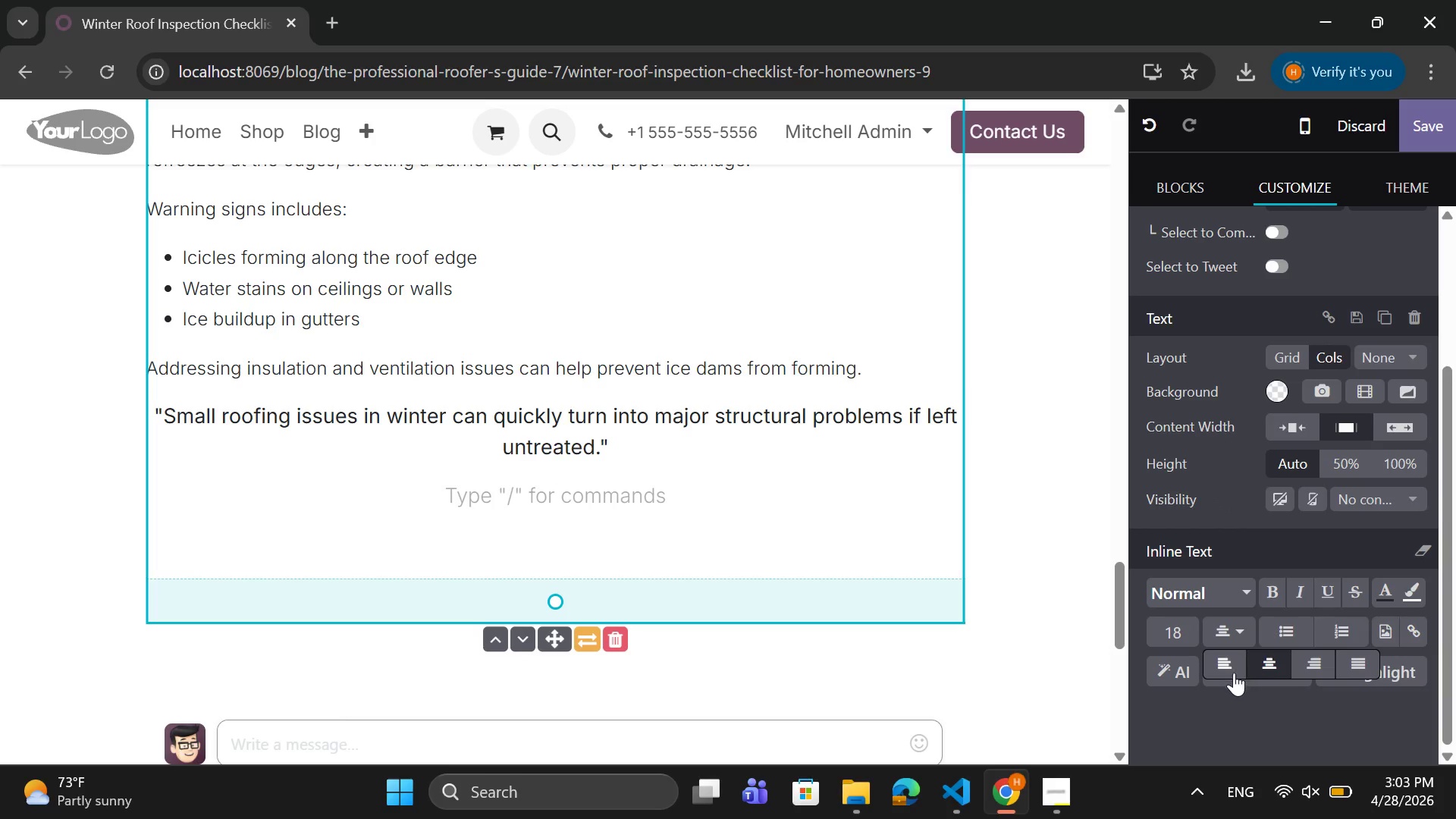 
left_click([1234, 673])
 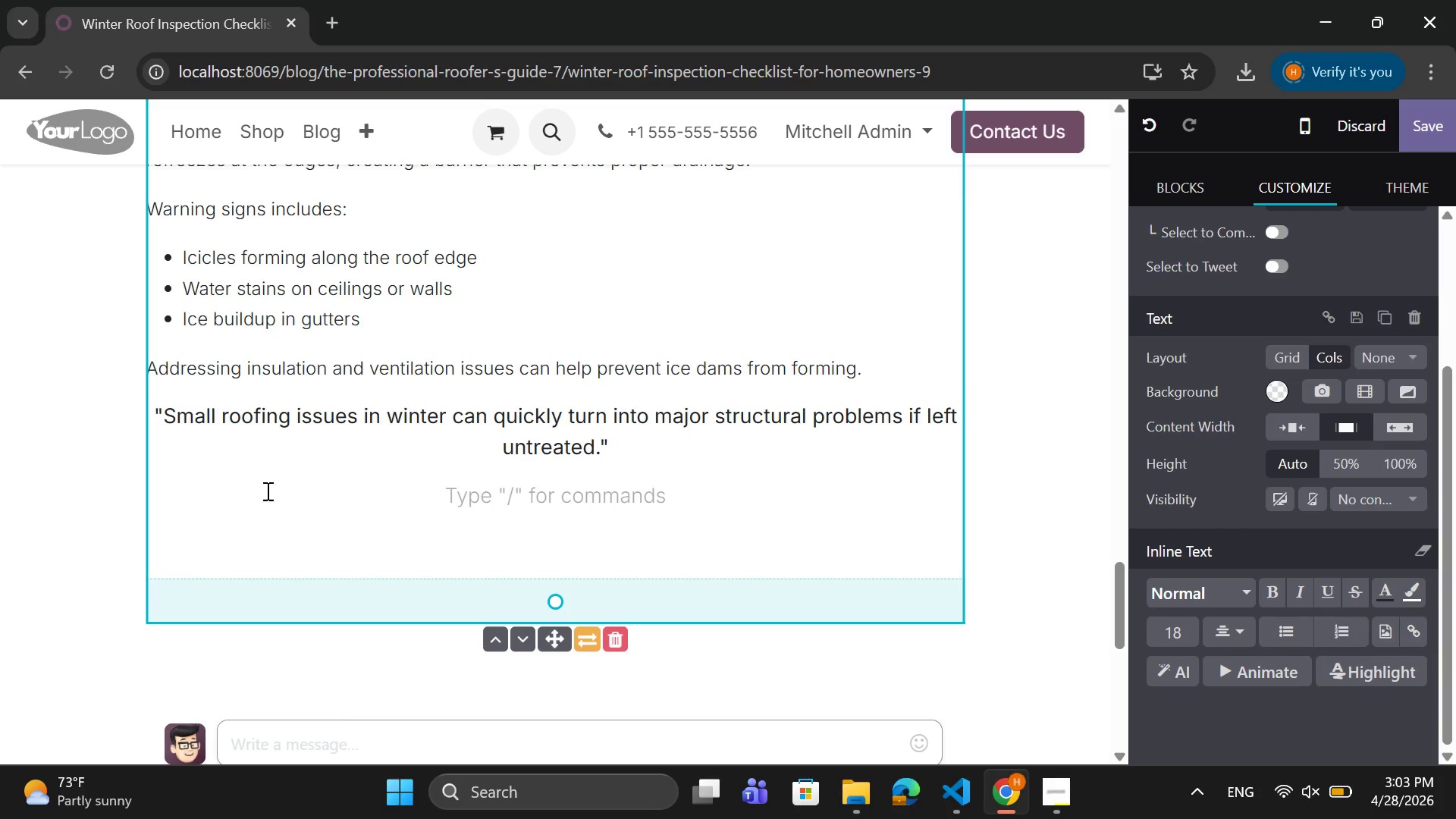 
left_click([348, 505])
 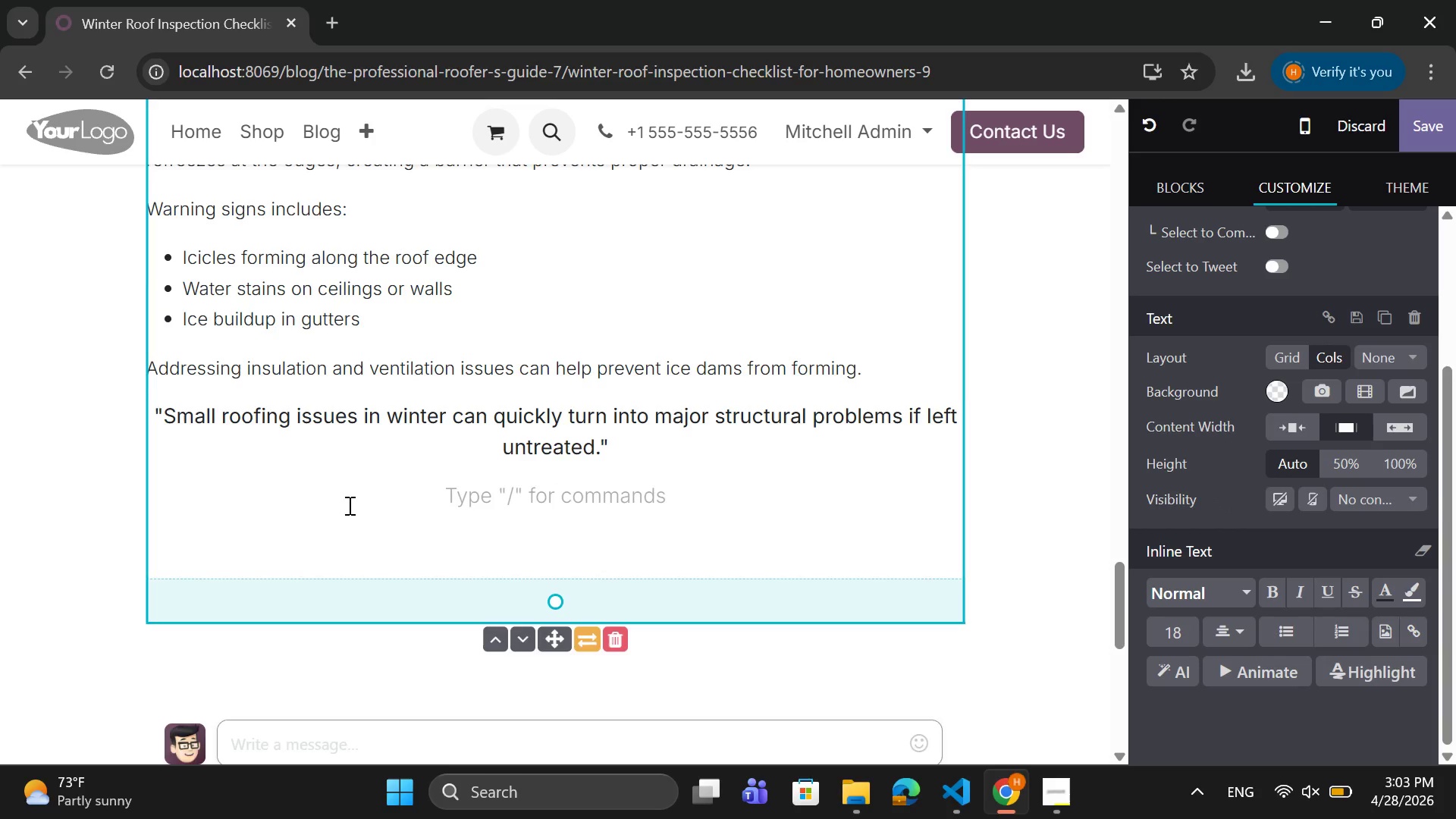 
key(Backspace)
 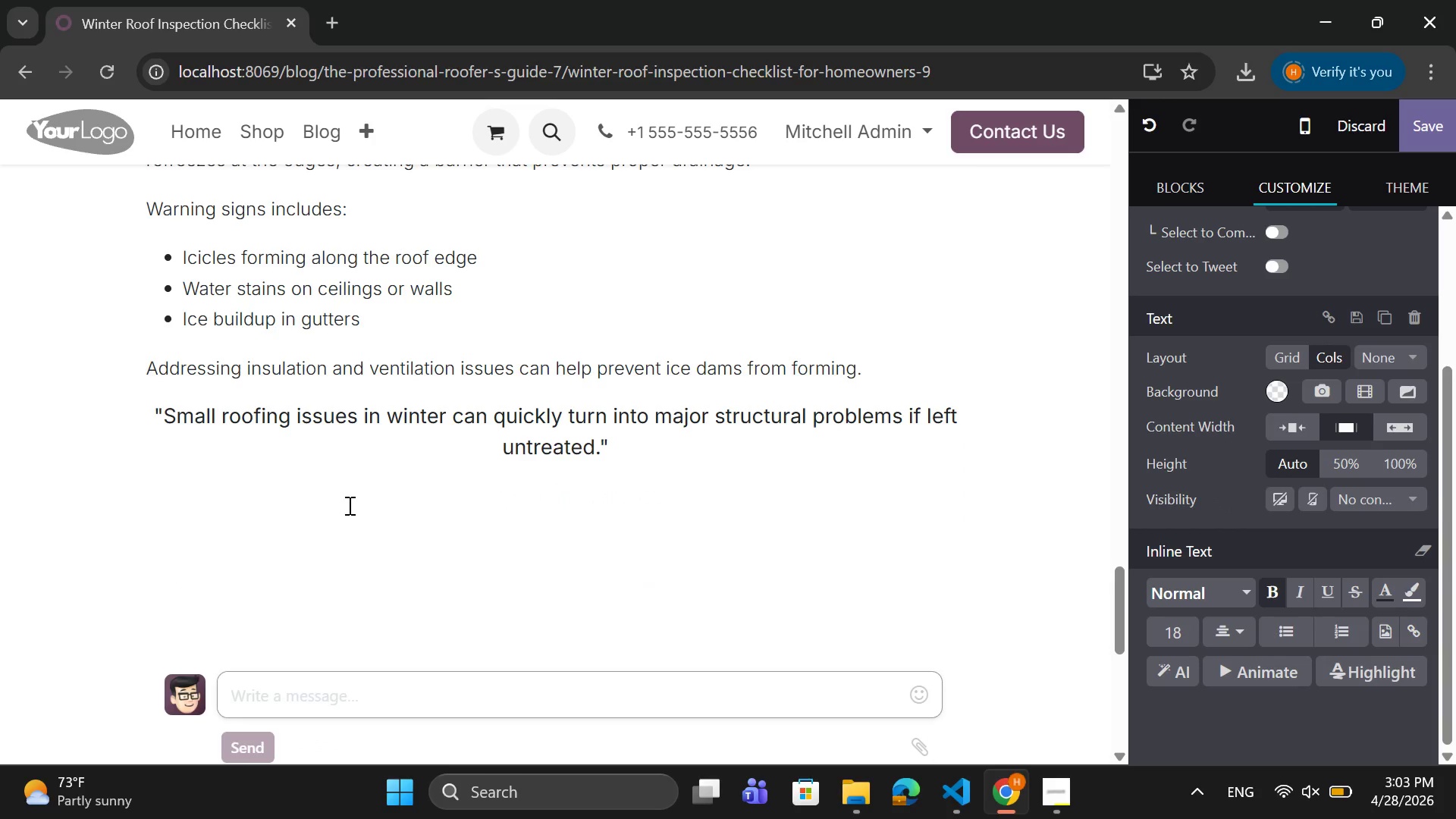 
key(Enter)
 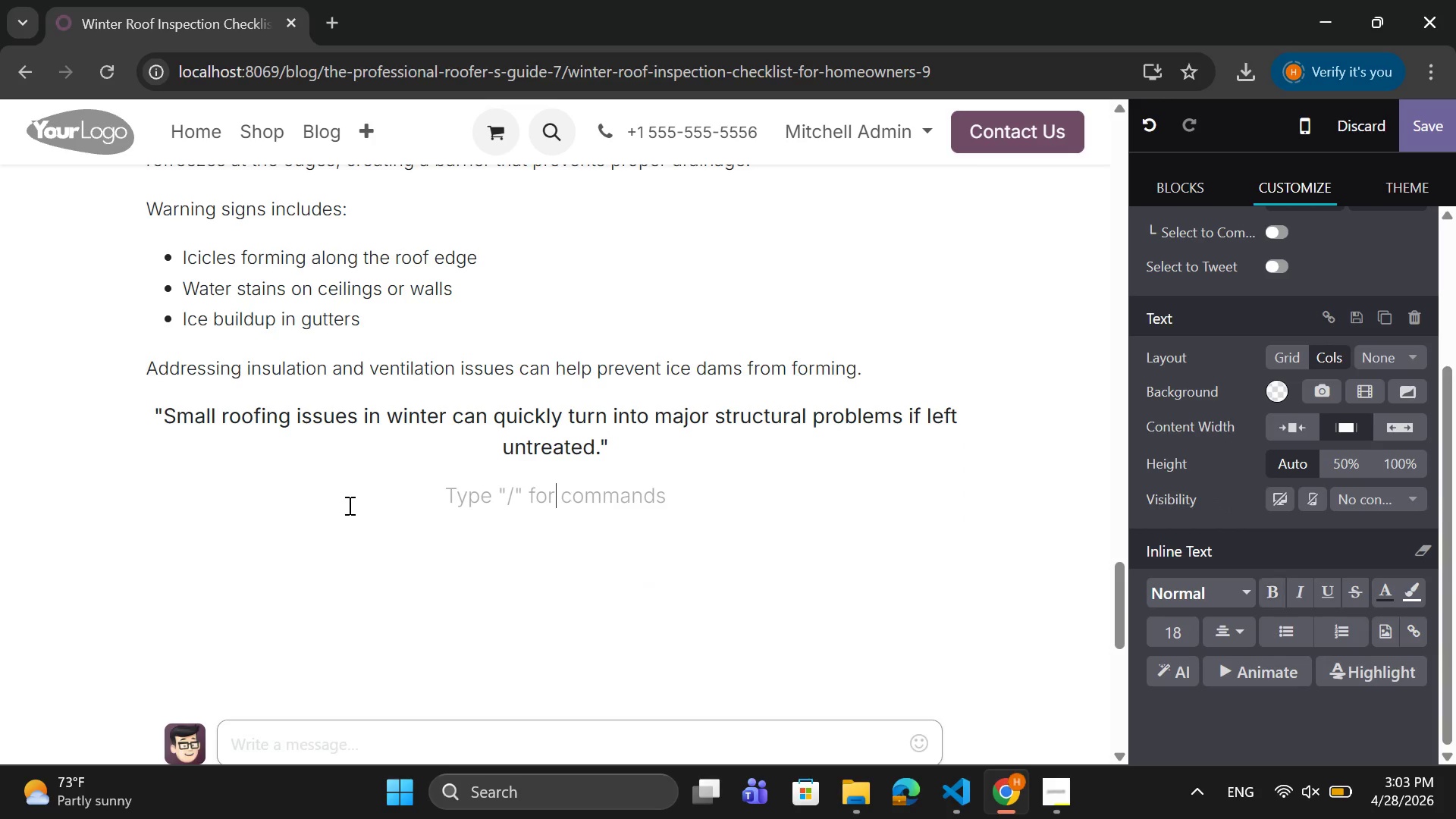 
key(Enter)
 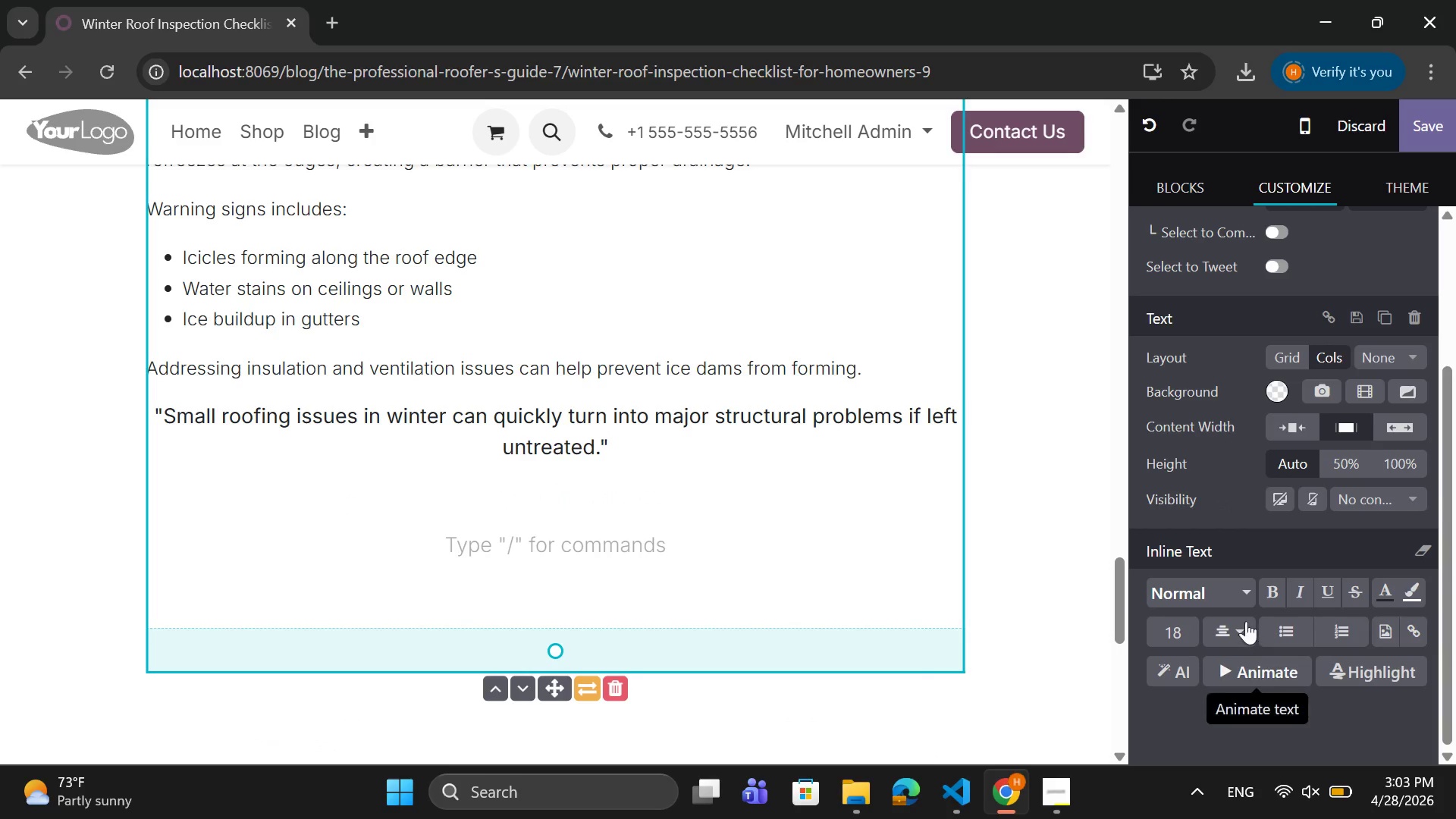 
left_click([1238, 629])
 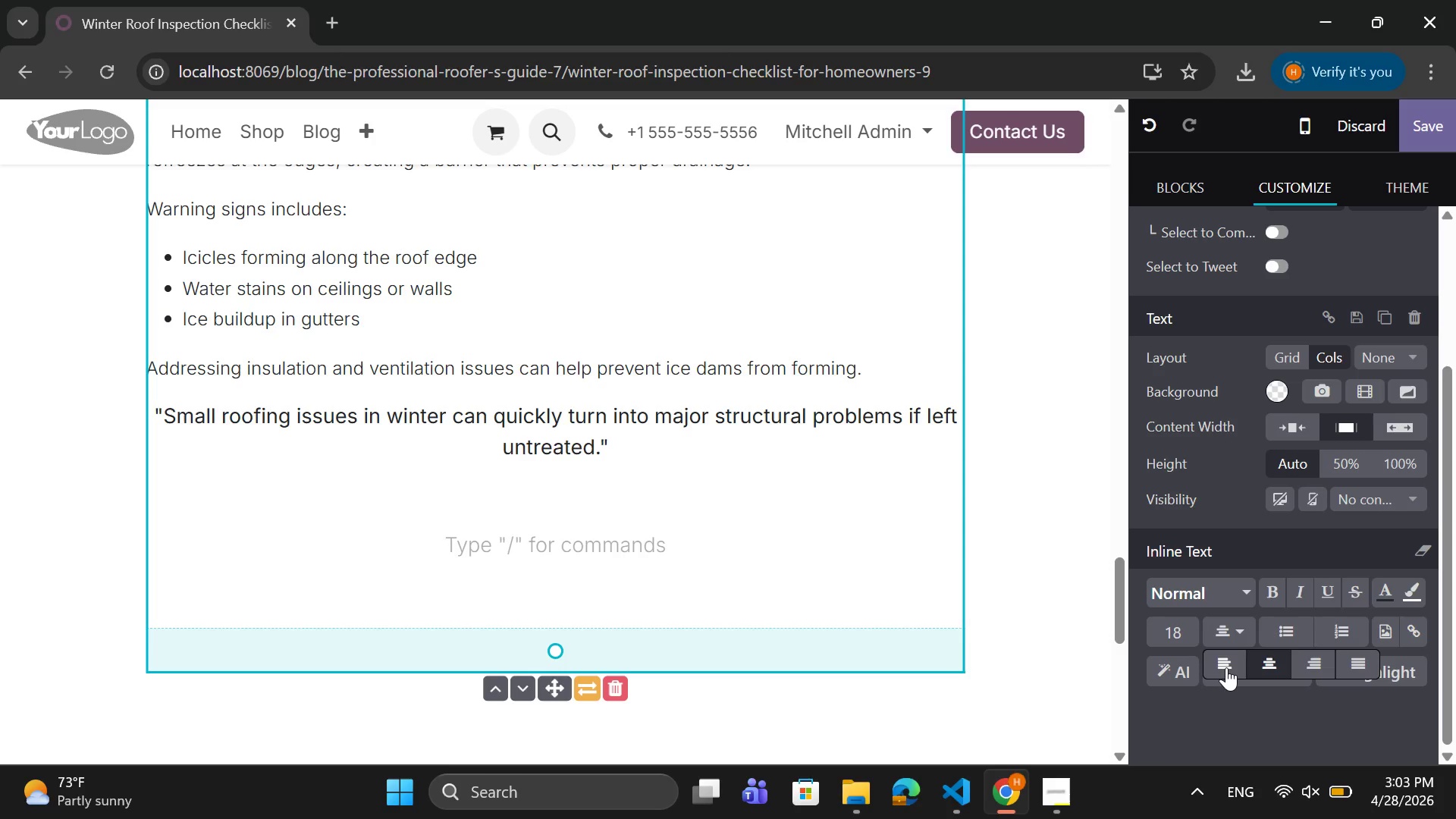 
left_click([1226, 667])
 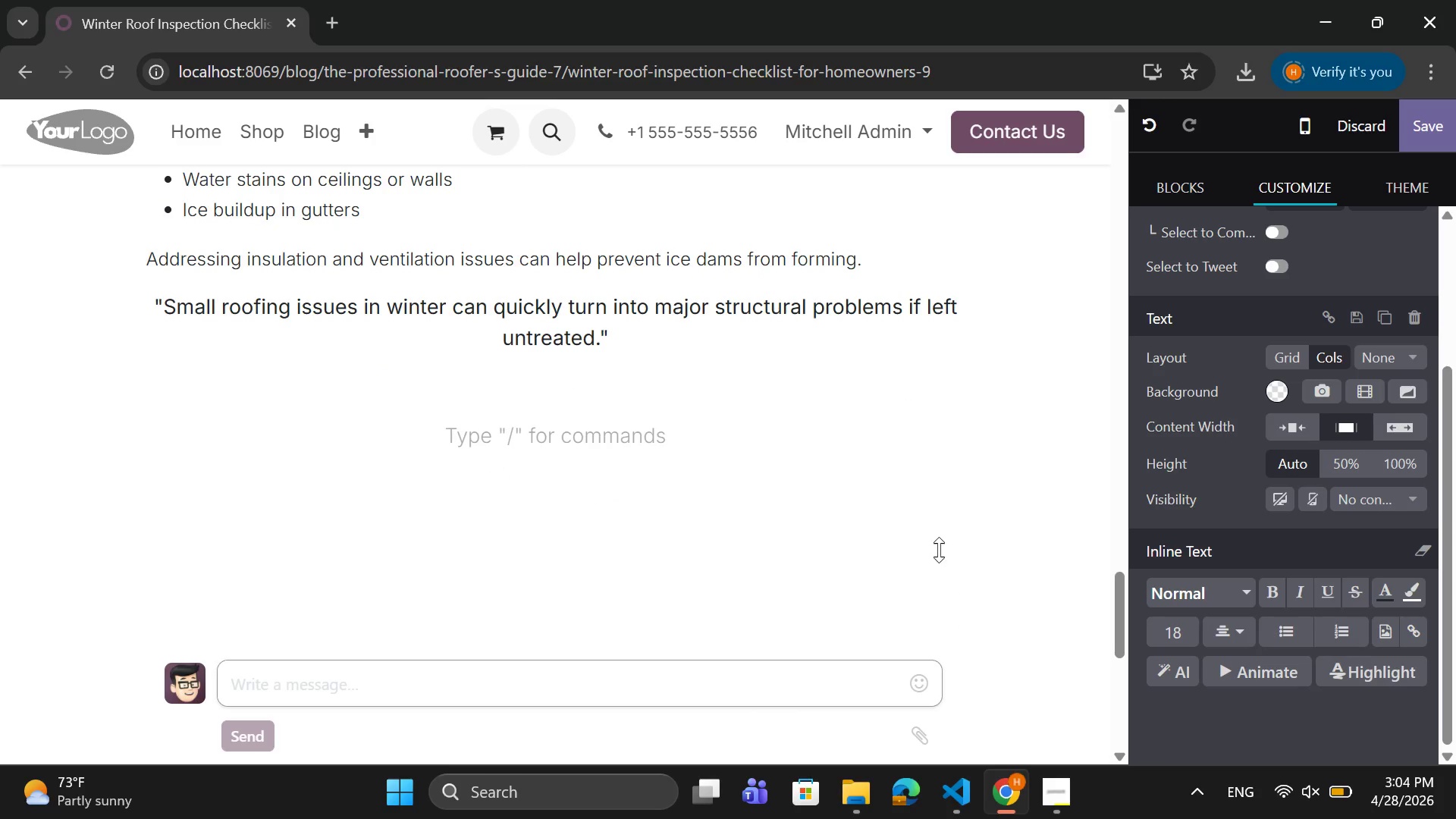 
left_click([748, 466])
 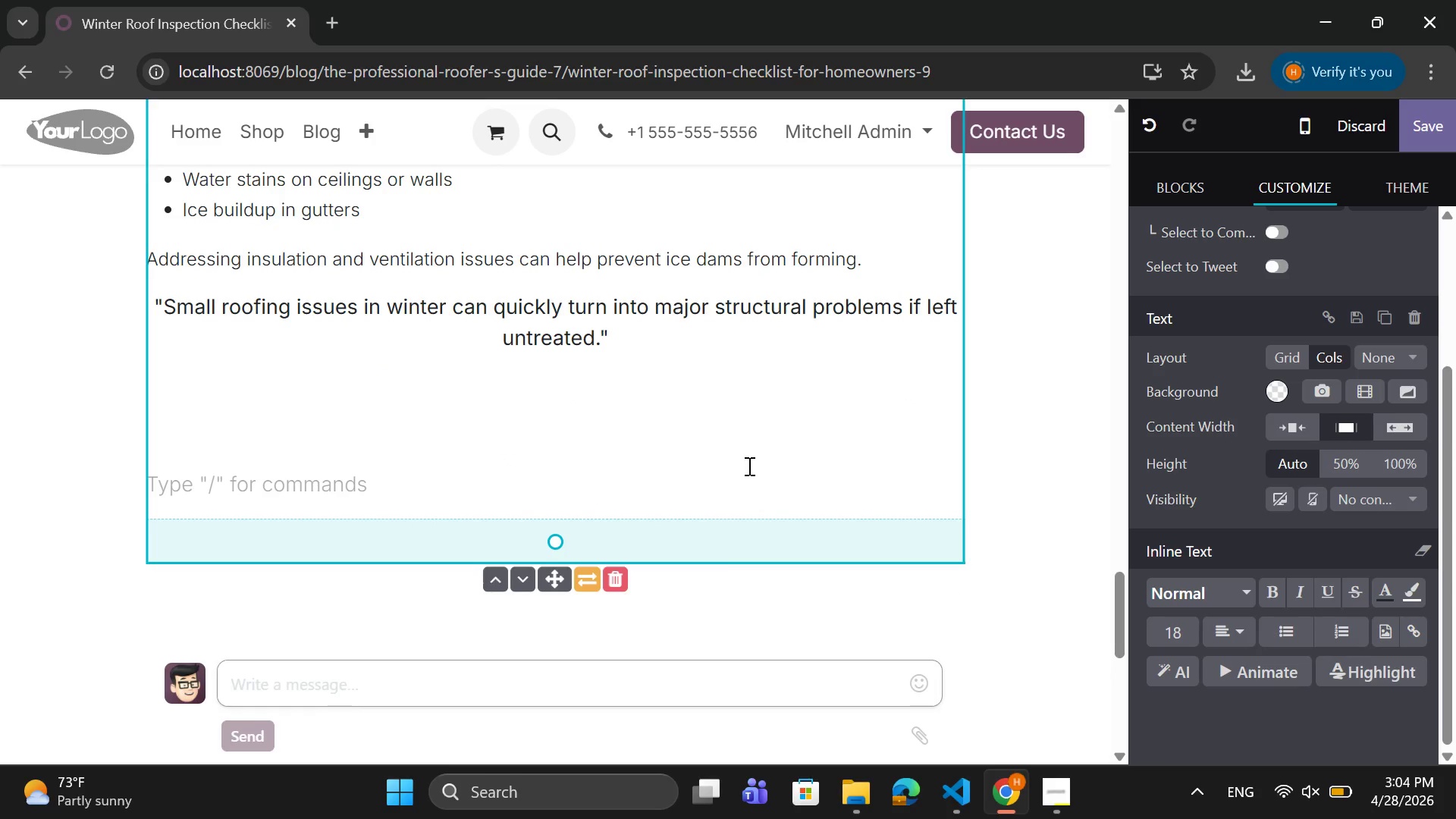 
key(Backspace)
 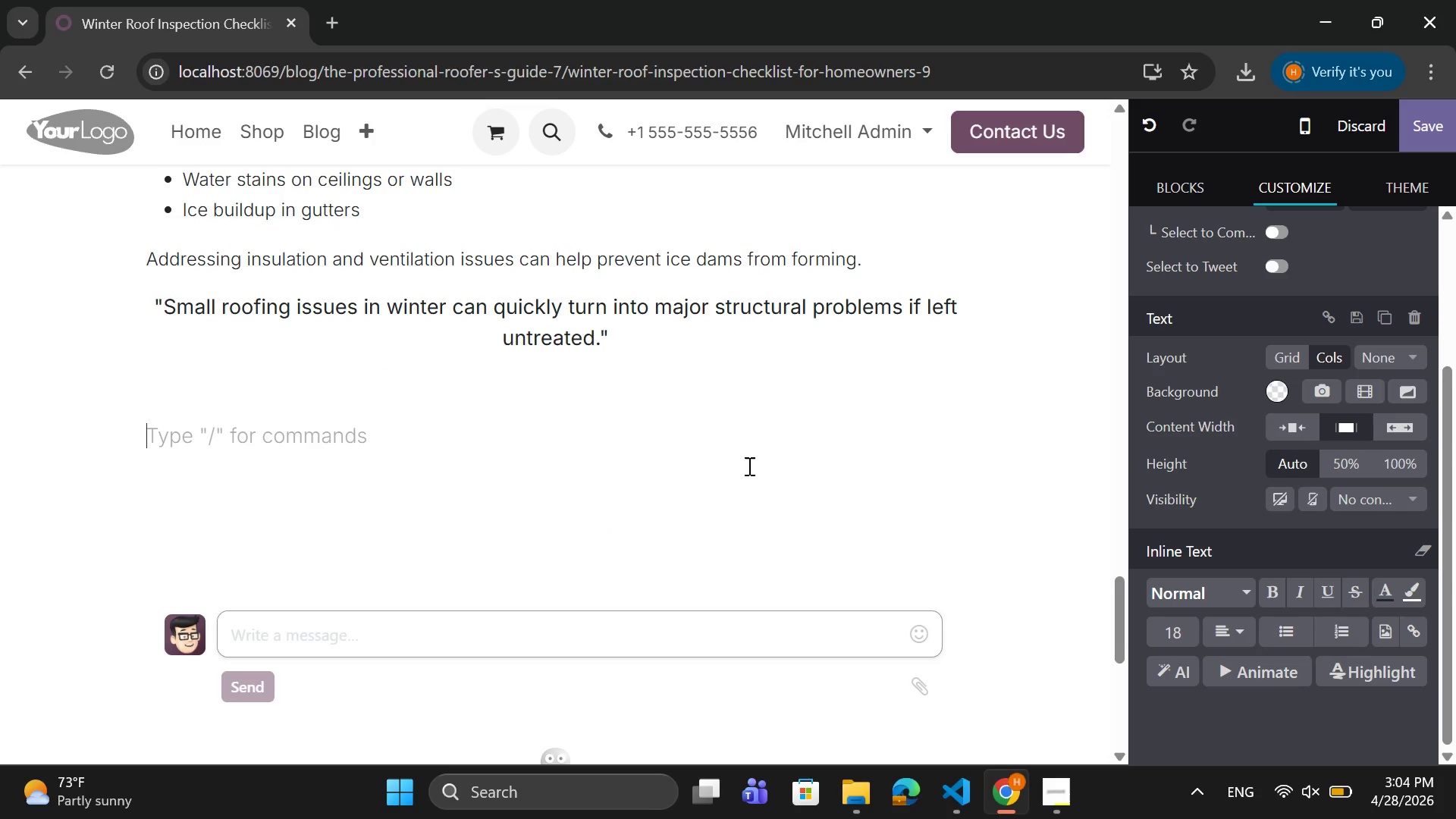 
type(6)
key(Backspace)
type( 6,)
key(Backspace)
type(. Inspect the attiv)
key(Backspace)
type(c for Moisture or Leaks)
 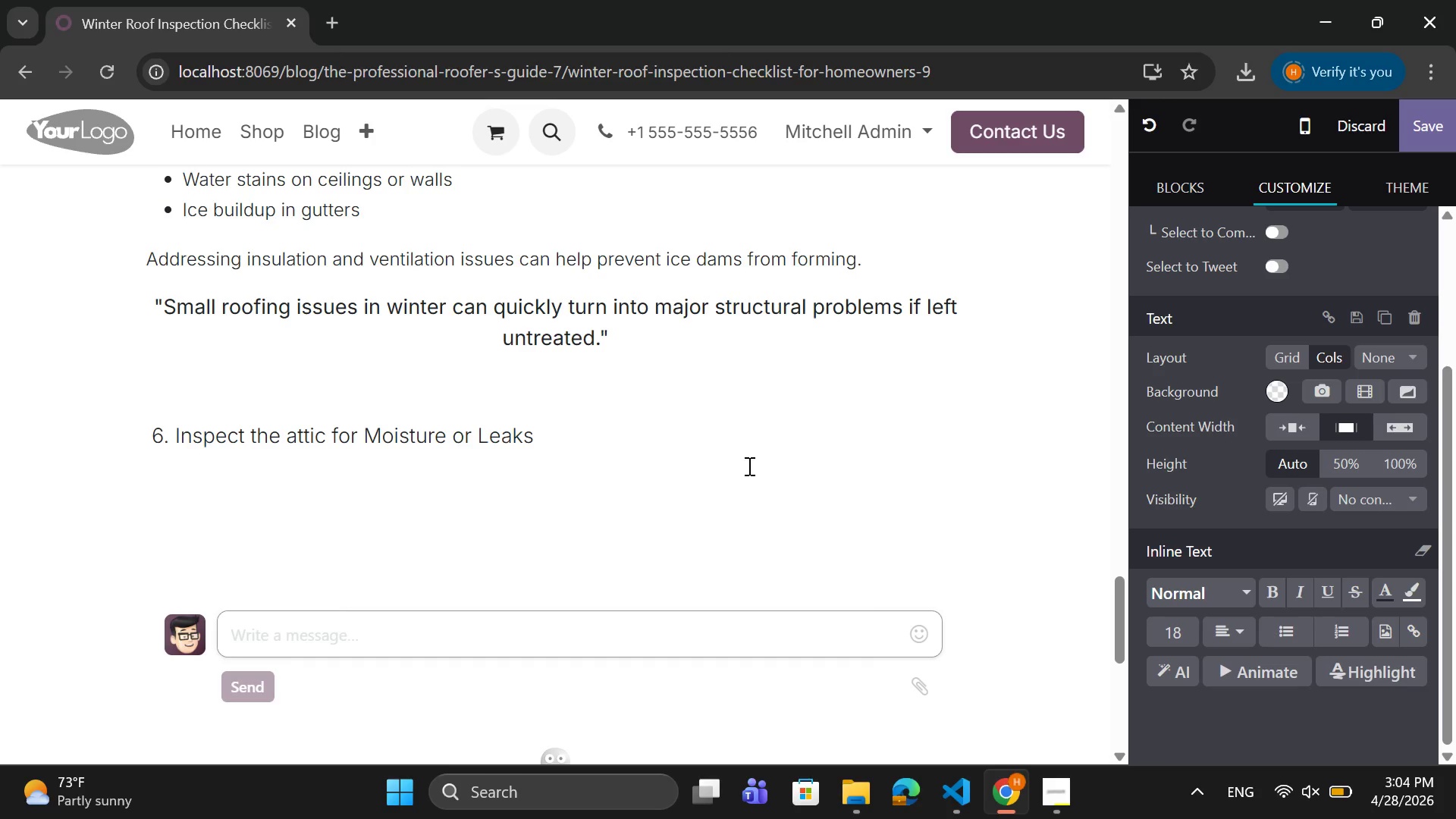 
key(Enter)
 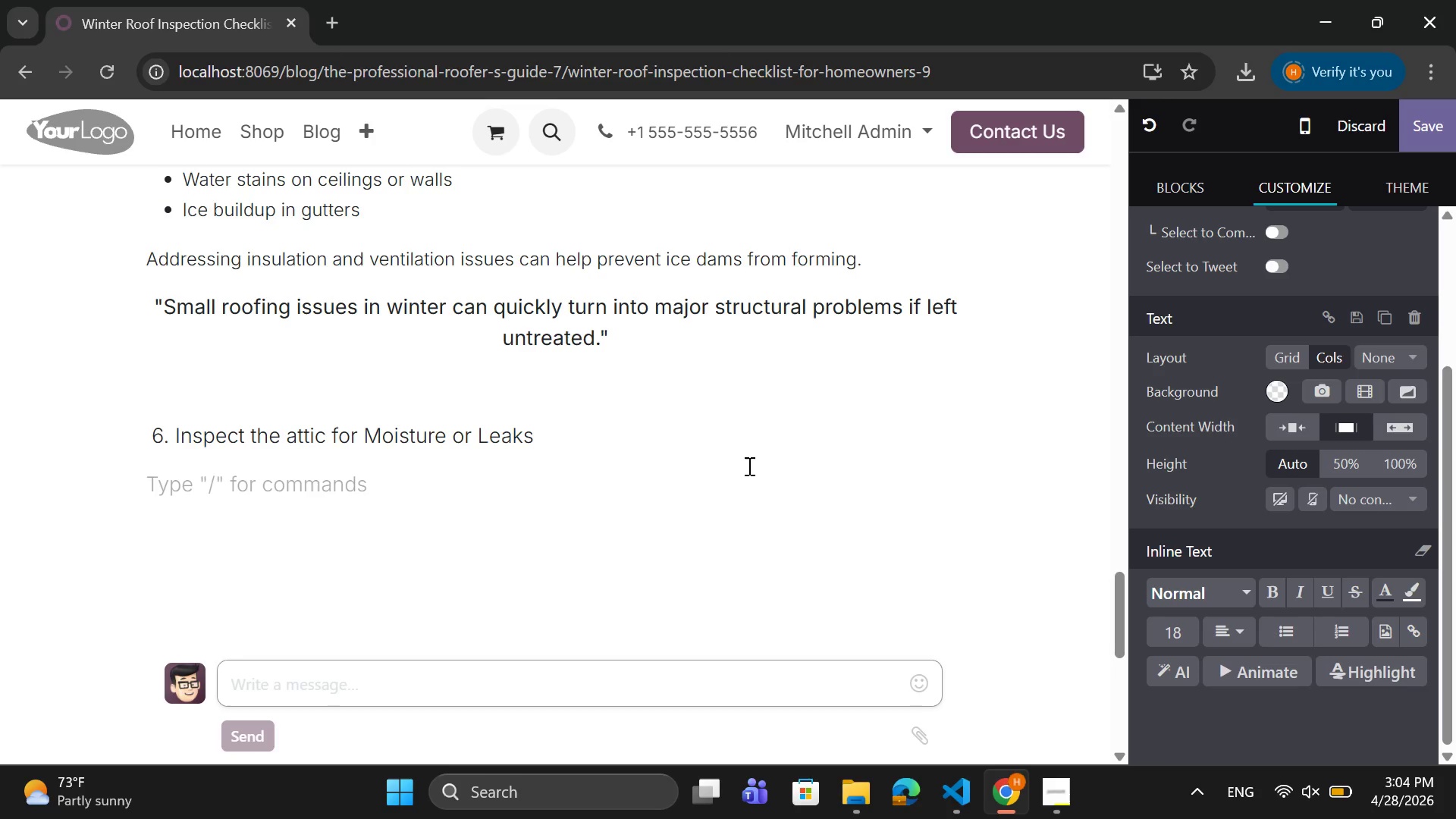 
key(Tab)
key(Backspace)
type(Your attic can reveal hidden roofing problems. Moisture buildup)
 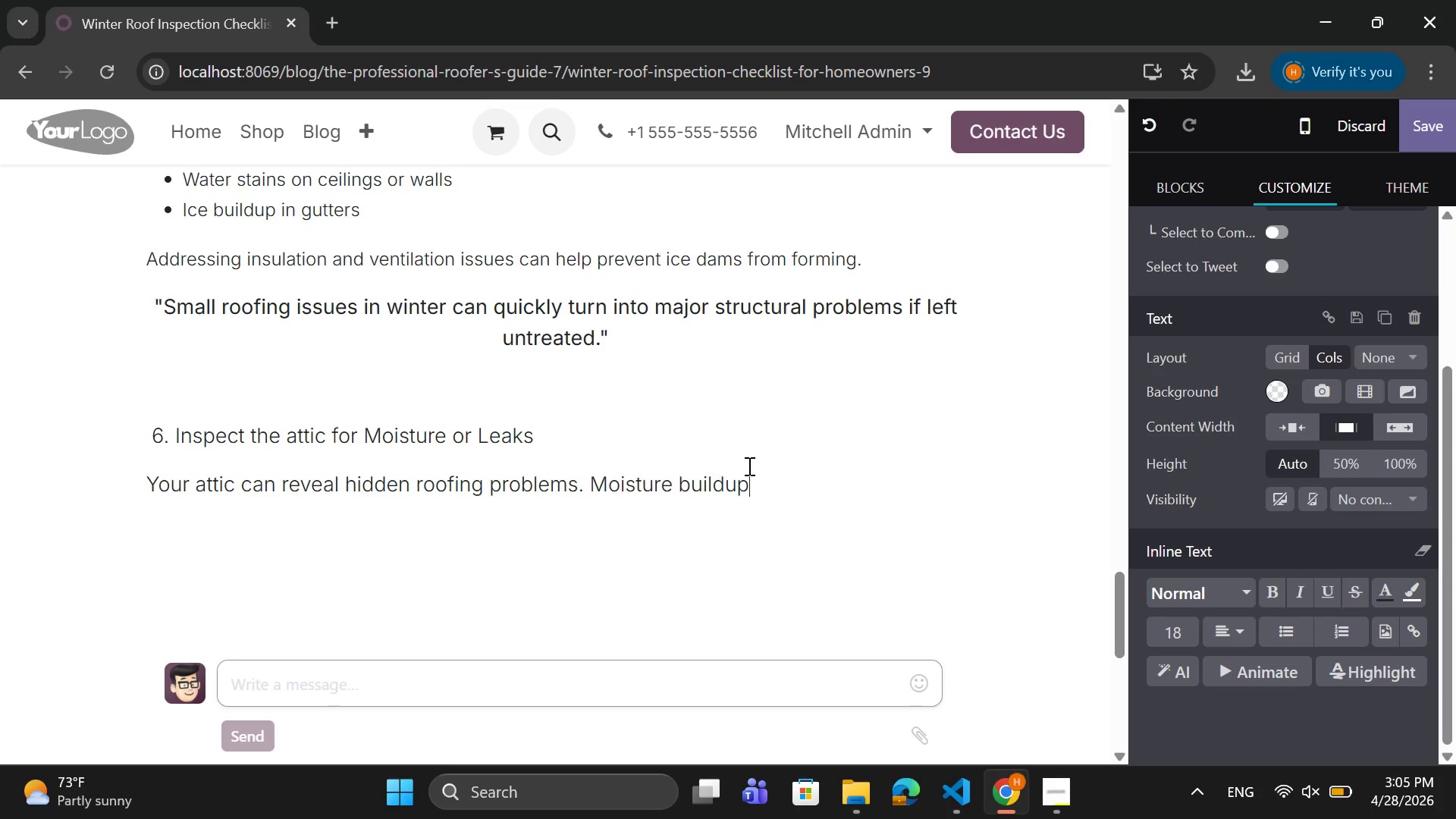 
type( is a strong indicator of leaks or poor ventilation.)
 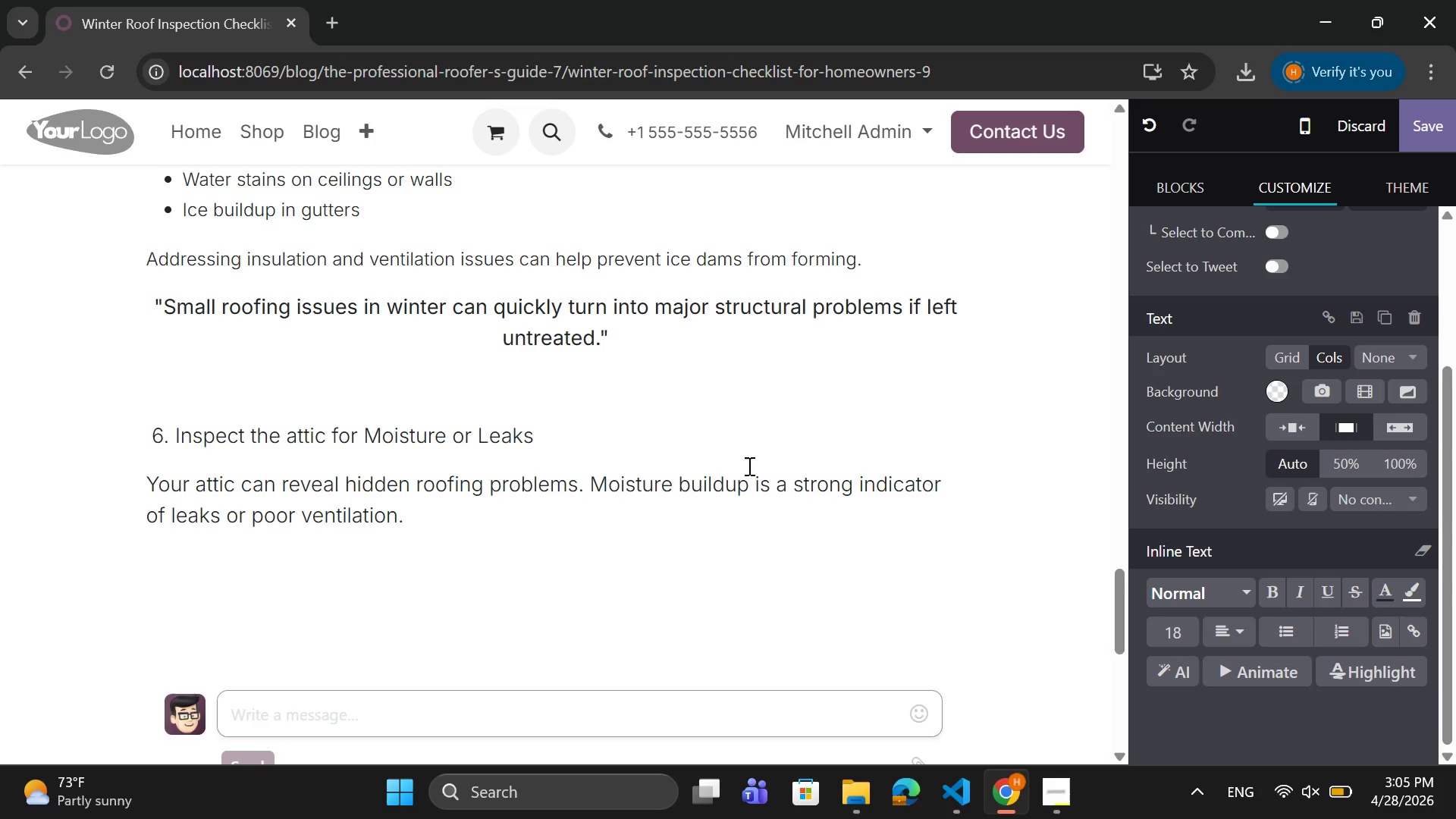 
key(Enter)
 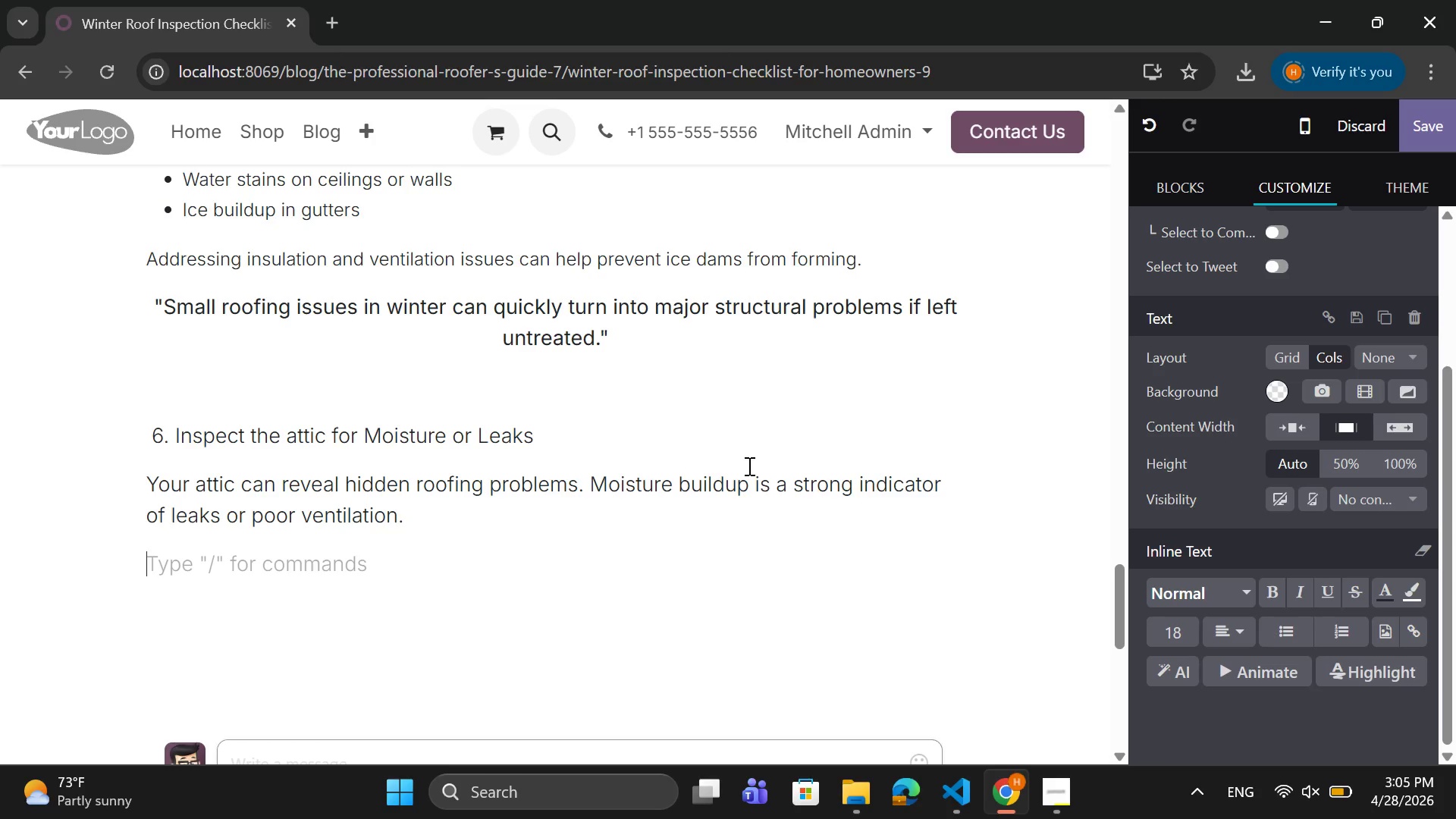 
type(check for)
 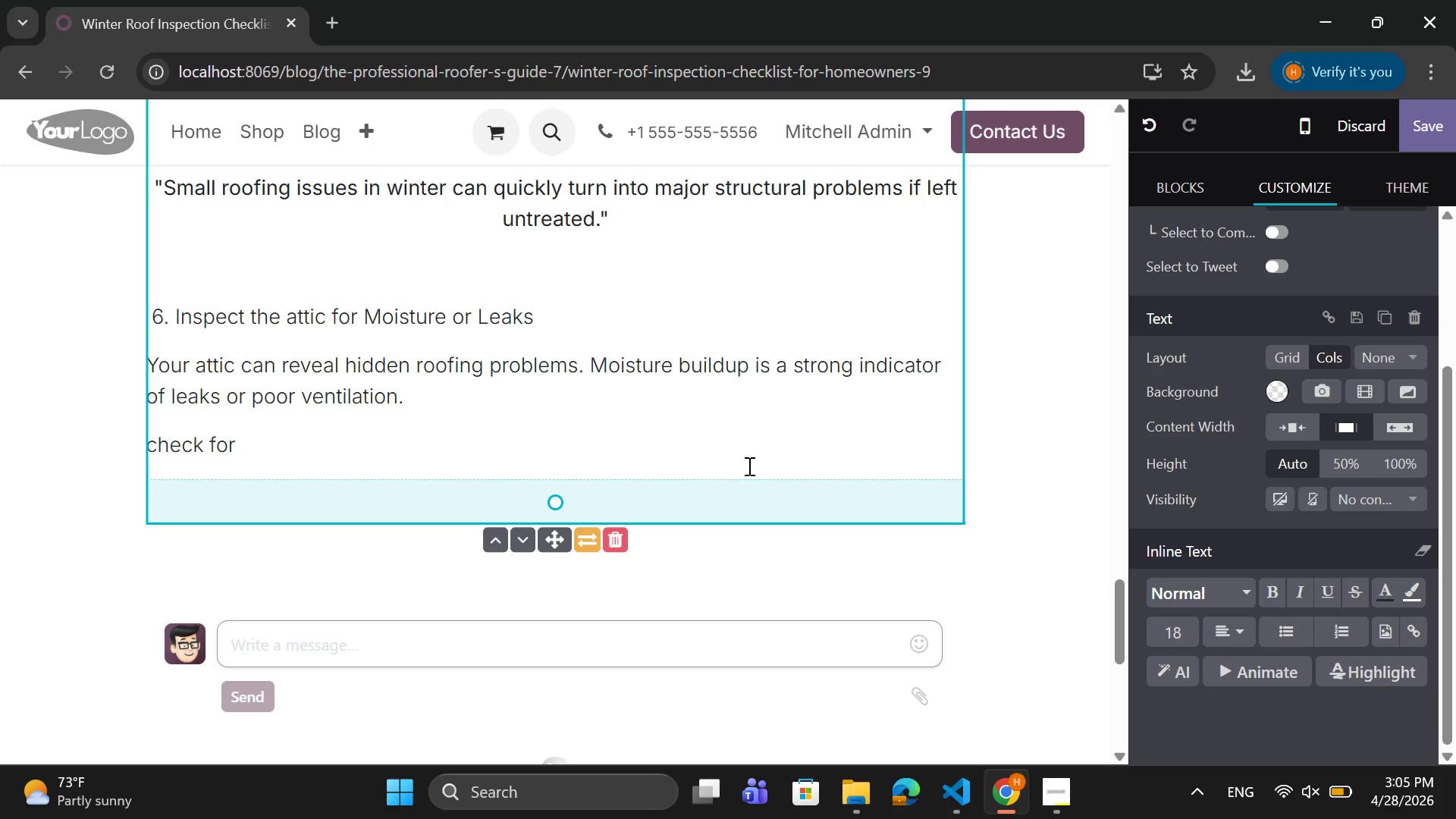 
key(Shift+Semicolon)
 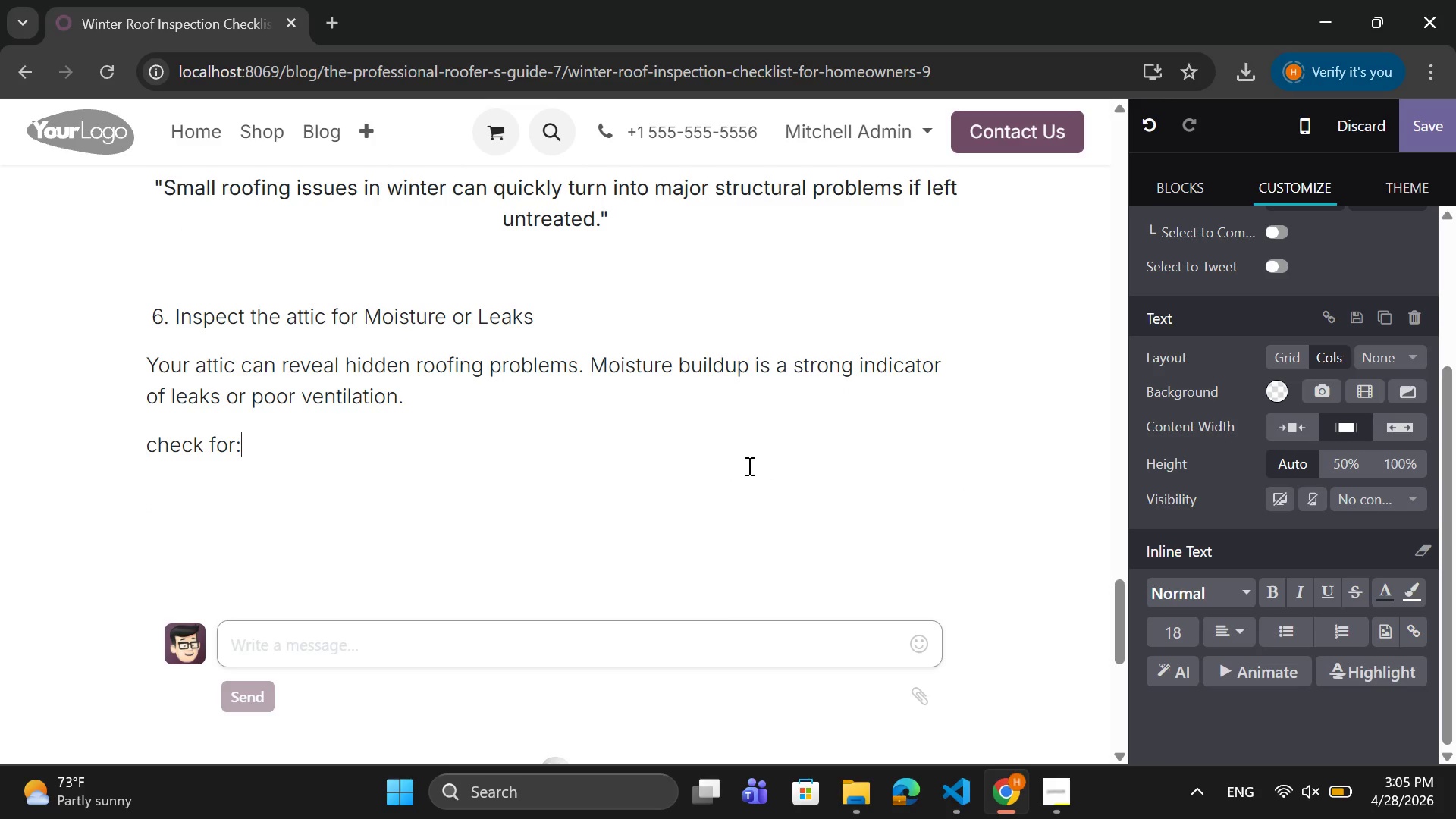 
key(Enter)
 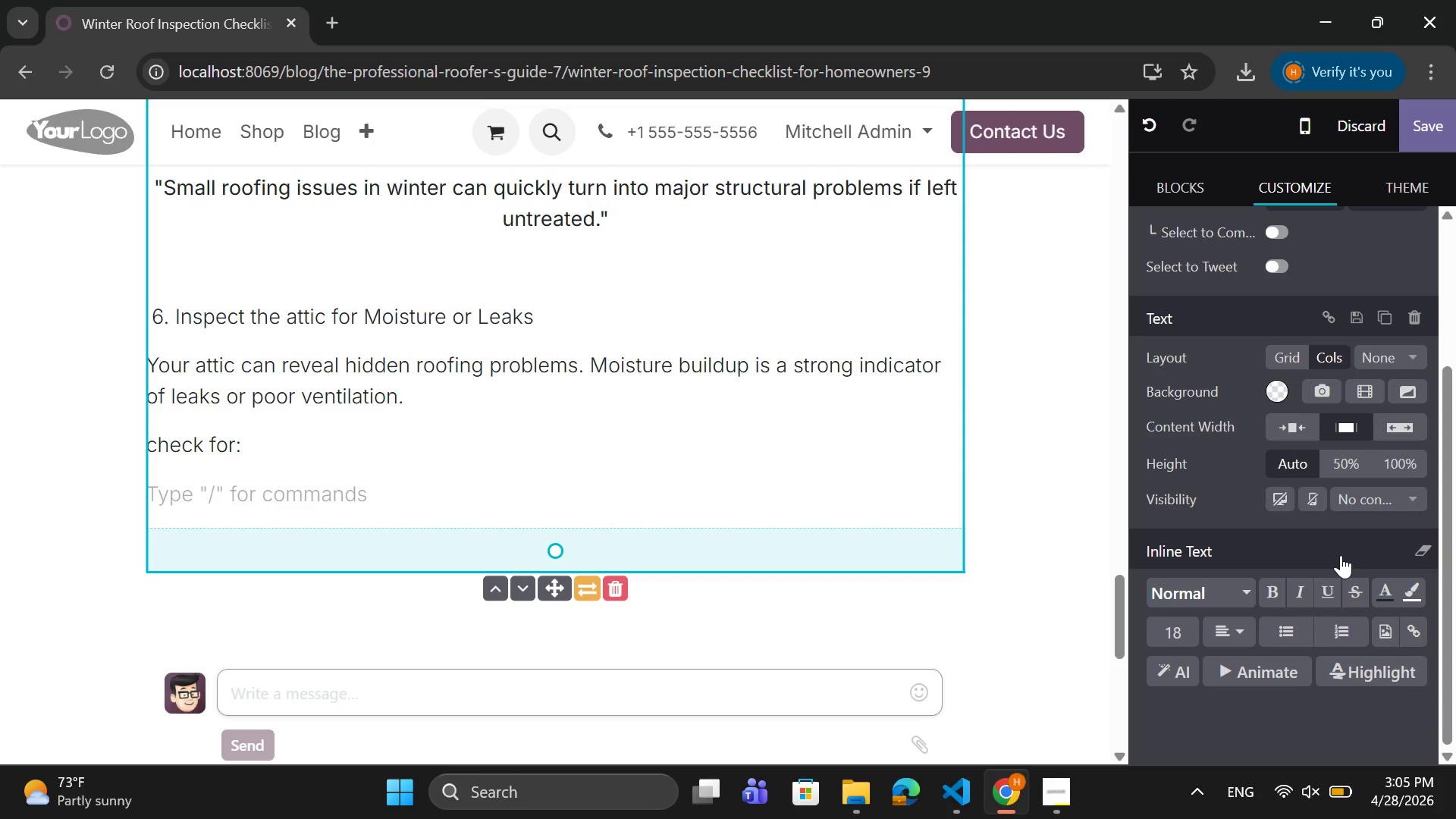 
wait(5.8)
 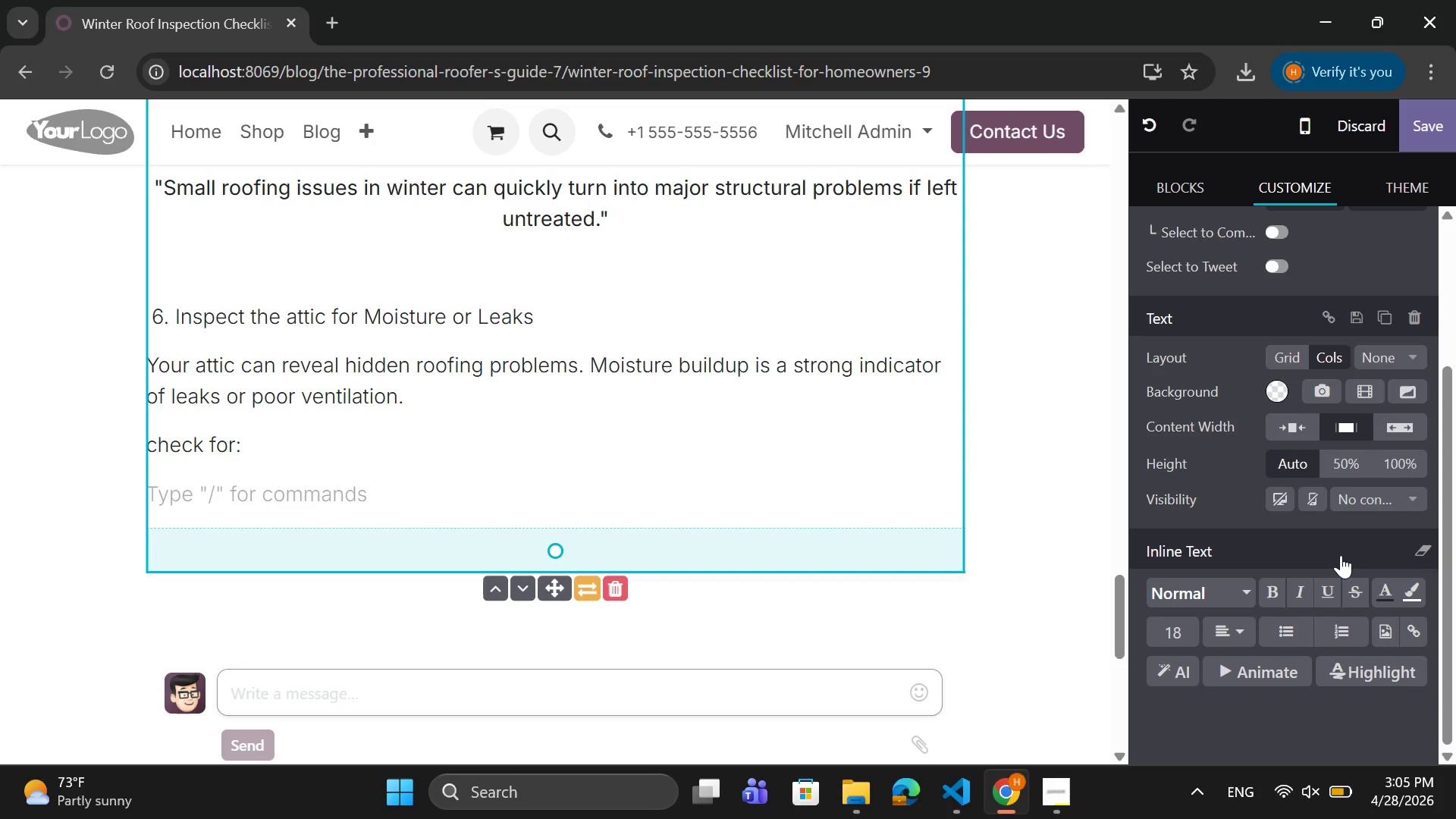 
left_click([1280, 632])
 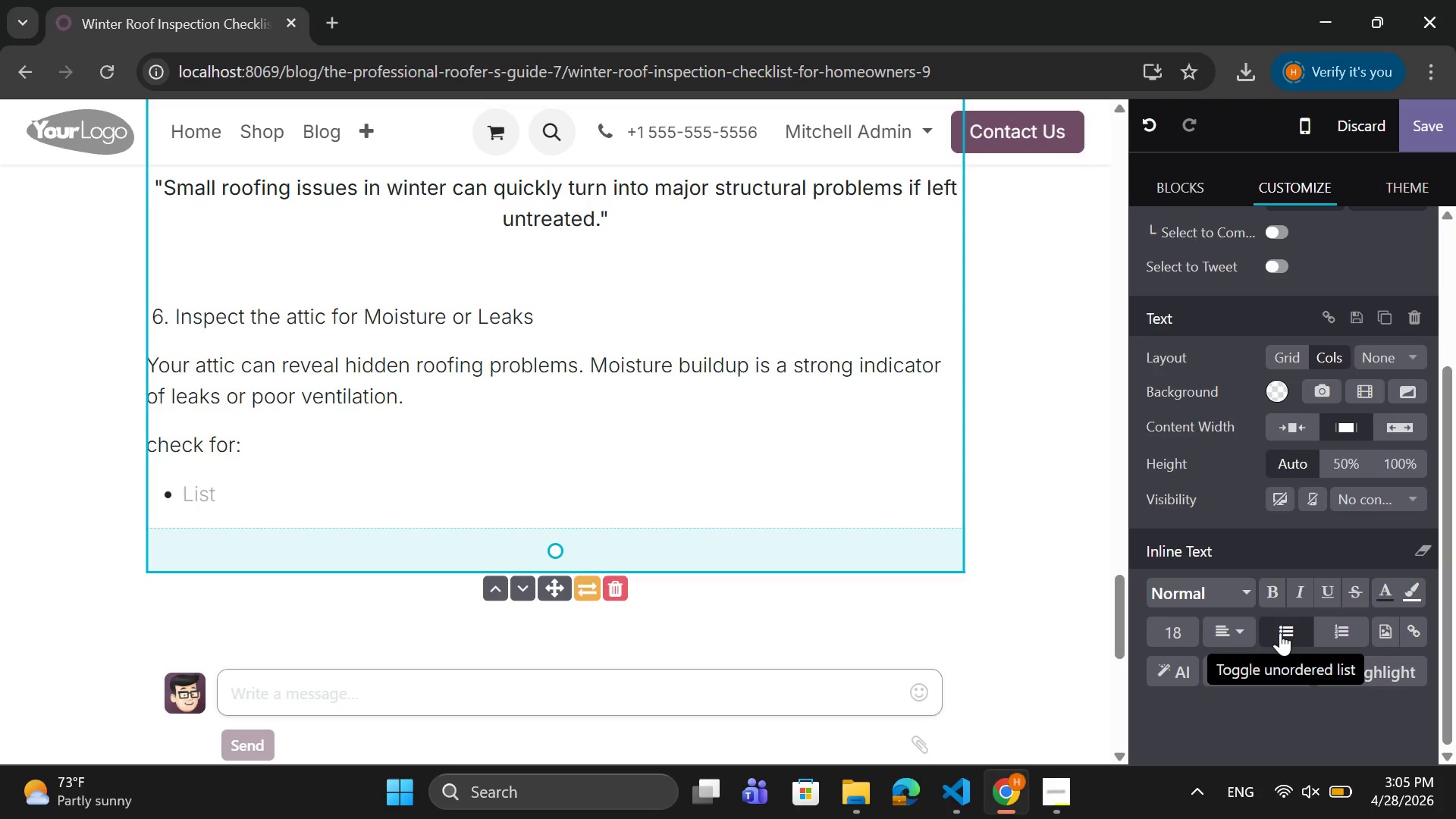 
type(Damp insulation)
 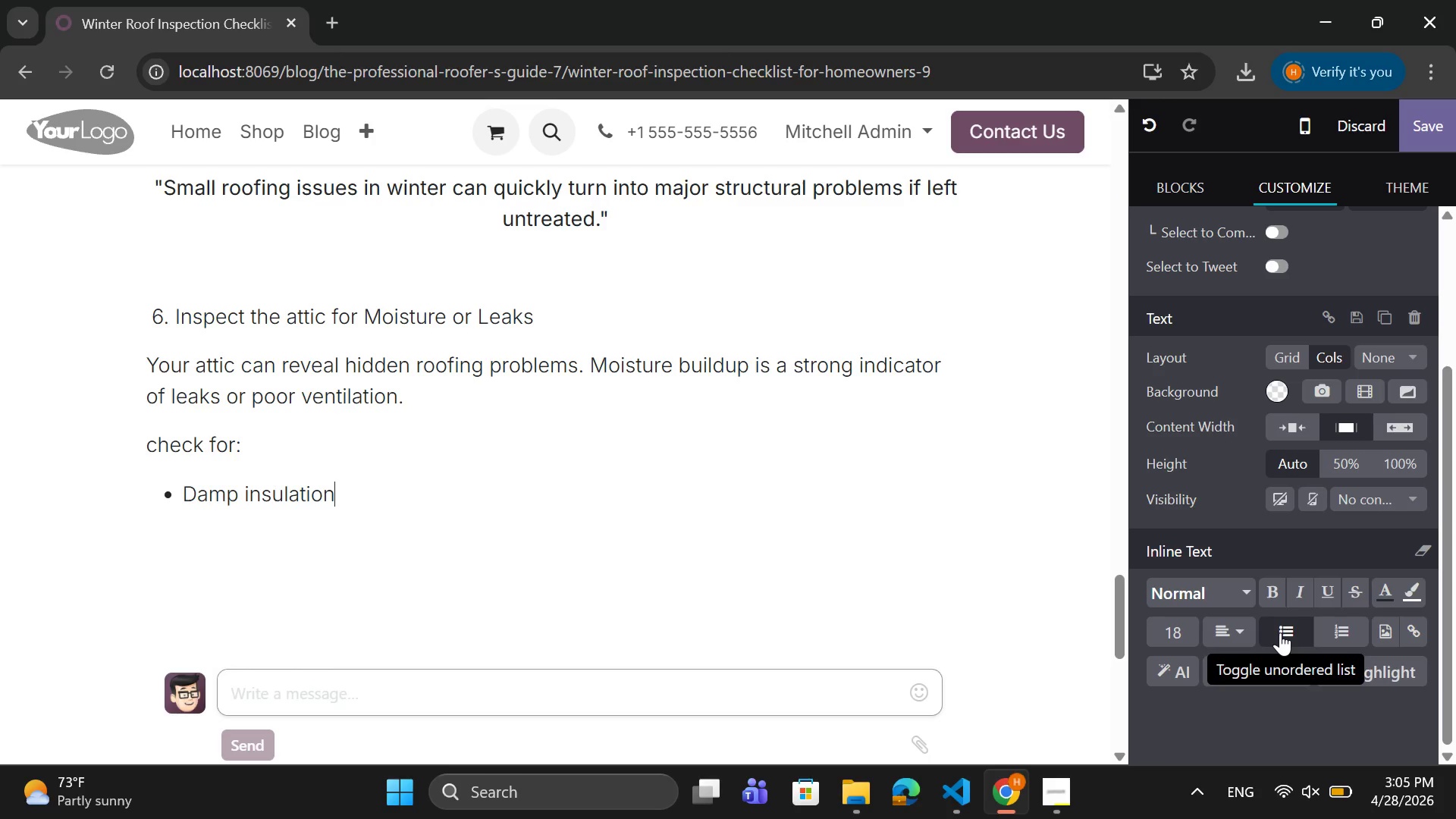 
key(Enter)
 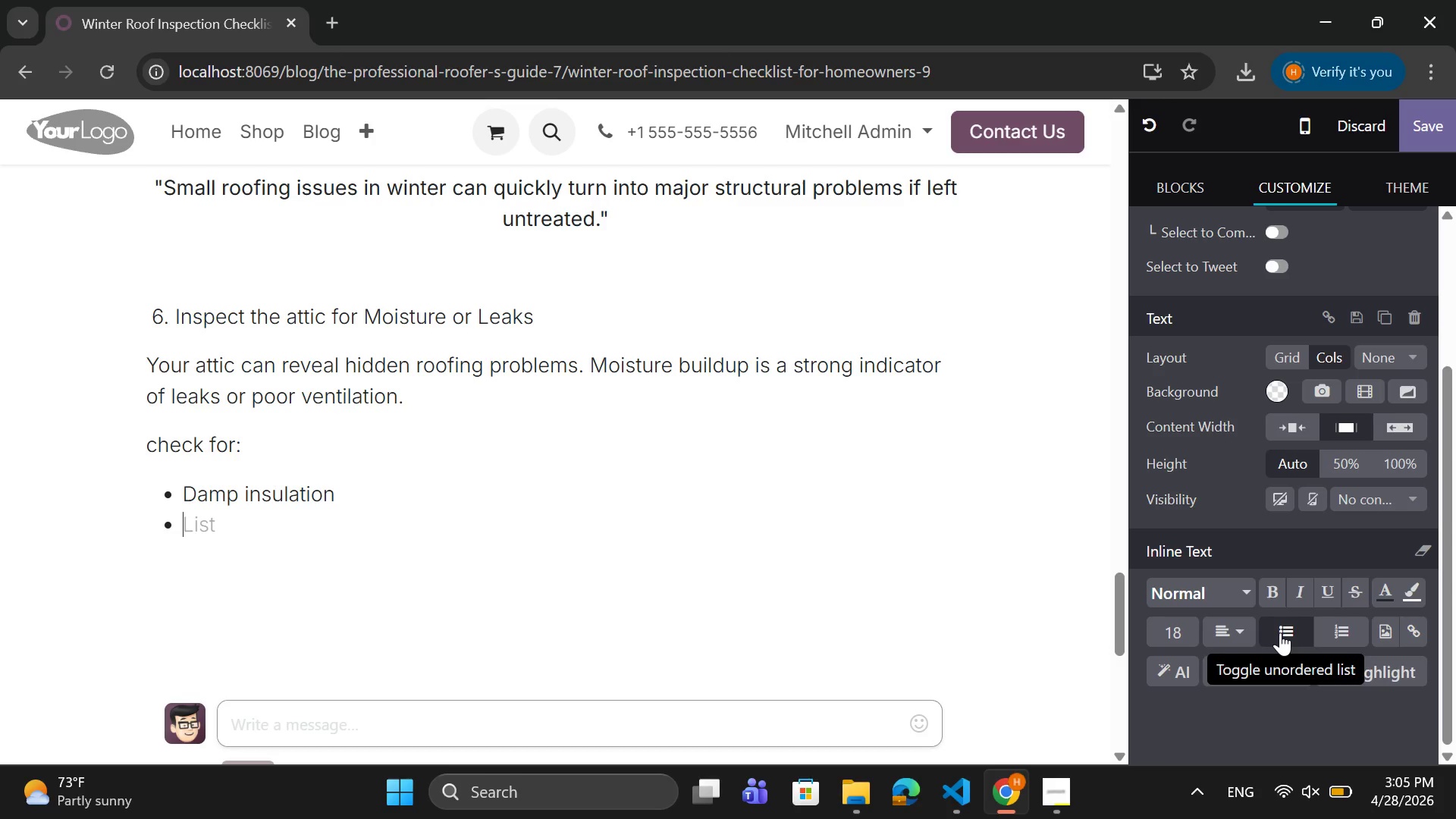 
type(Mod)
key(Backspace)
type(lld or mildew)
 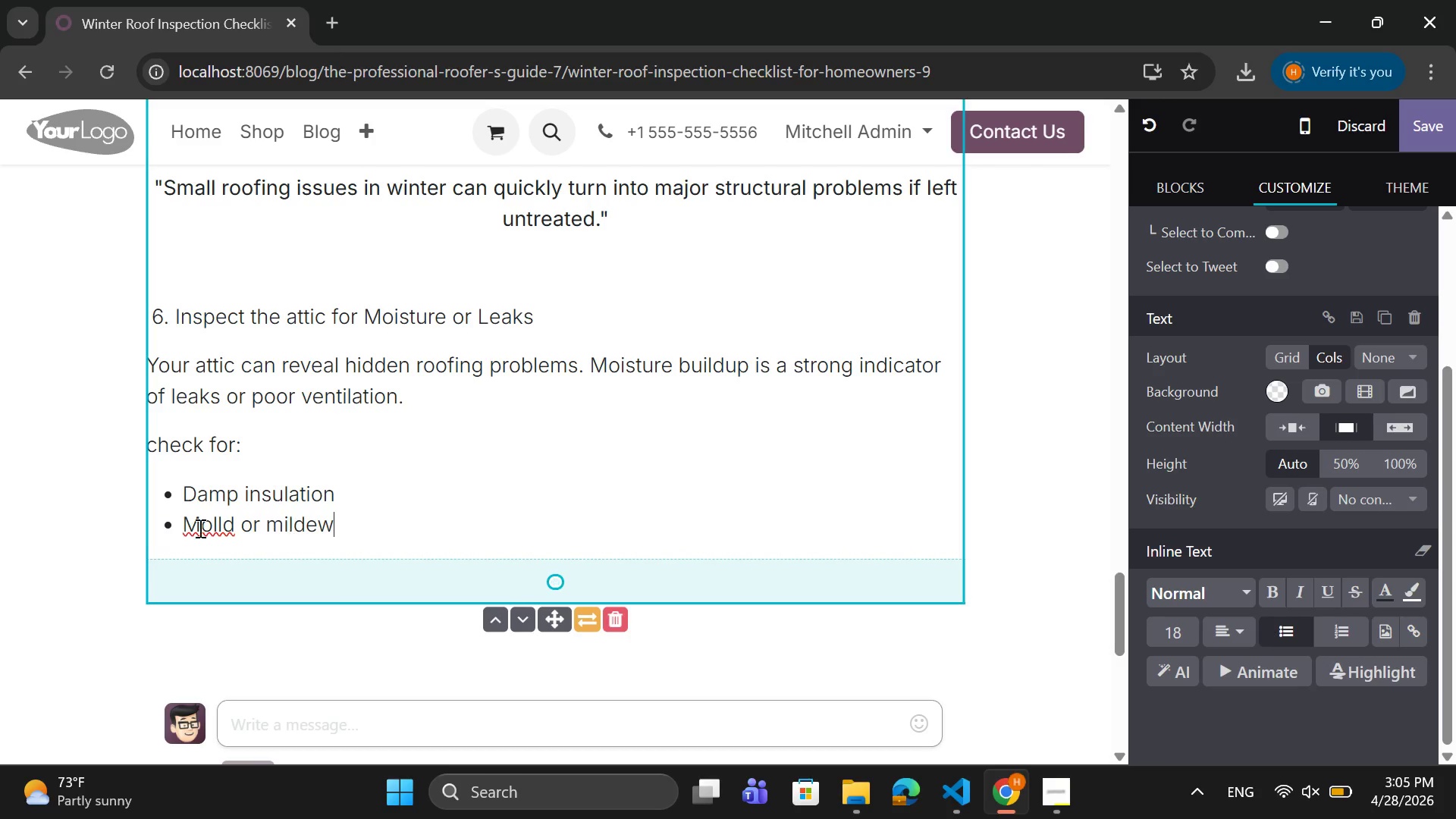 
left_click([218, 522])
 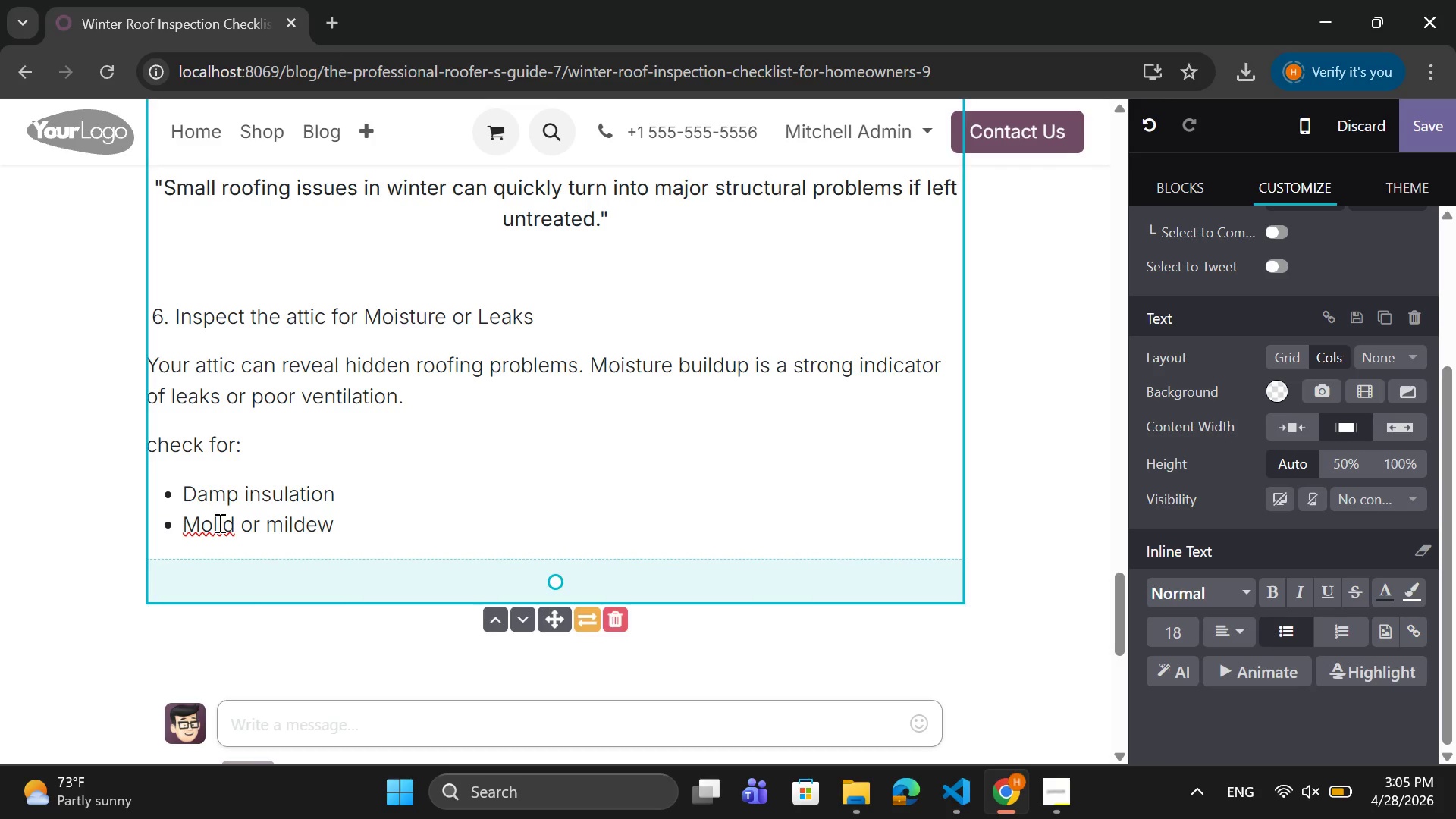 
key(Backspace)
 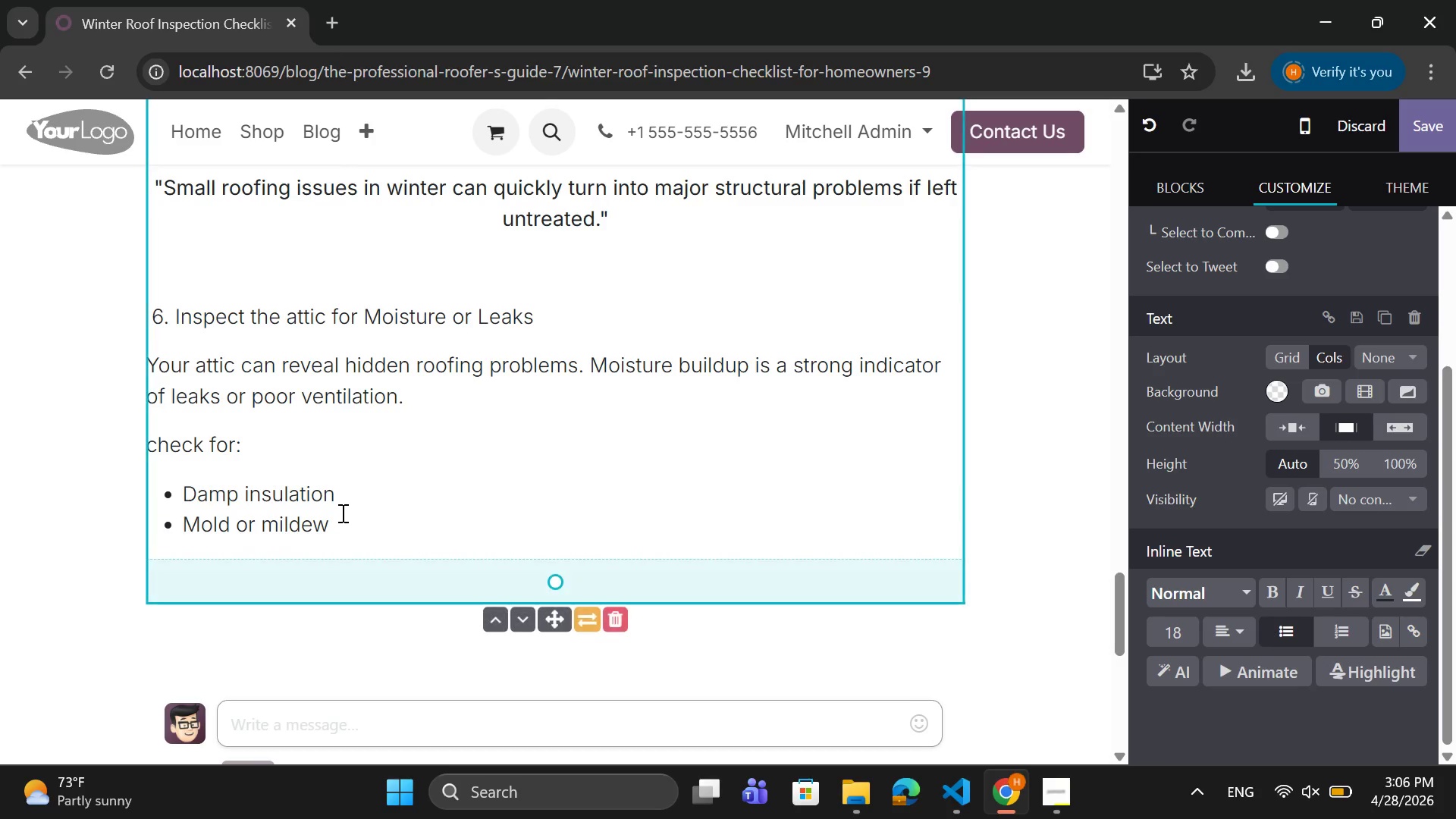 
left_click([337, 520])
 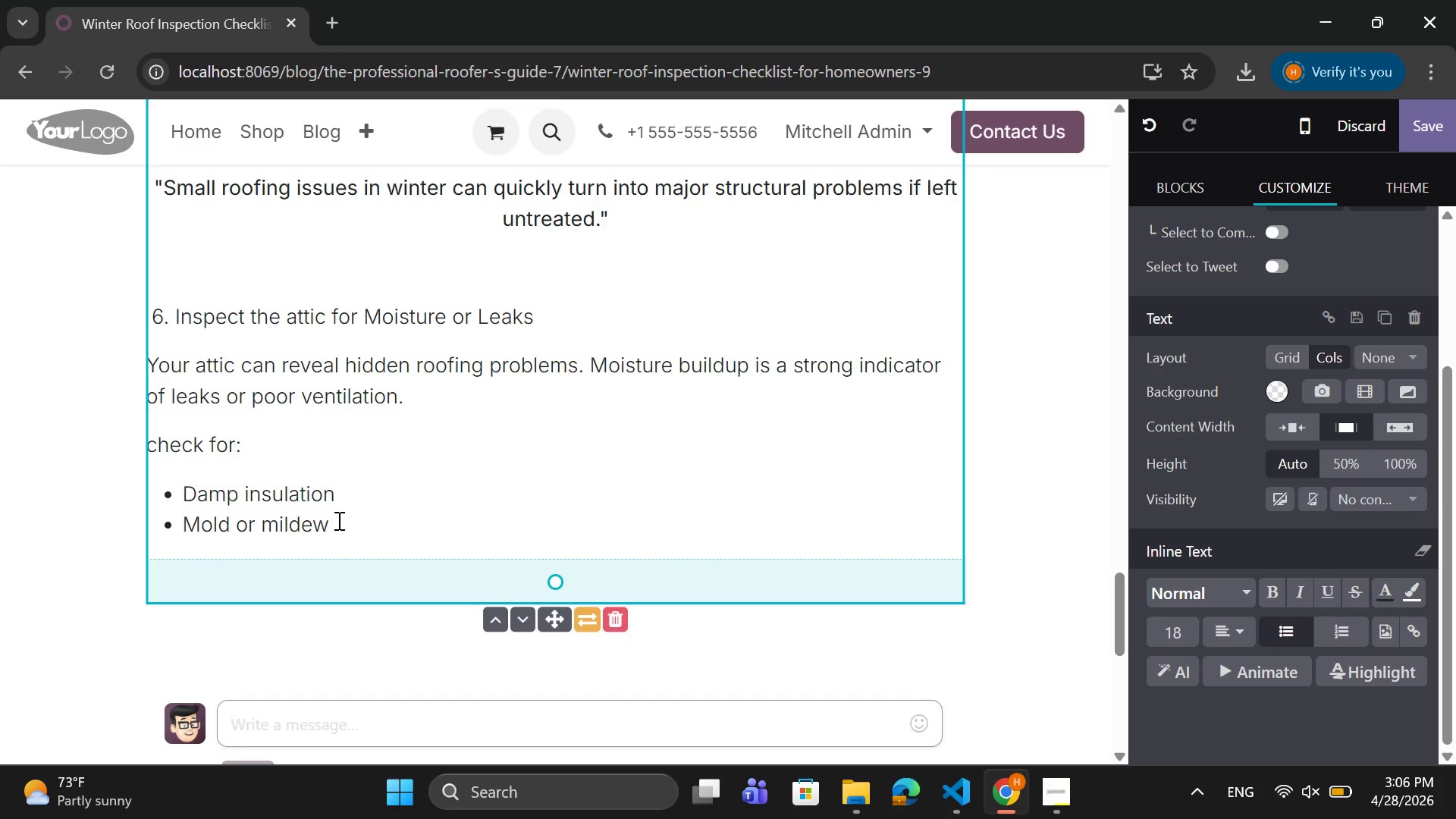 
key(Enter)
 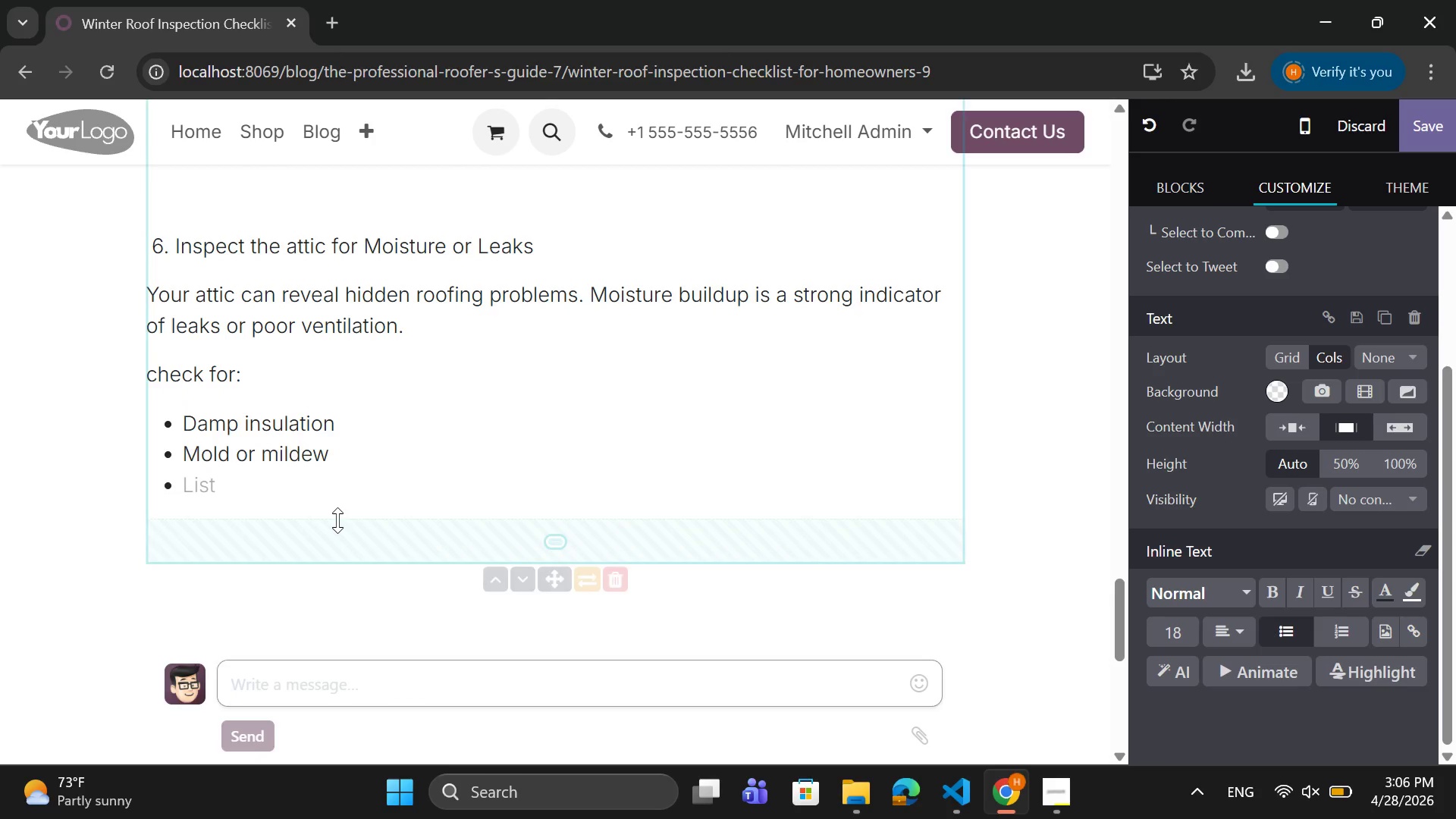 
type(Water stains on wood surfaces)
 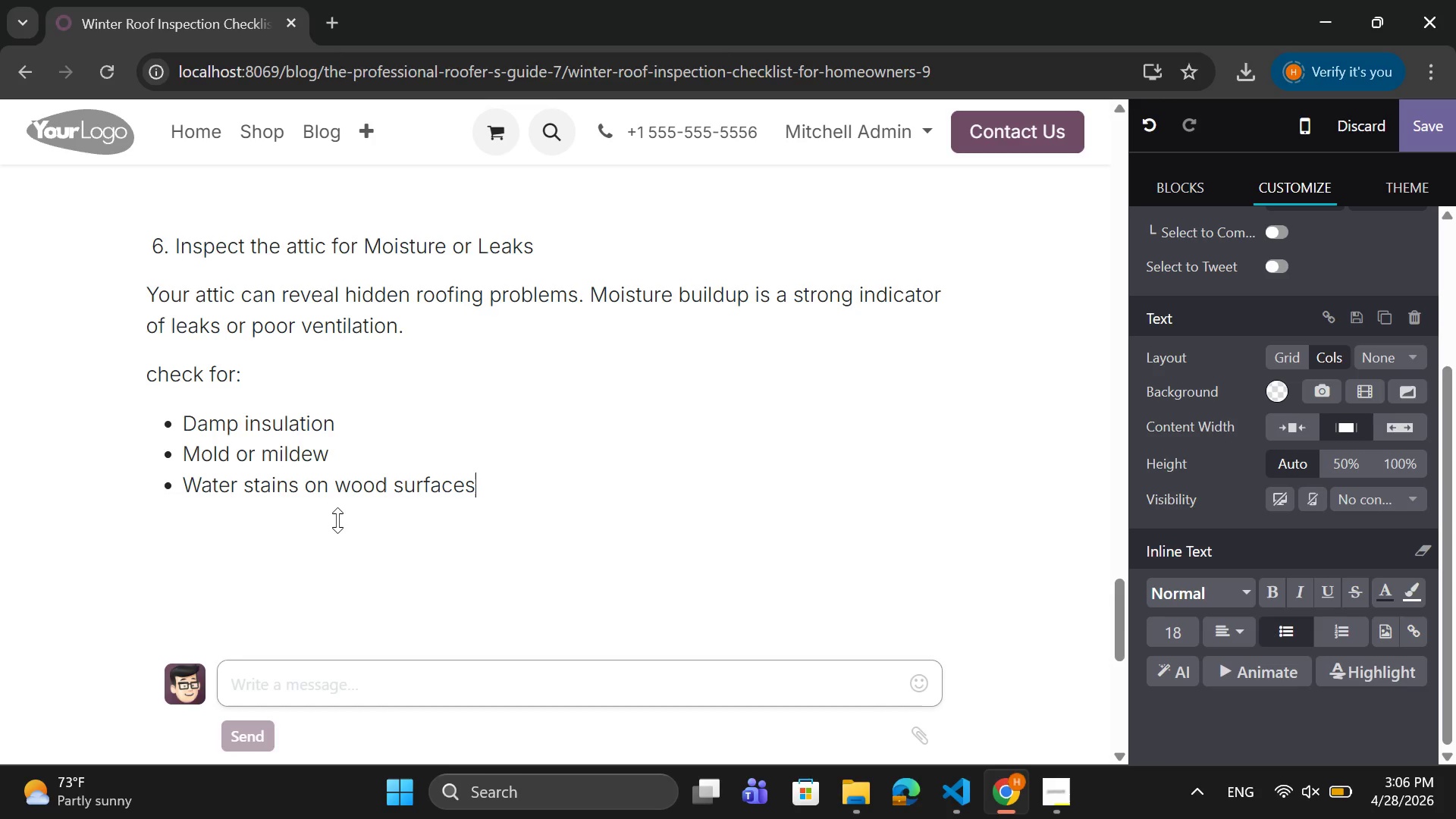 
key(Enter)
 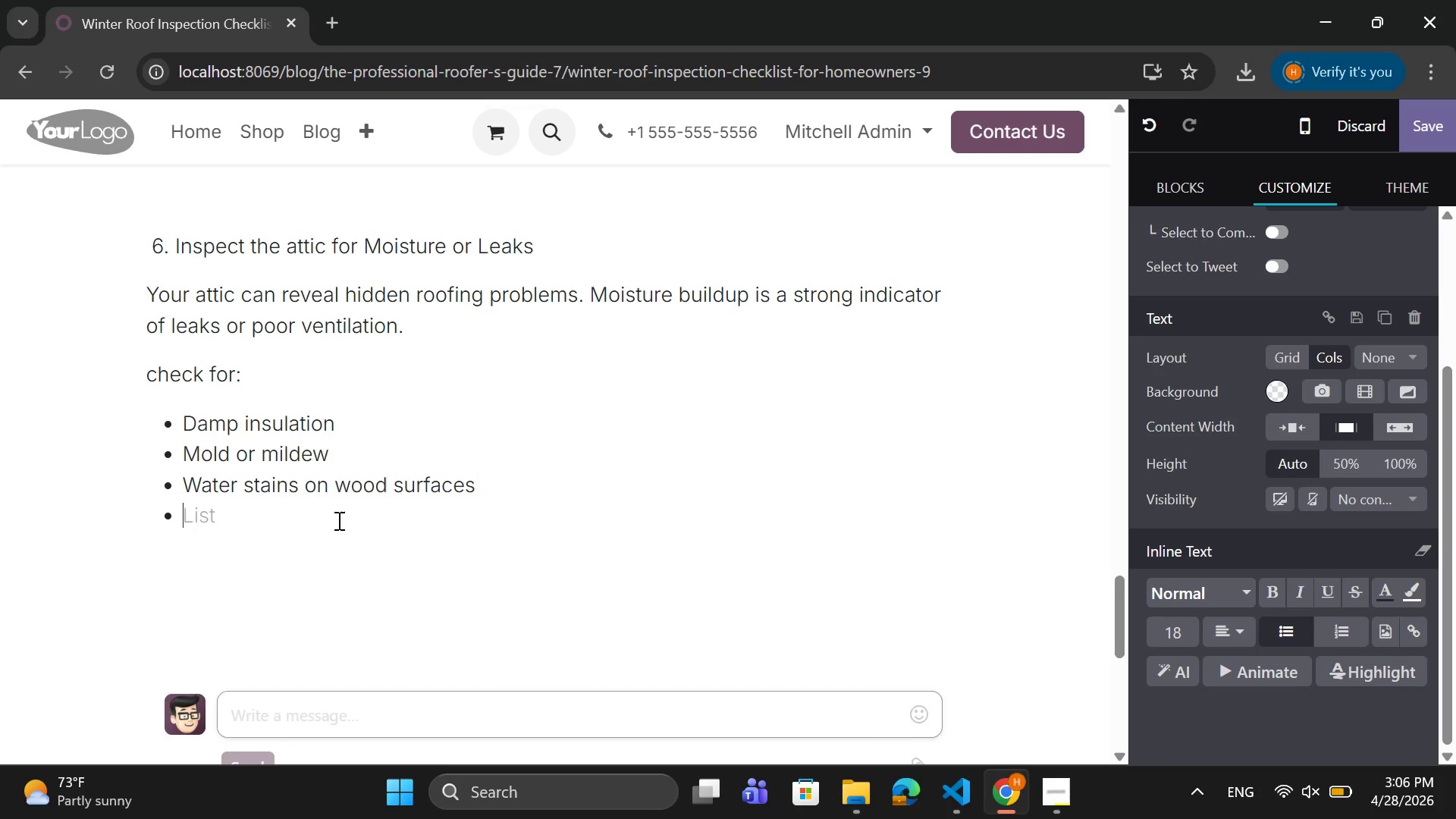 
key(Backspace)
type(Proper attic ventilation and Insulation)
 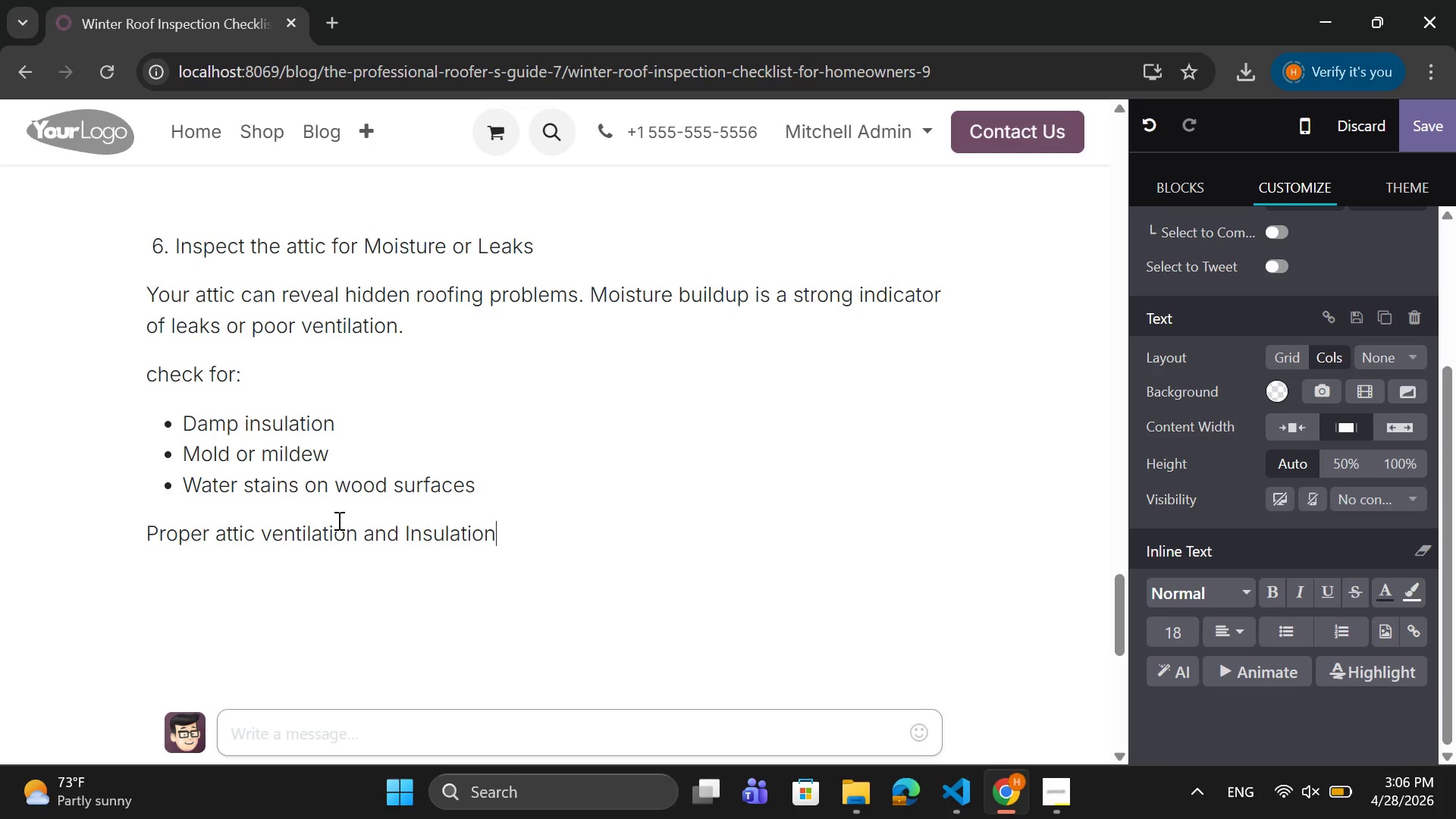 
wait(7.22)
 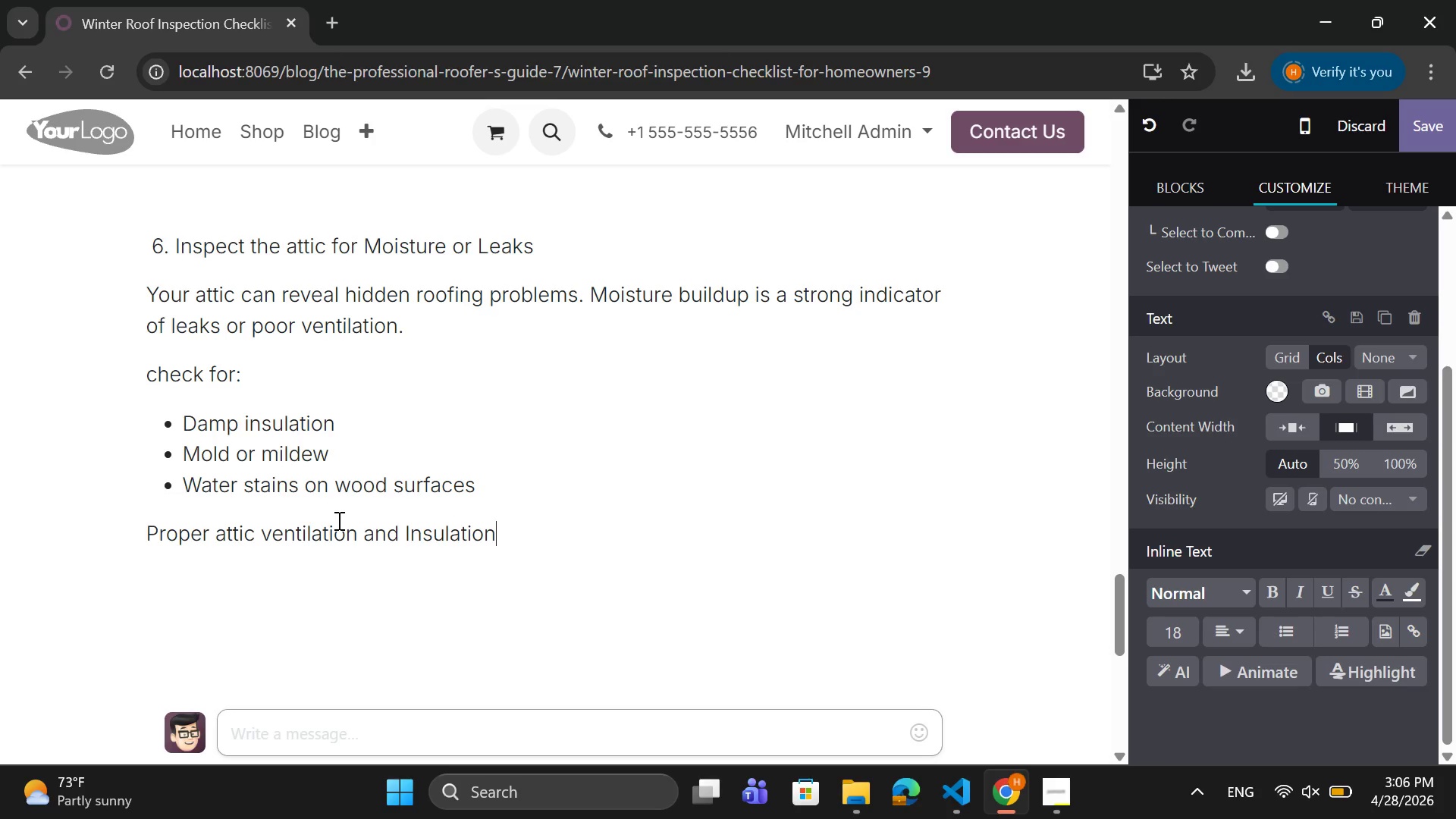 
key(Backspace)
key(Backspace)
key(Backspace)
key(Backspace)
key(Backspace)
key(Backspace)
key(Backspace)
key(Backspace)
key(Backspace)
key(Backspace)
key(Backspace)
key(Backspace)
key(Backspace)
key(Backspace)
type(helps rr)
key(Backspace)
type(egulate temor)
key(Backspace)
key(Backspace)
type(pr)
key(Backspace)
type(erature abd)
key(Backspace)
key(Backspace)
type(nd prevents condesn)
key(Backspace)
key(Backspace)
type(nsation.)
 